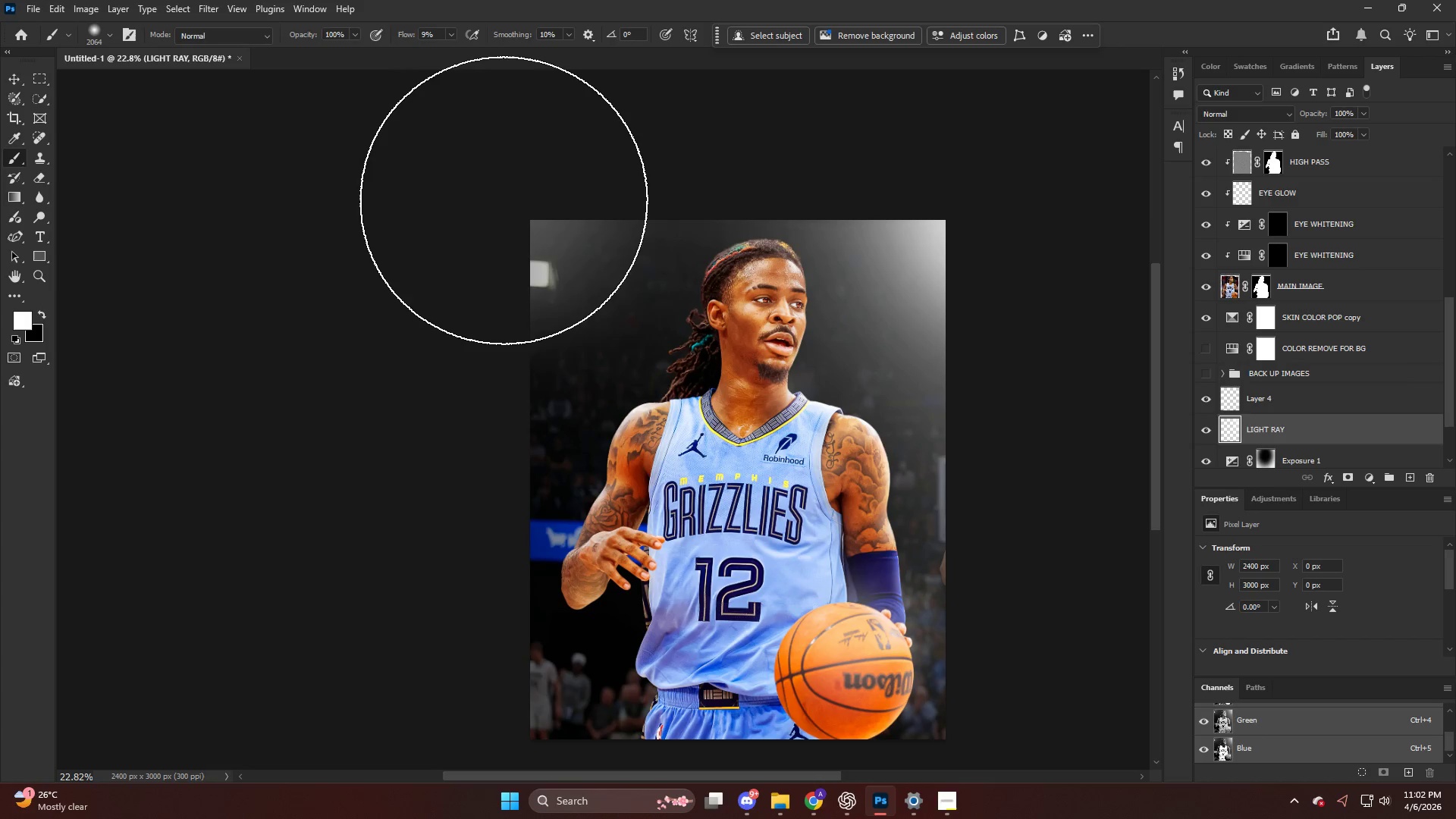 
triple_click([504, 200])
 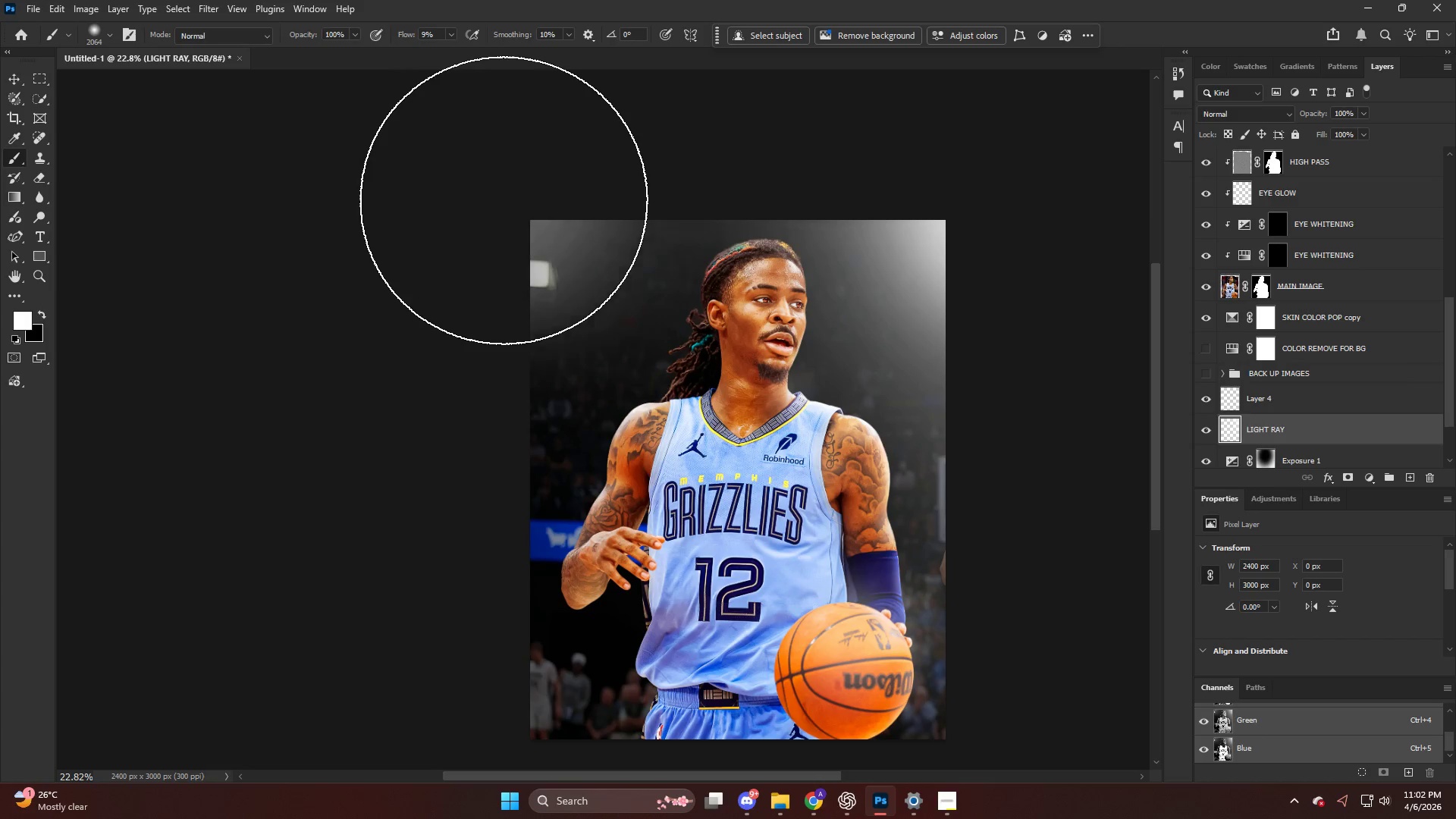 
triple_click([504, 200])
 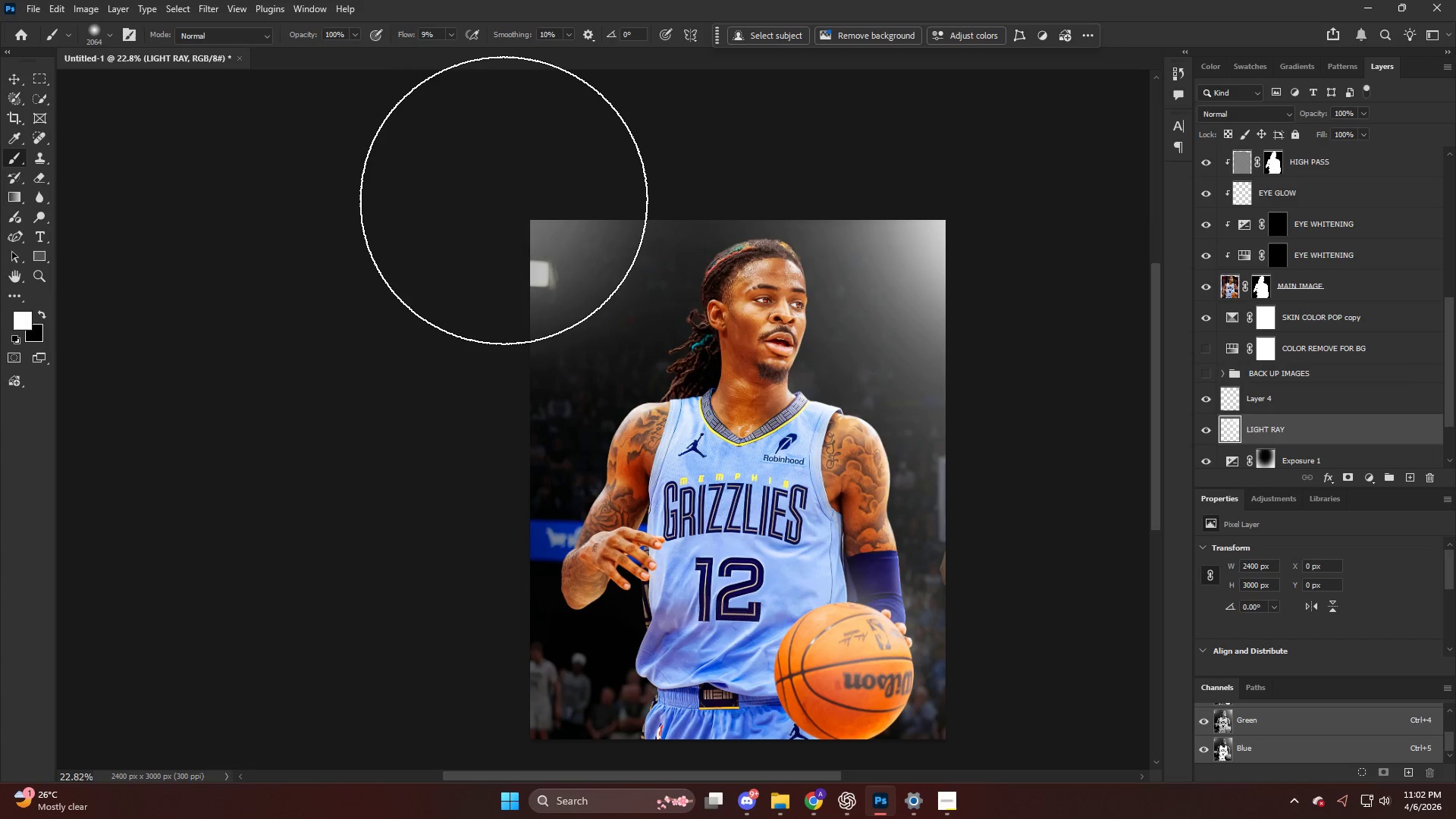 
triple_click([504, 200])
 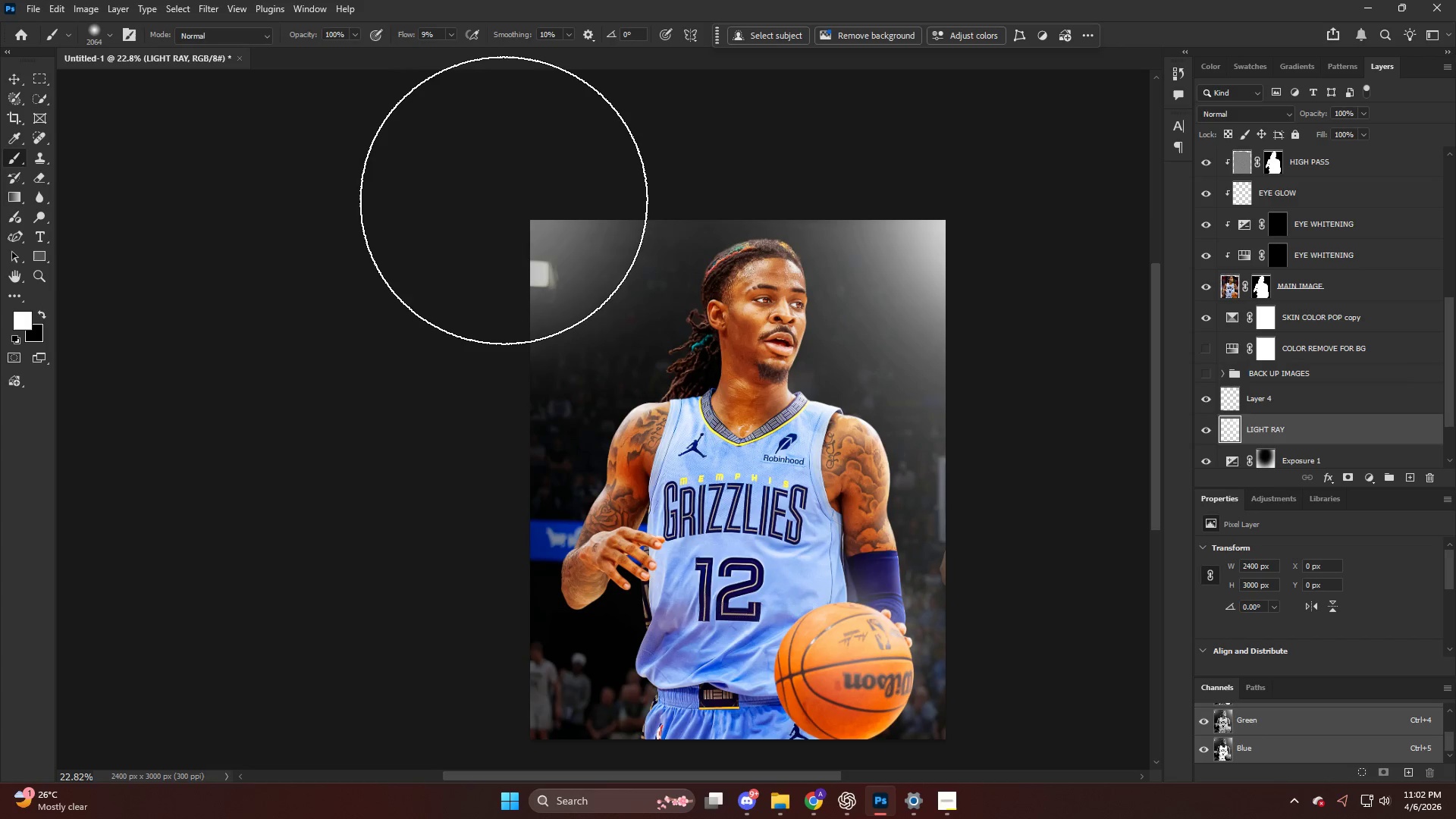 
triple_click([504, 200])
 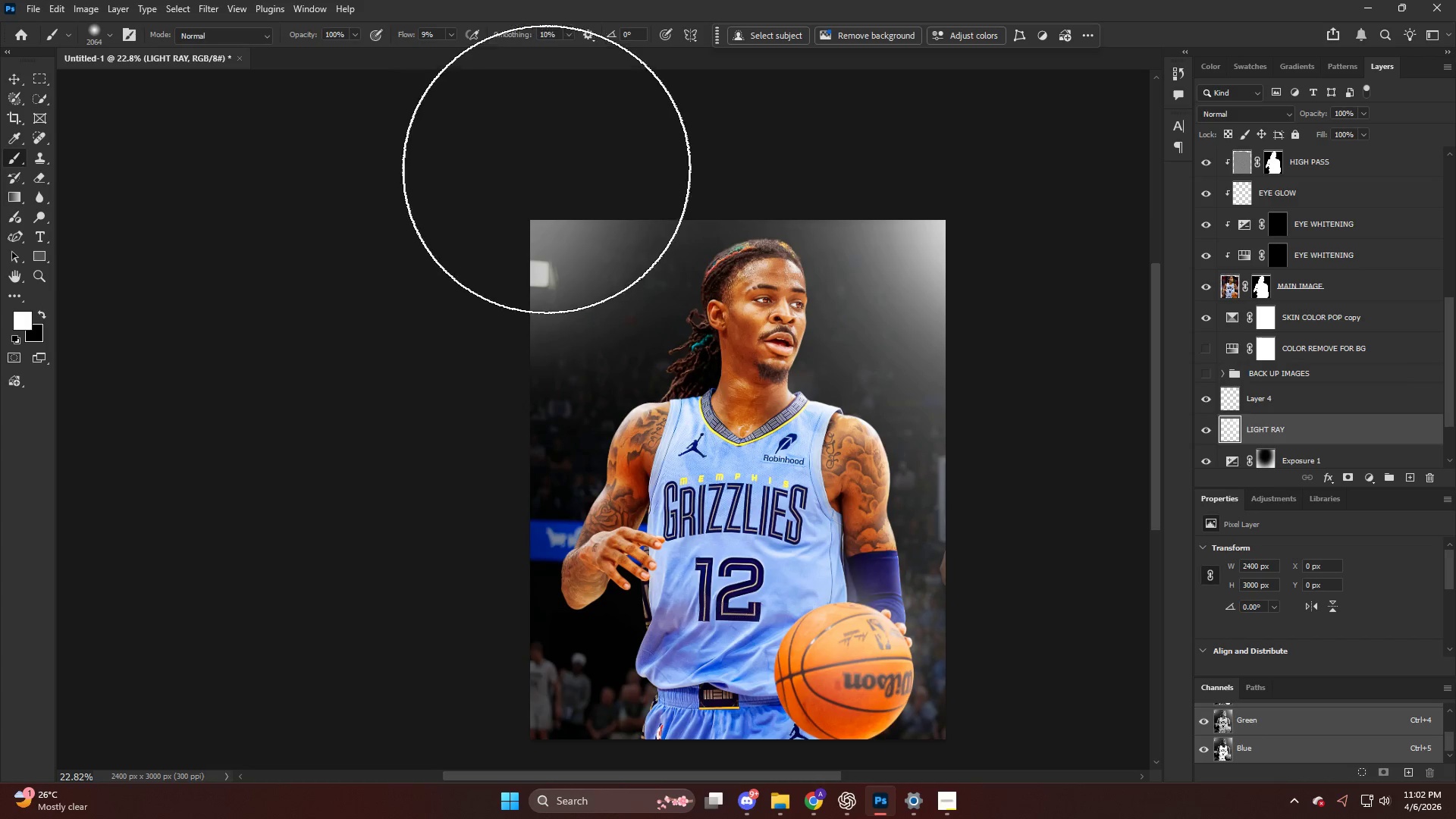 
key(Alt+AltLeft)
 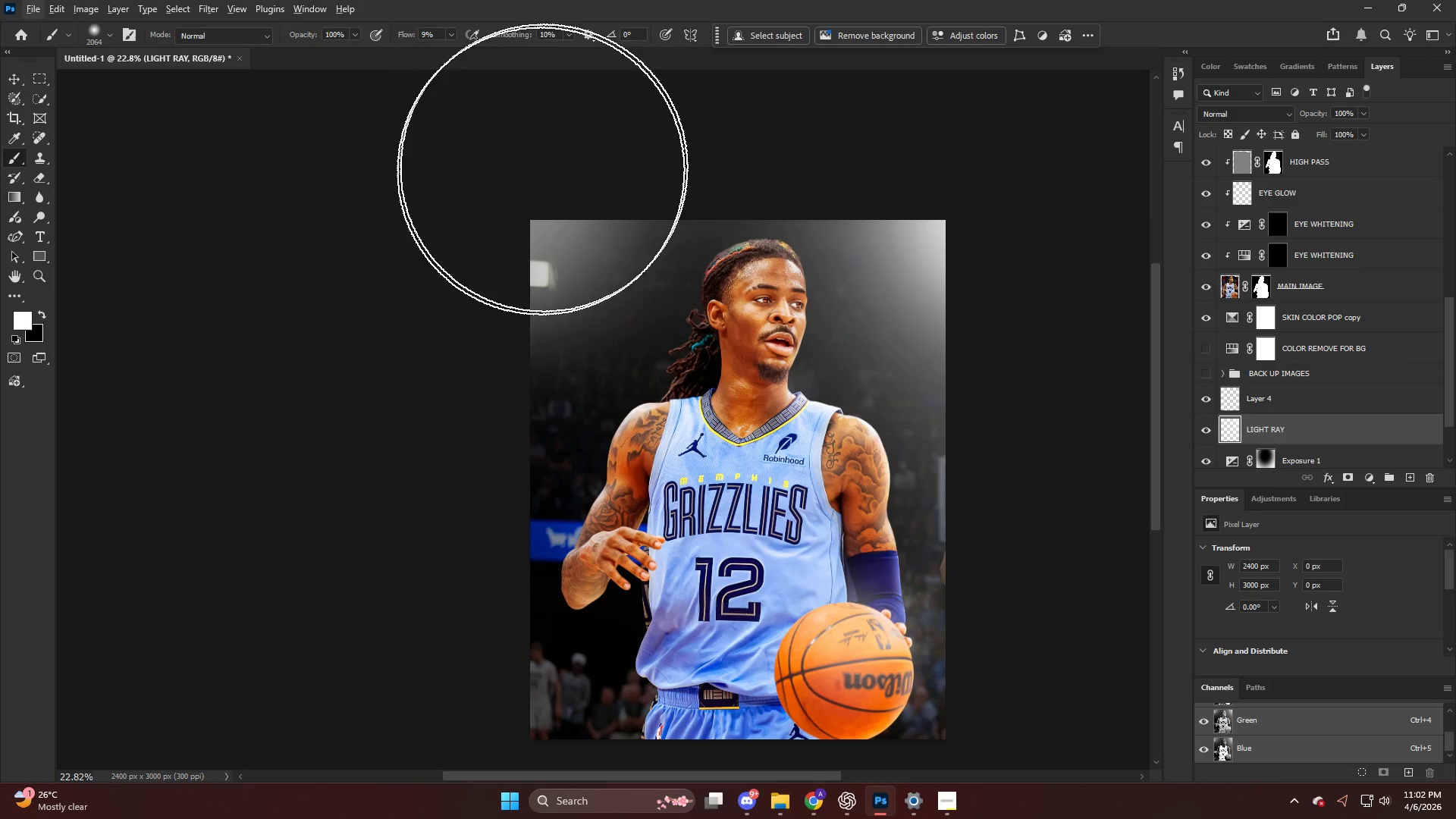 
hold_key(key=AltLeft, duration=0.34)
 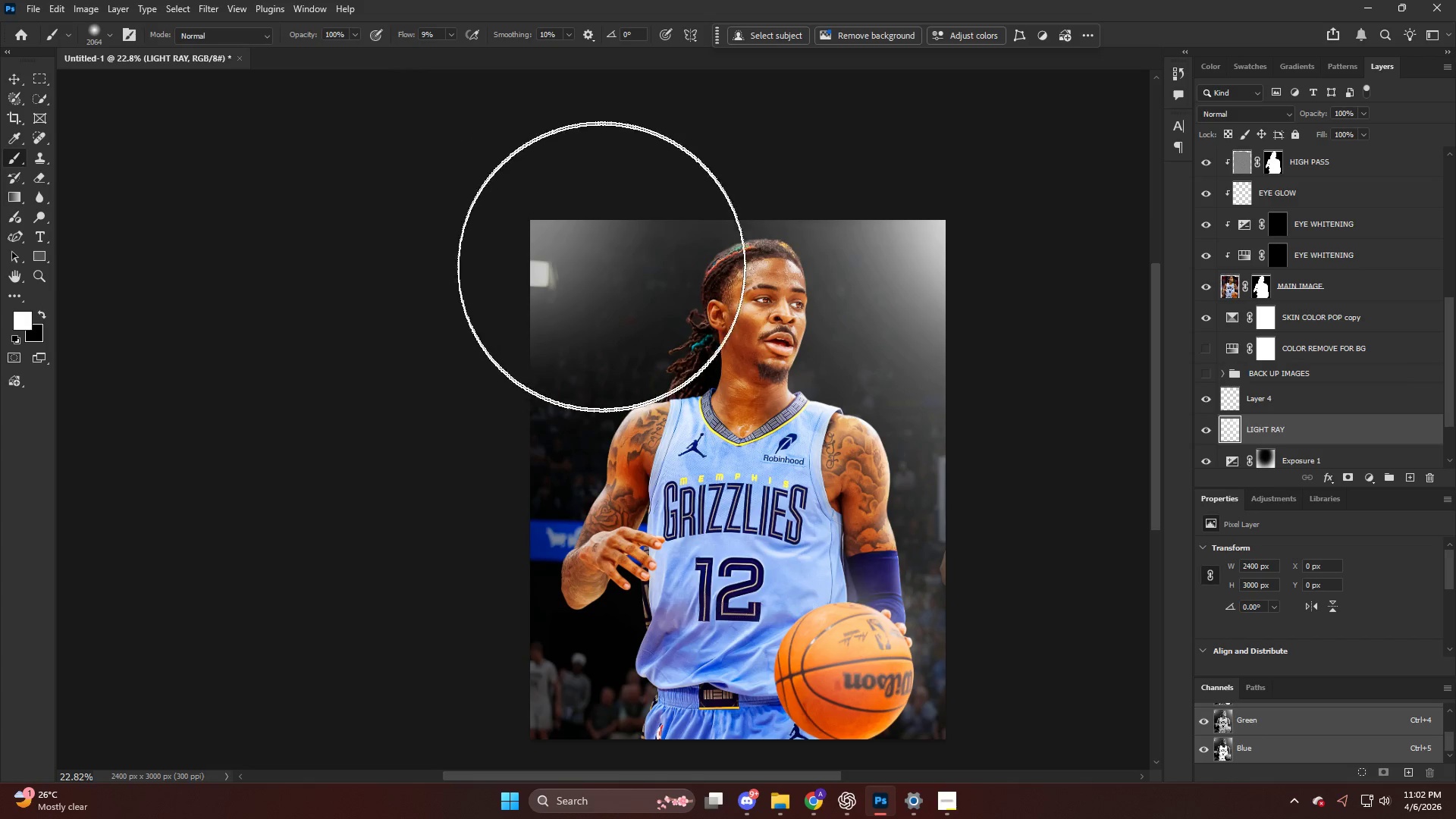 
hold_key(key=AltLeft, duration=0.31)
 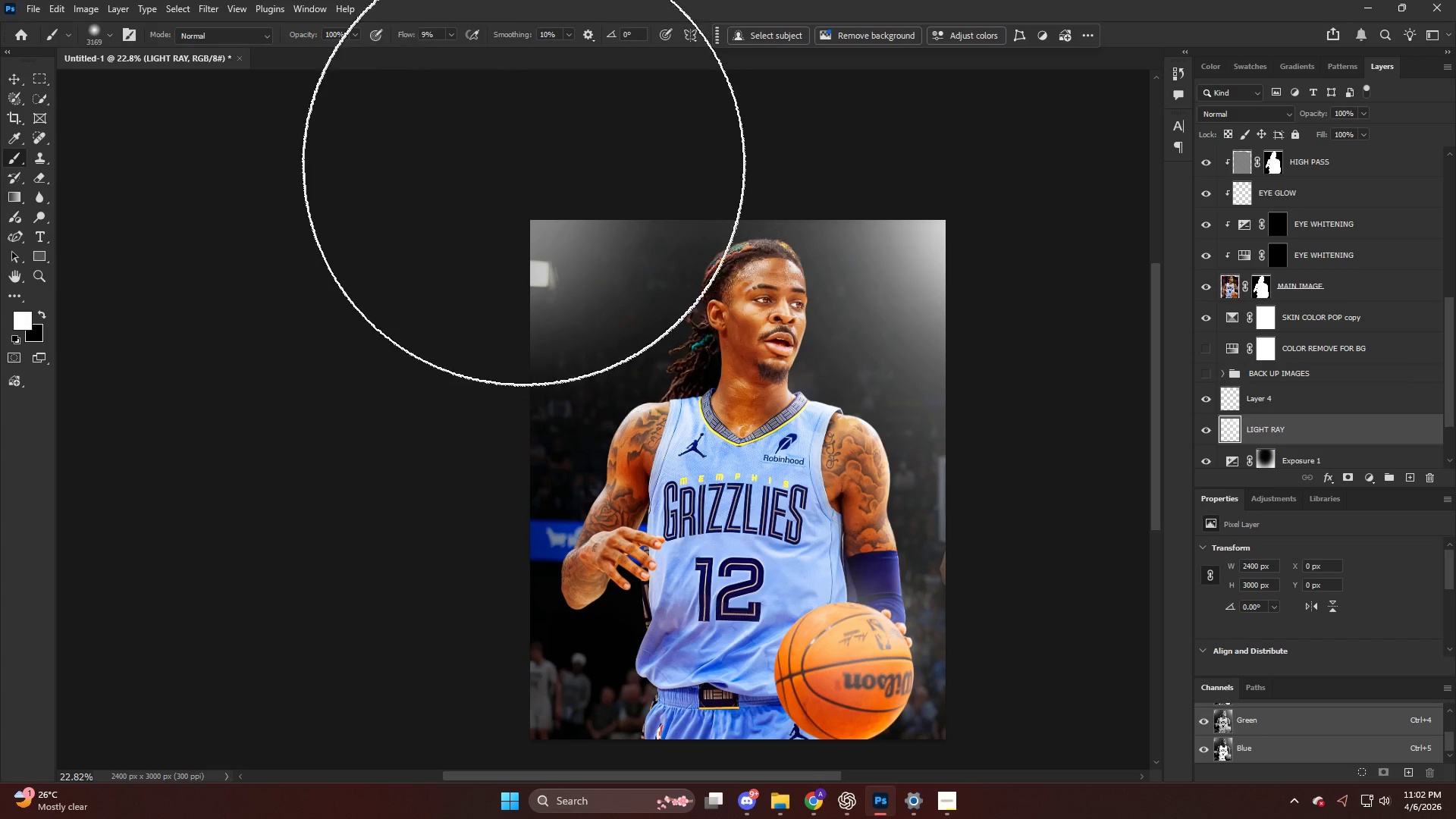 
left_click([517, 158])
 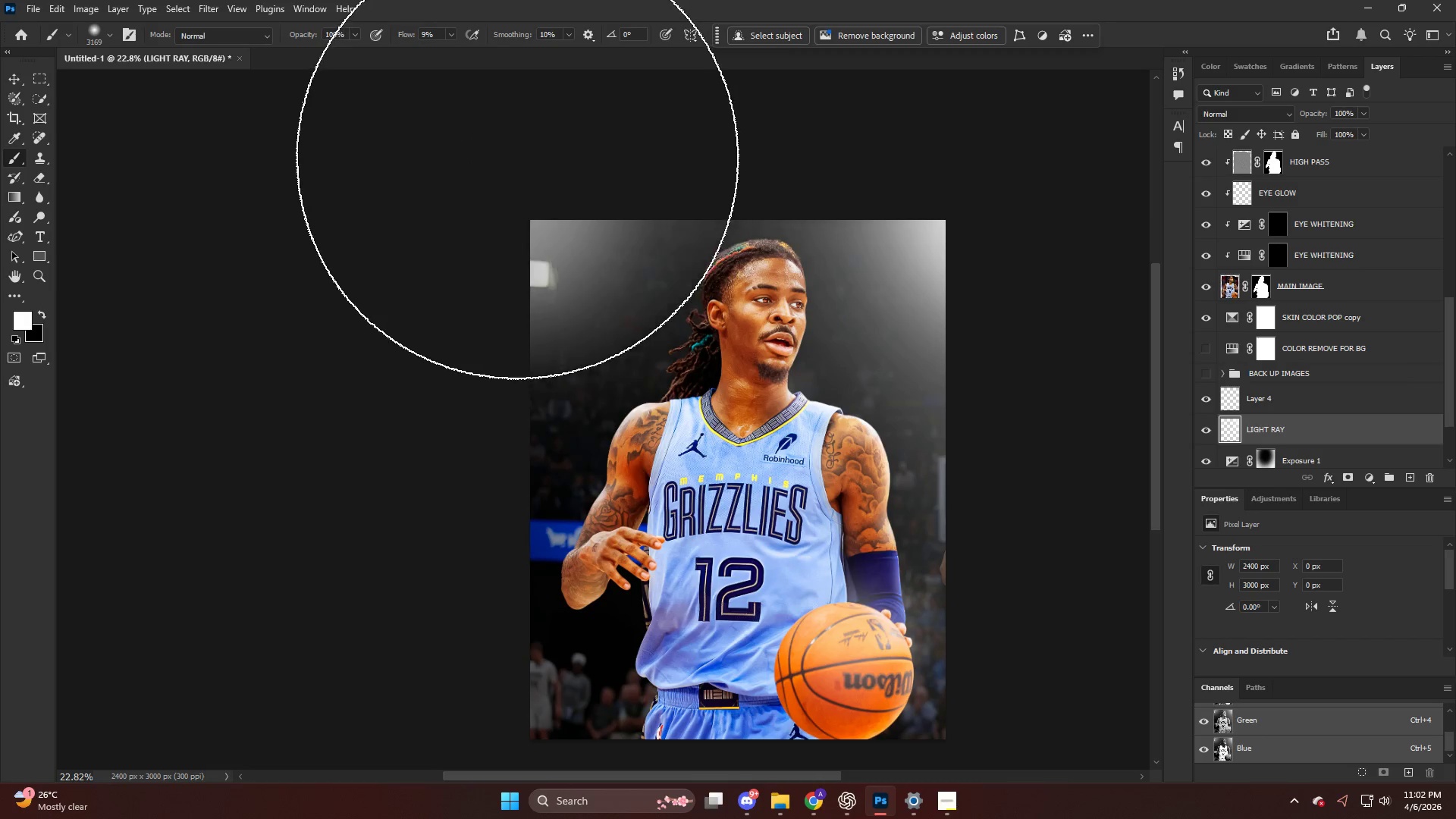 
hold_key(key=AltLeft, duration=0.38)
scroll: coordinate [522, 162], scroll_direction: down, amount: 5.0
 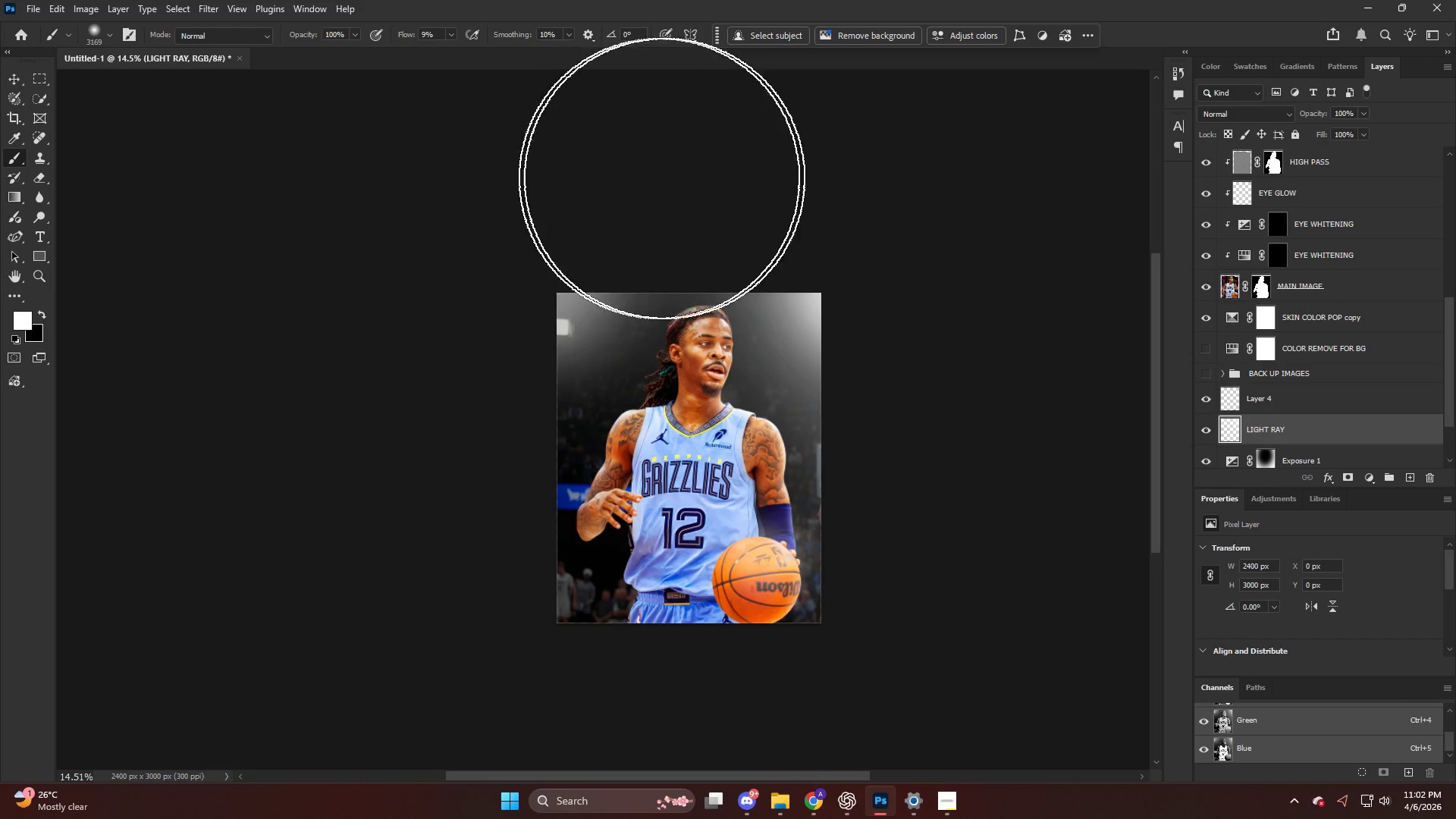 
left_click_drag(start_coordinate=[698, 186], to_coordinate=[702, 189])
 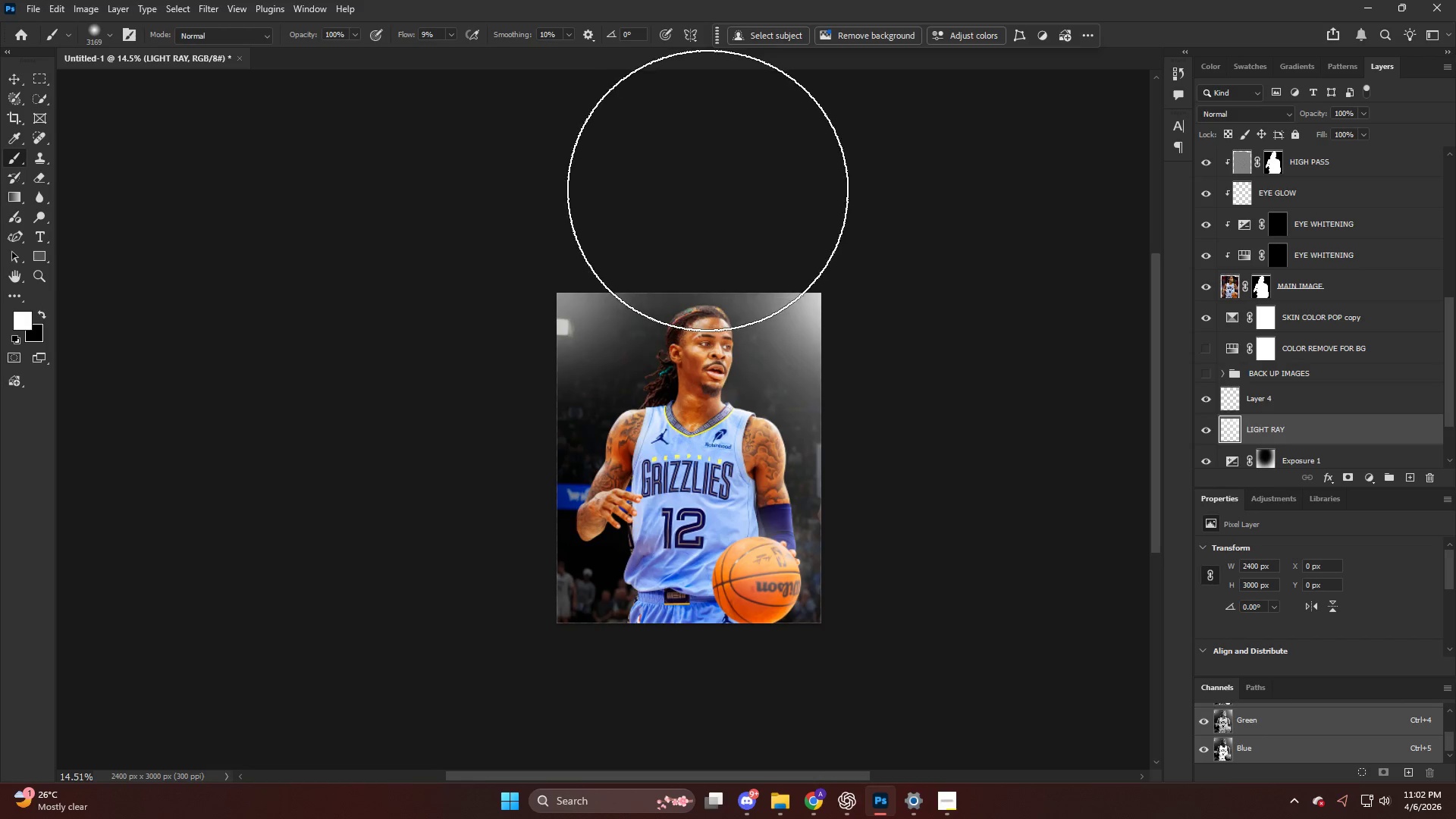 
double_click([709, 192])
 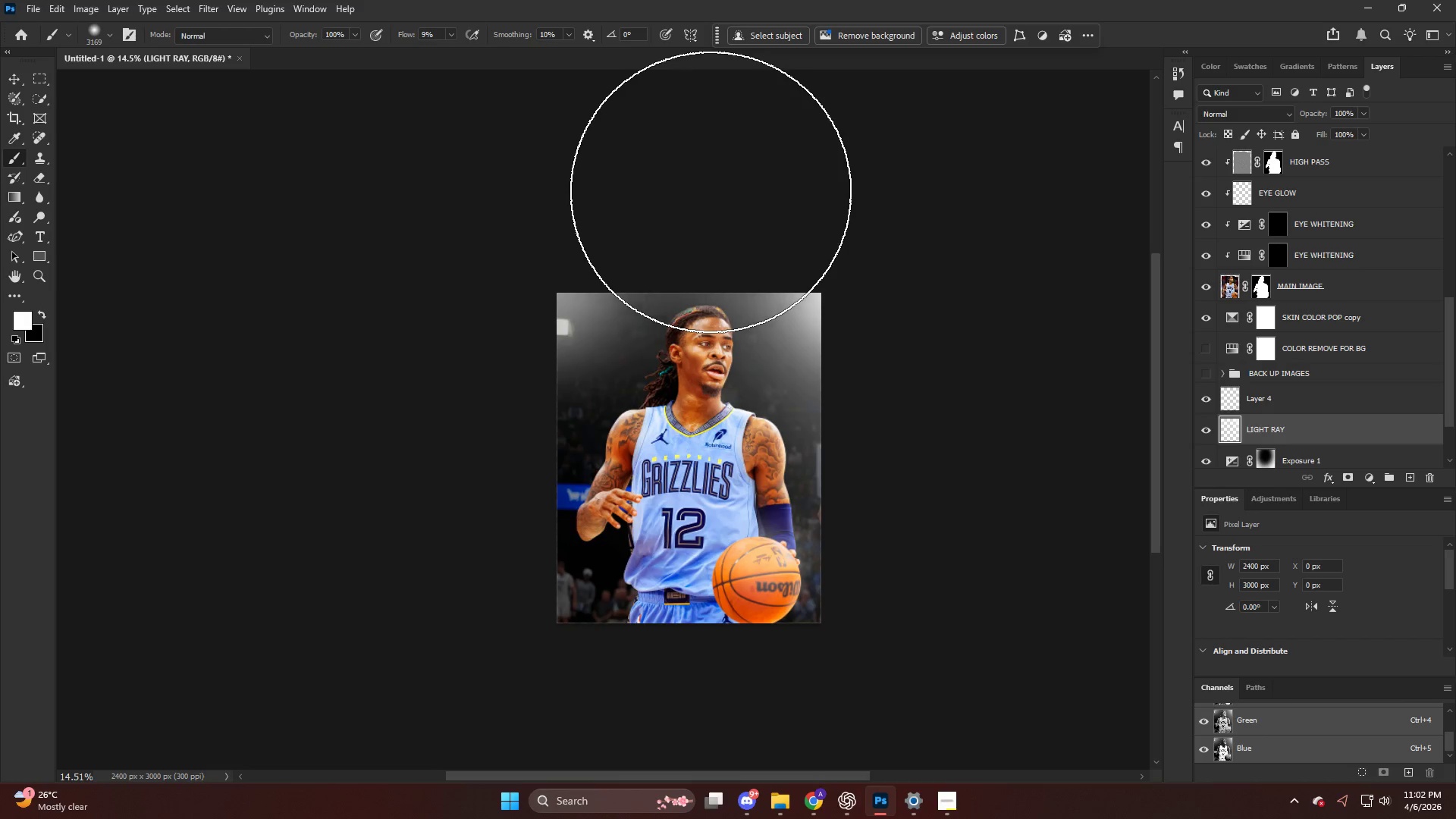 
triple_click([711, 193])
 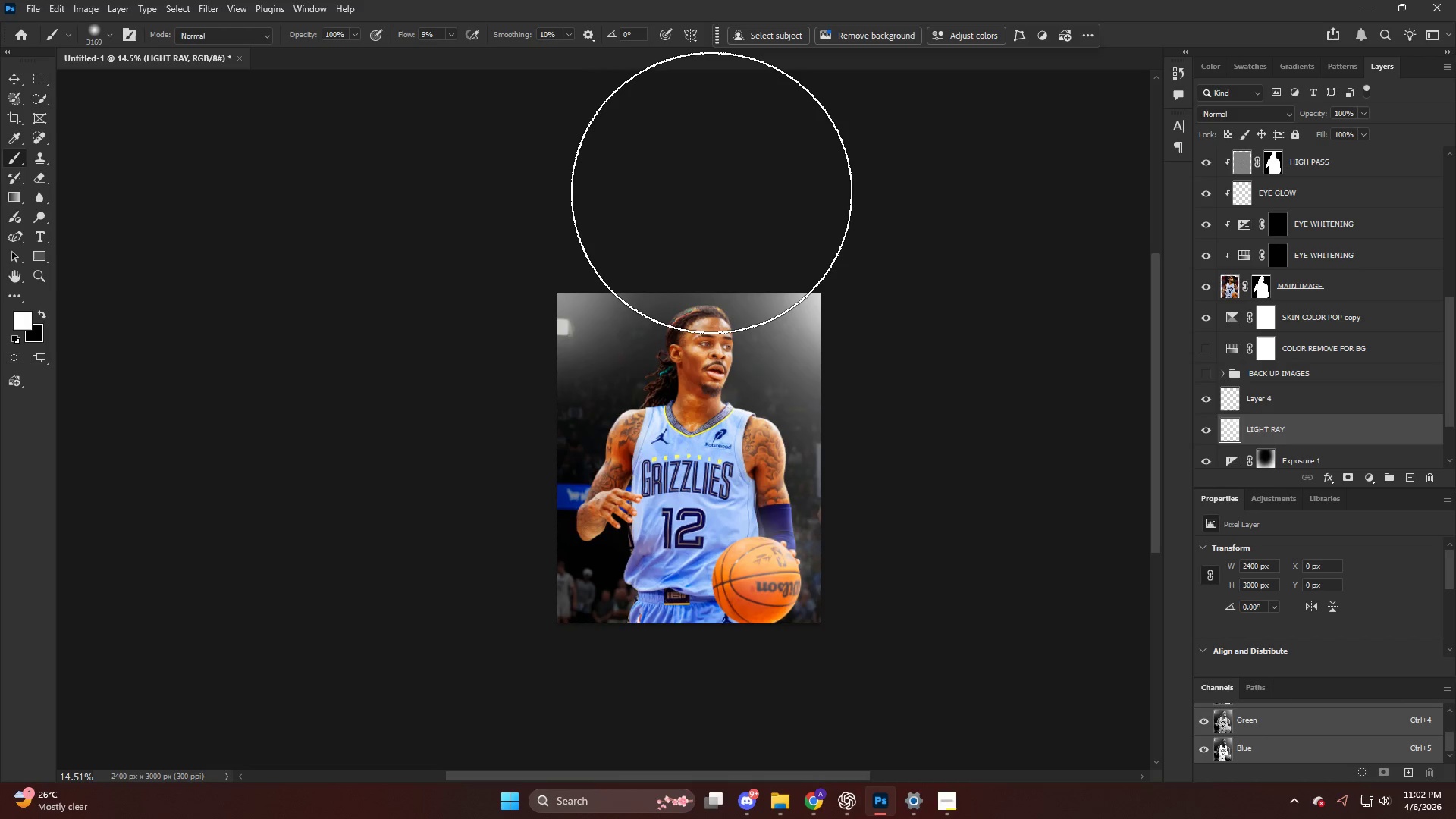 
triple_click([711, 193])
 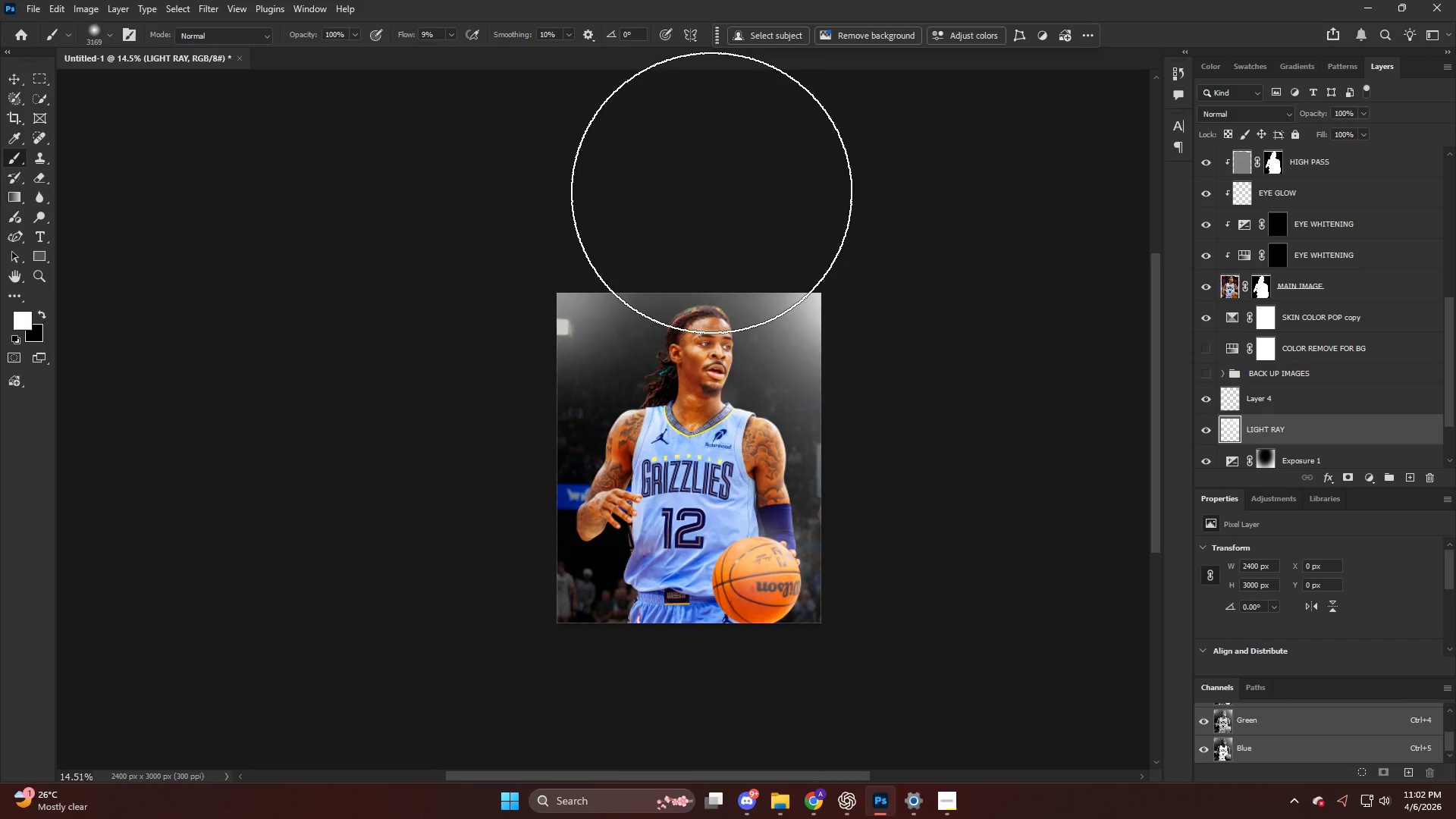 
hold_key(key=AltLeft, duration=0.34)
scroll: coordinate [698, 194], scroll_direction: up, amount: 4.0
 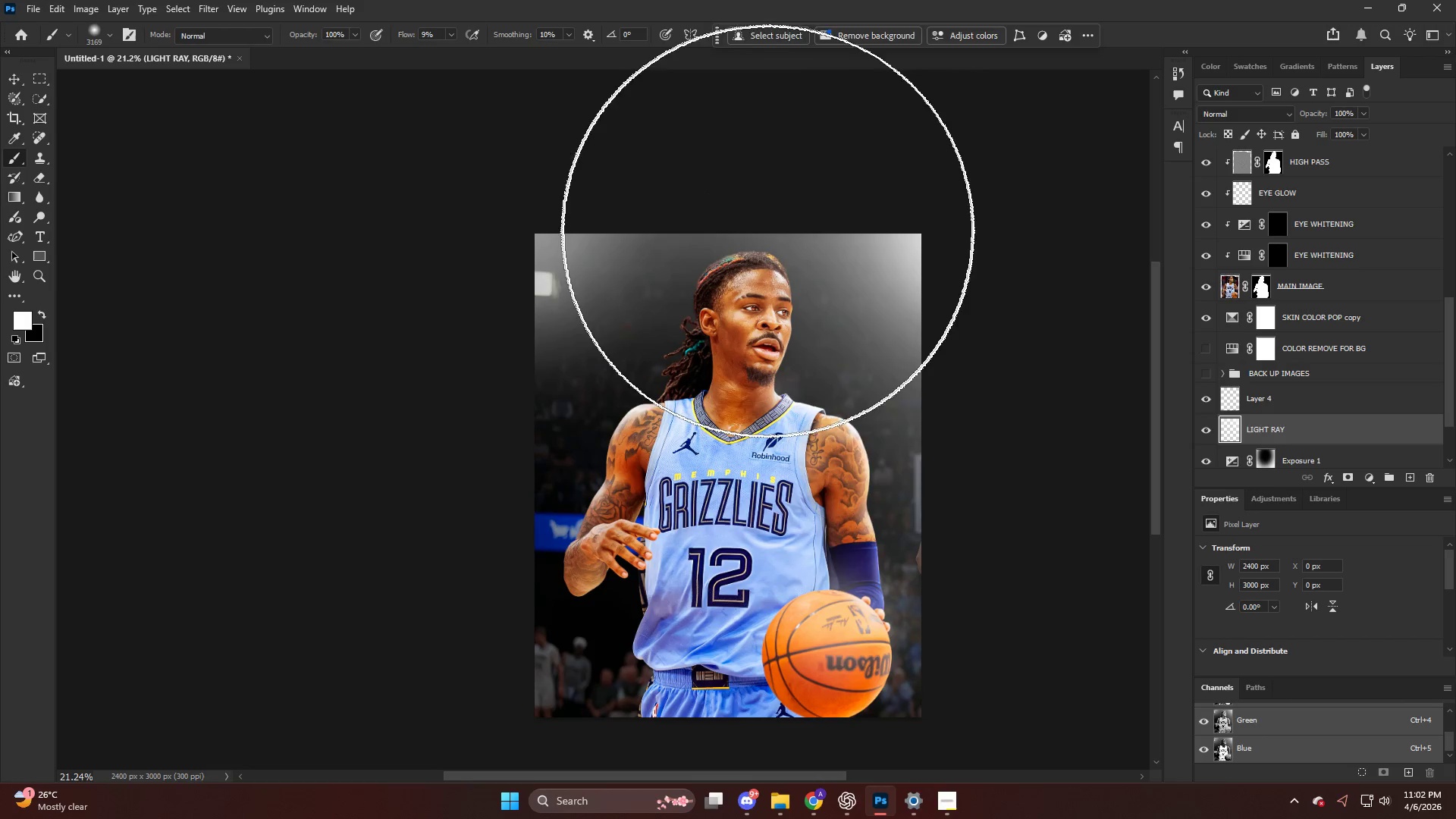 
key(X)
 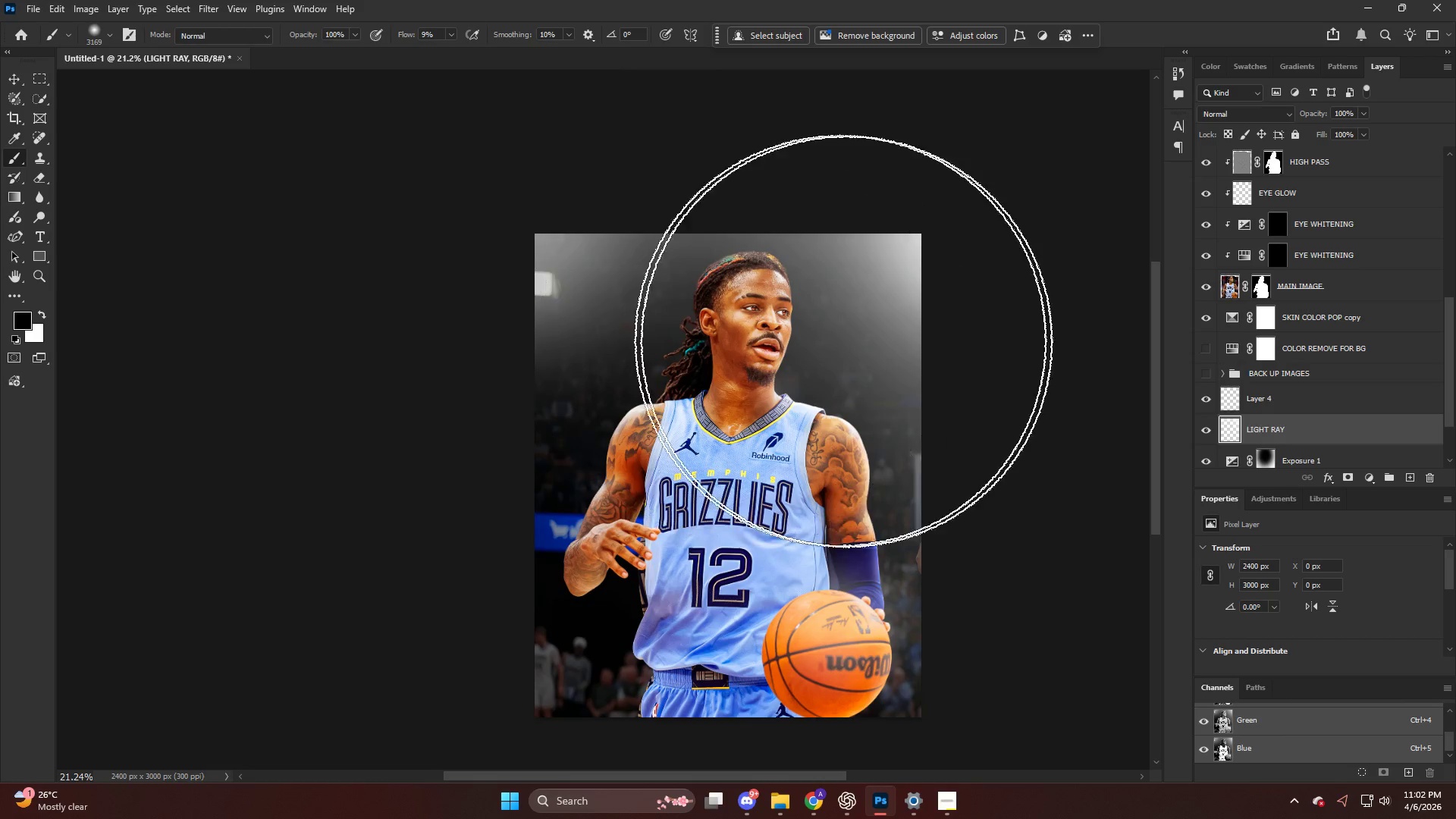 
left_click_drag(start_coordinate=[845, 341], to_coordinate=[422, 644])
 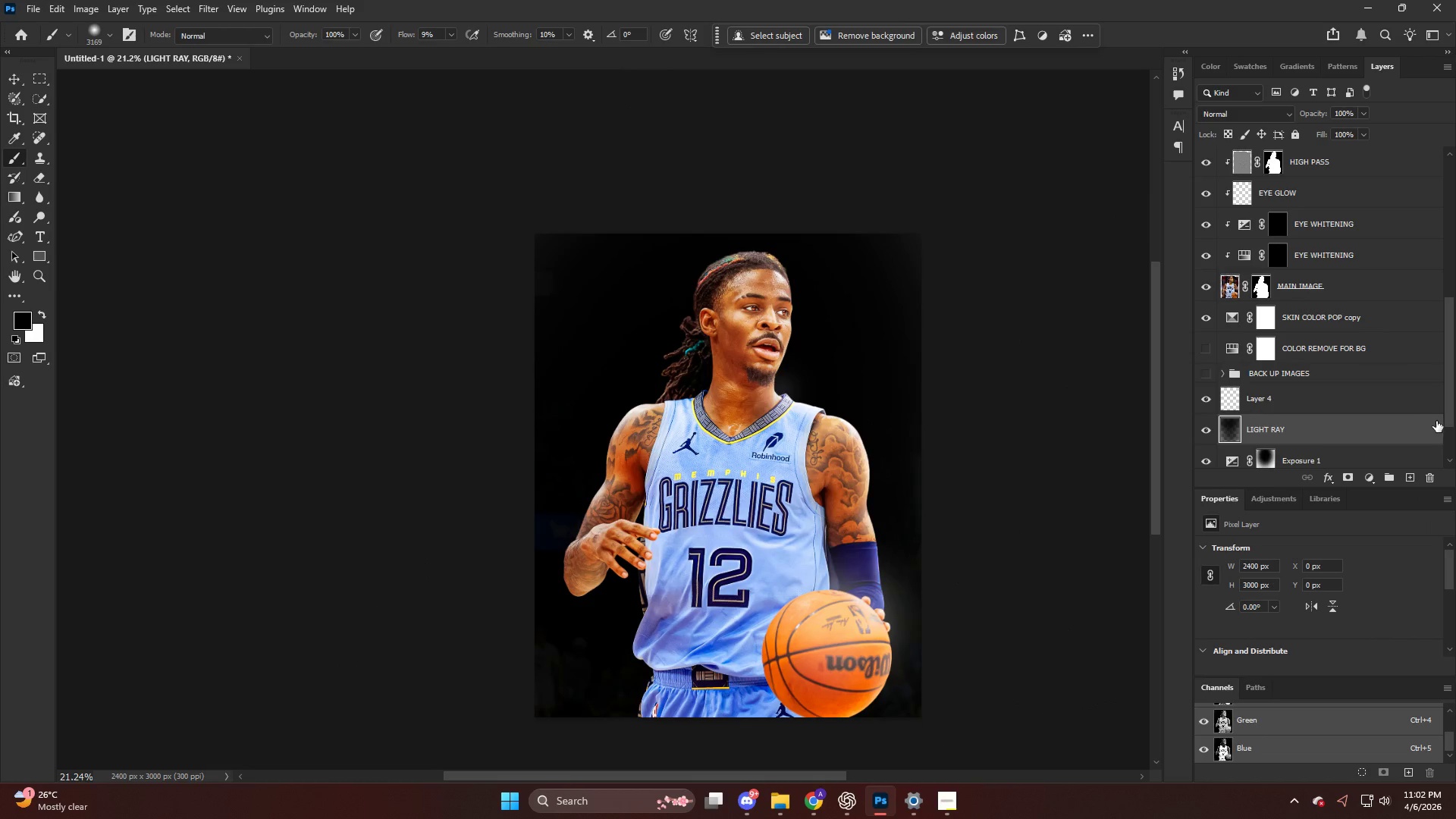 
key(Control+ControlLeft)
 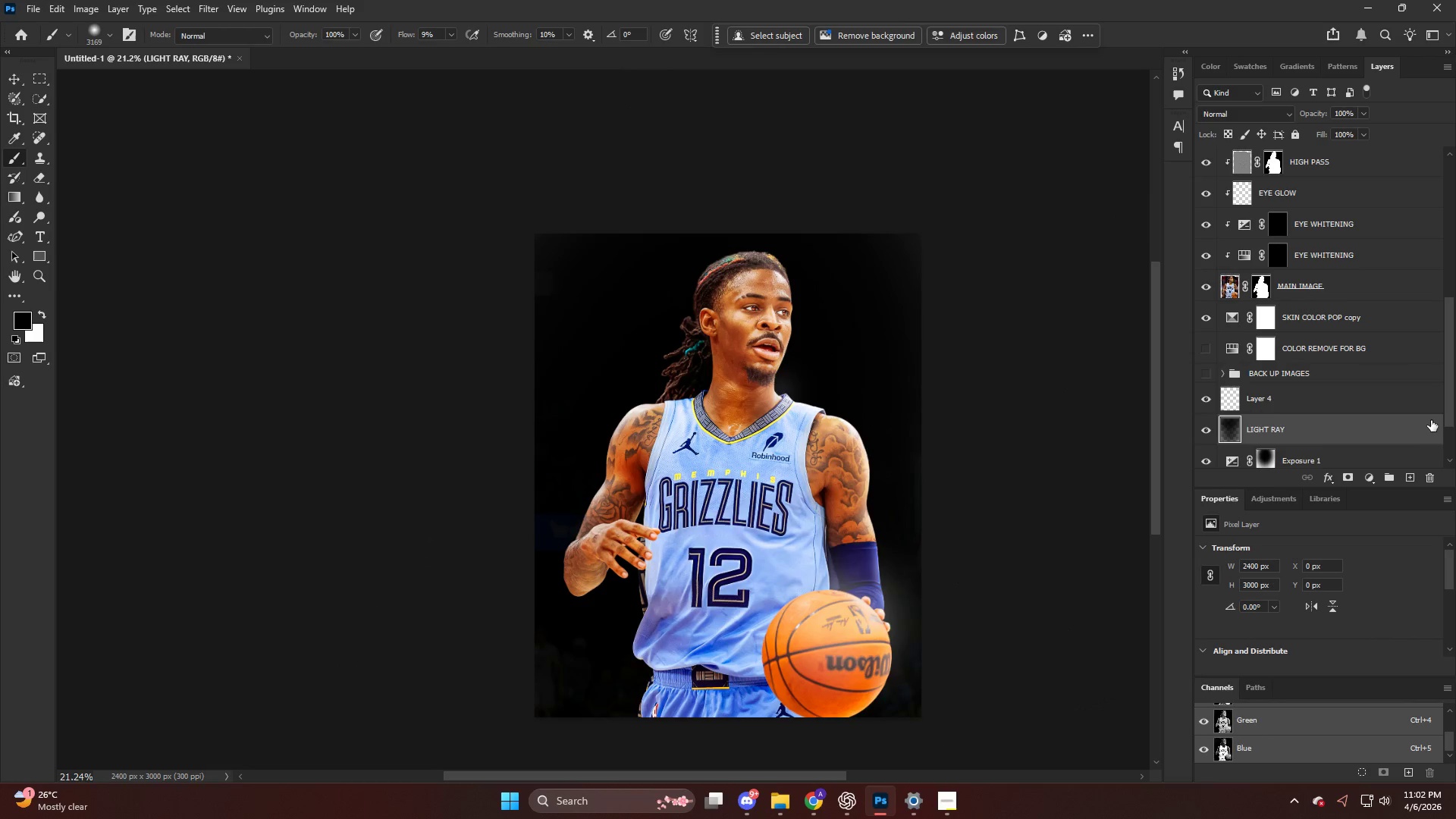 
key(Control+Z)
 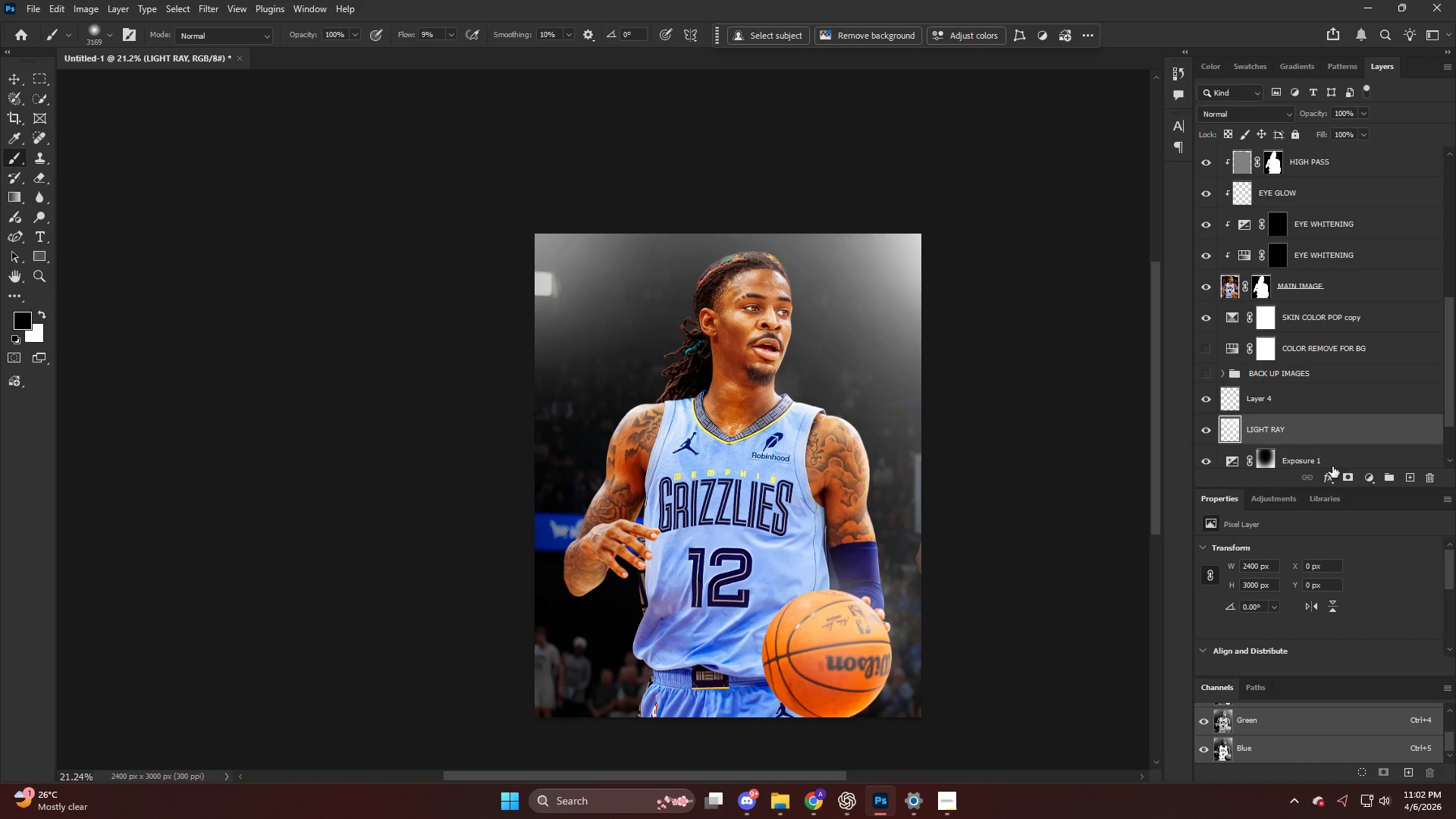 
left_click([1348, 478])
 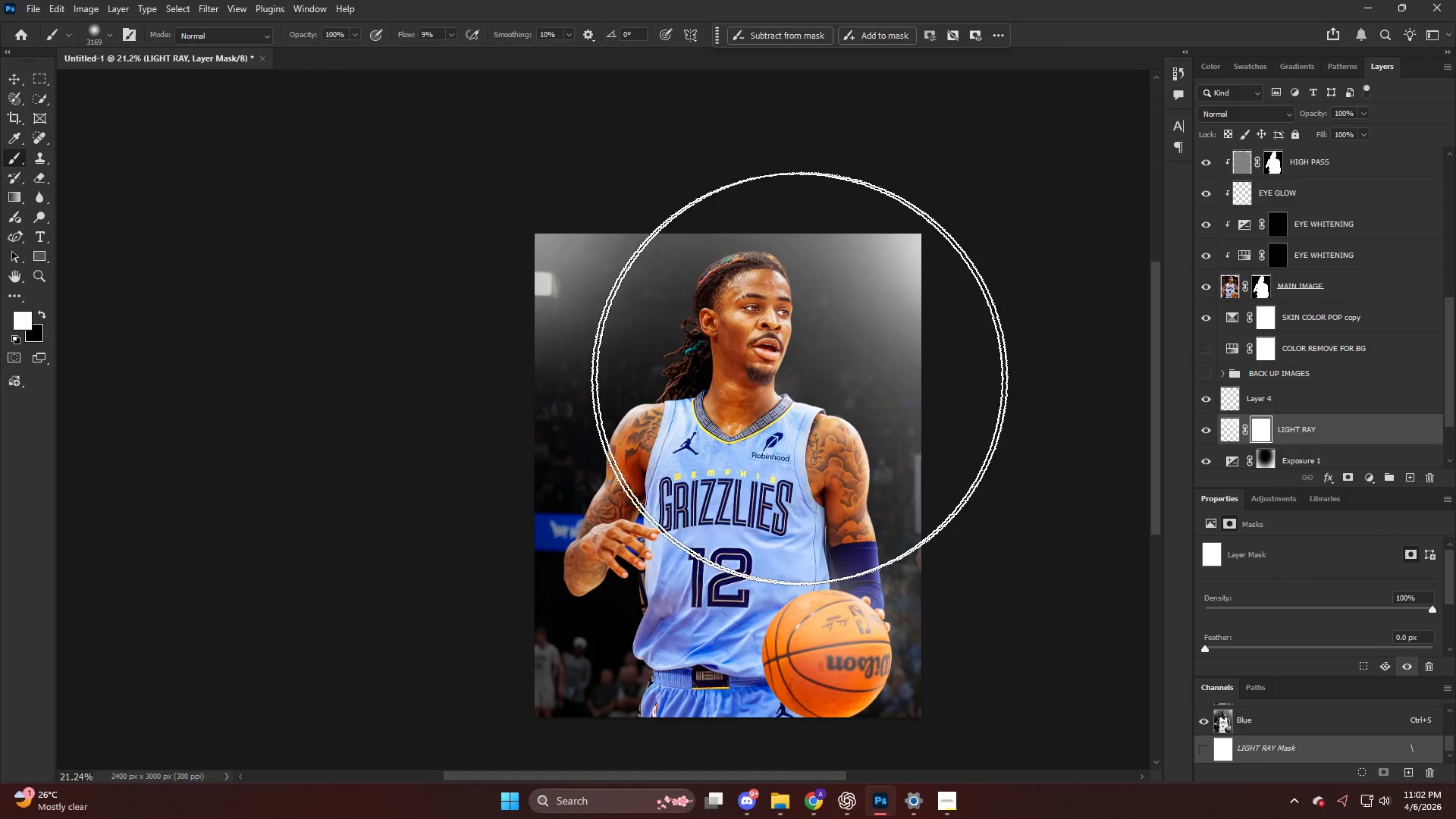 
key(X)
 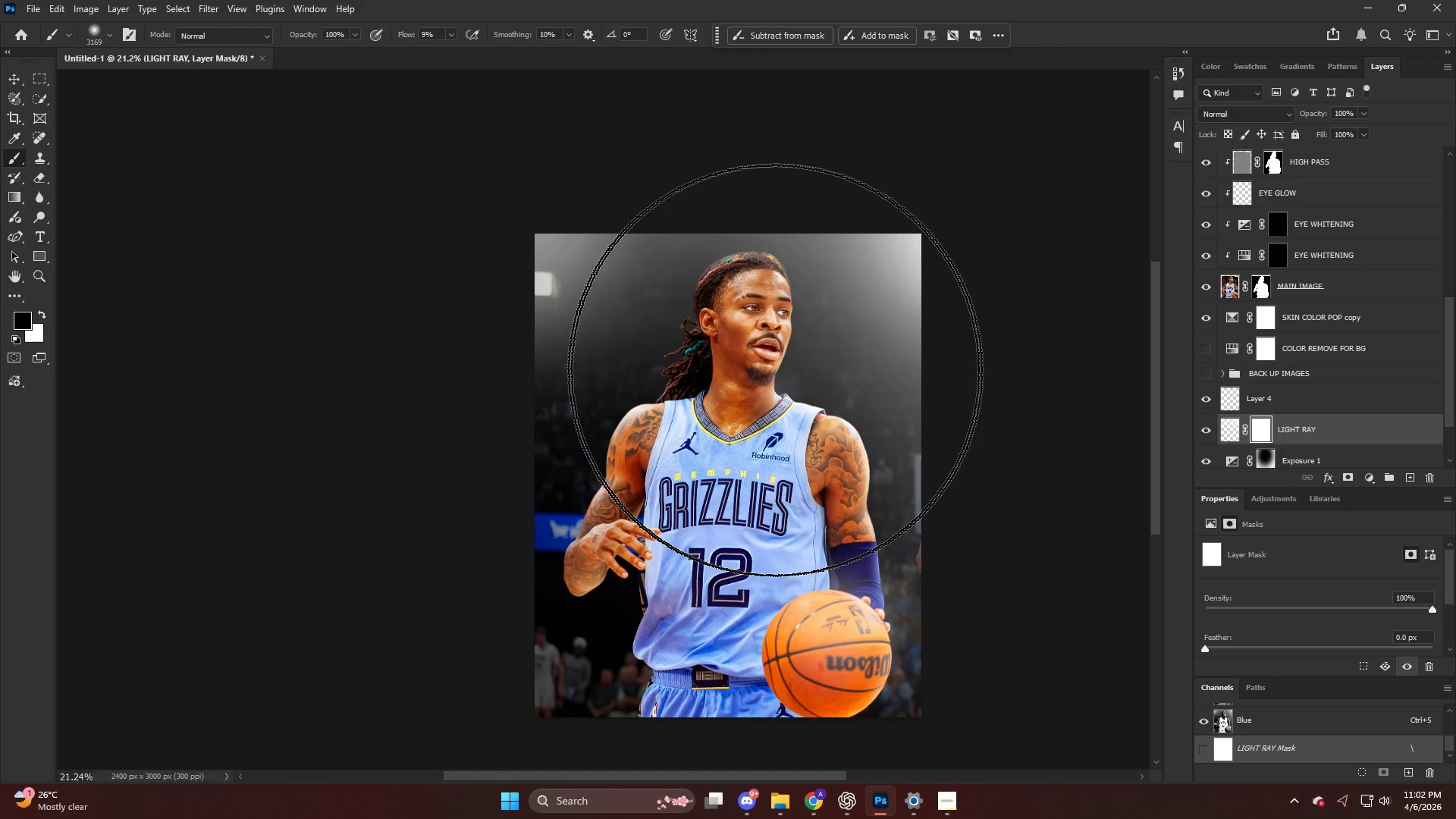 
left_click_drag(start_coordinate=[717, 362], to_coordinate=[865, 187])
 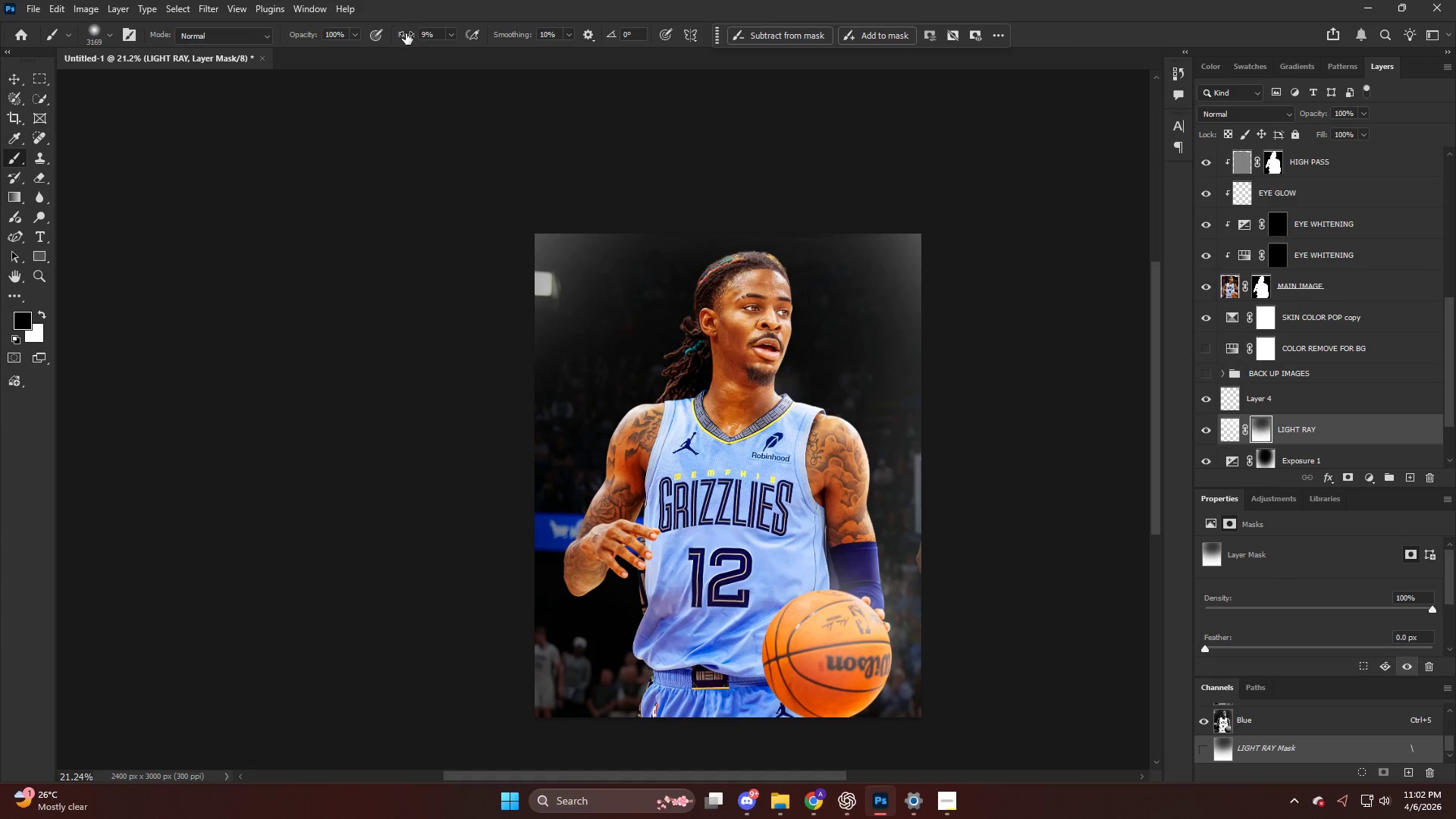 
left_click_drag(start_coordinate=[403, 33], to_coordinate=[915, 168])
 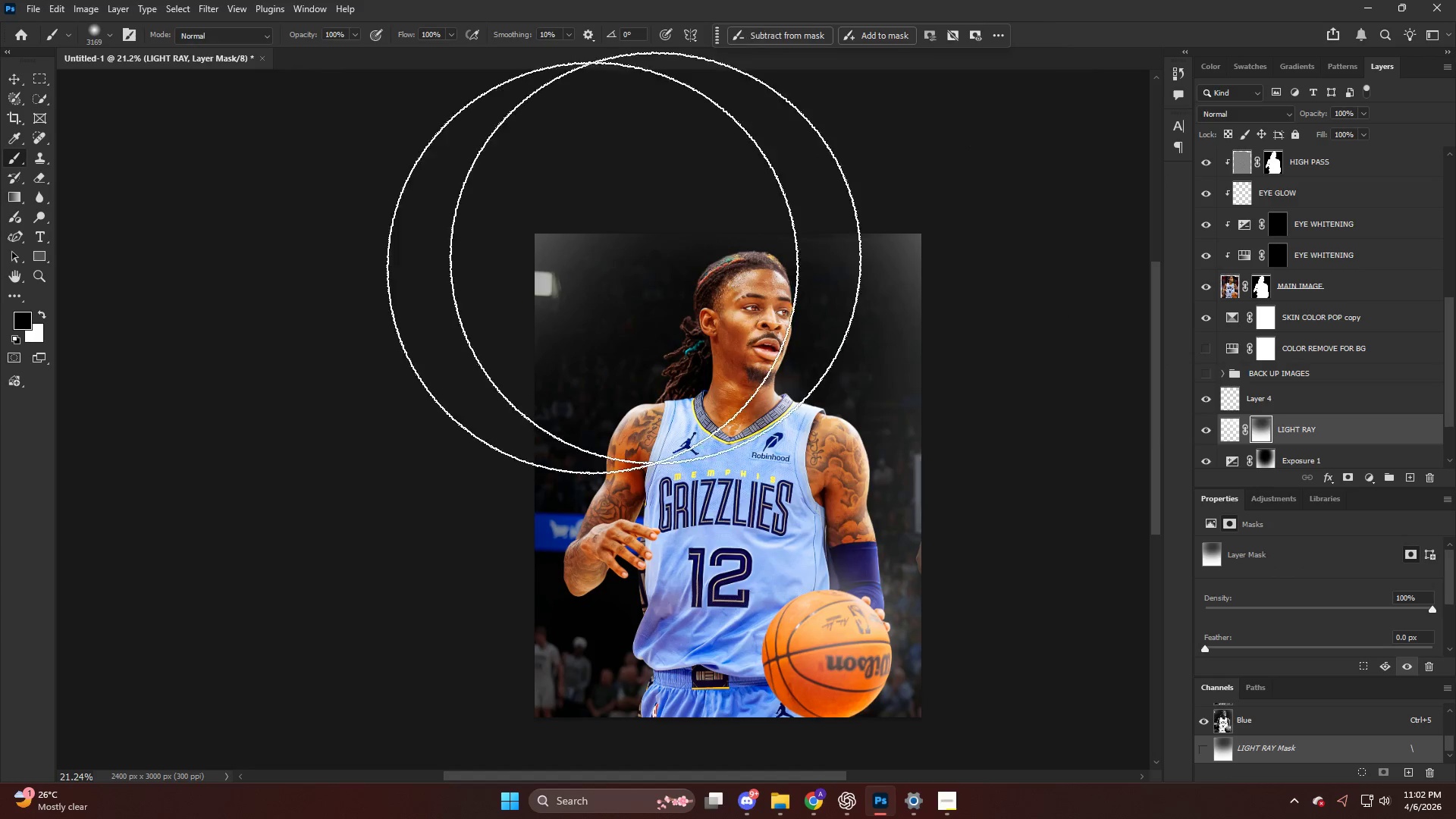 
left_click_drag(start_coordinate=[417, 297], to_coordinate=[521, 462])
 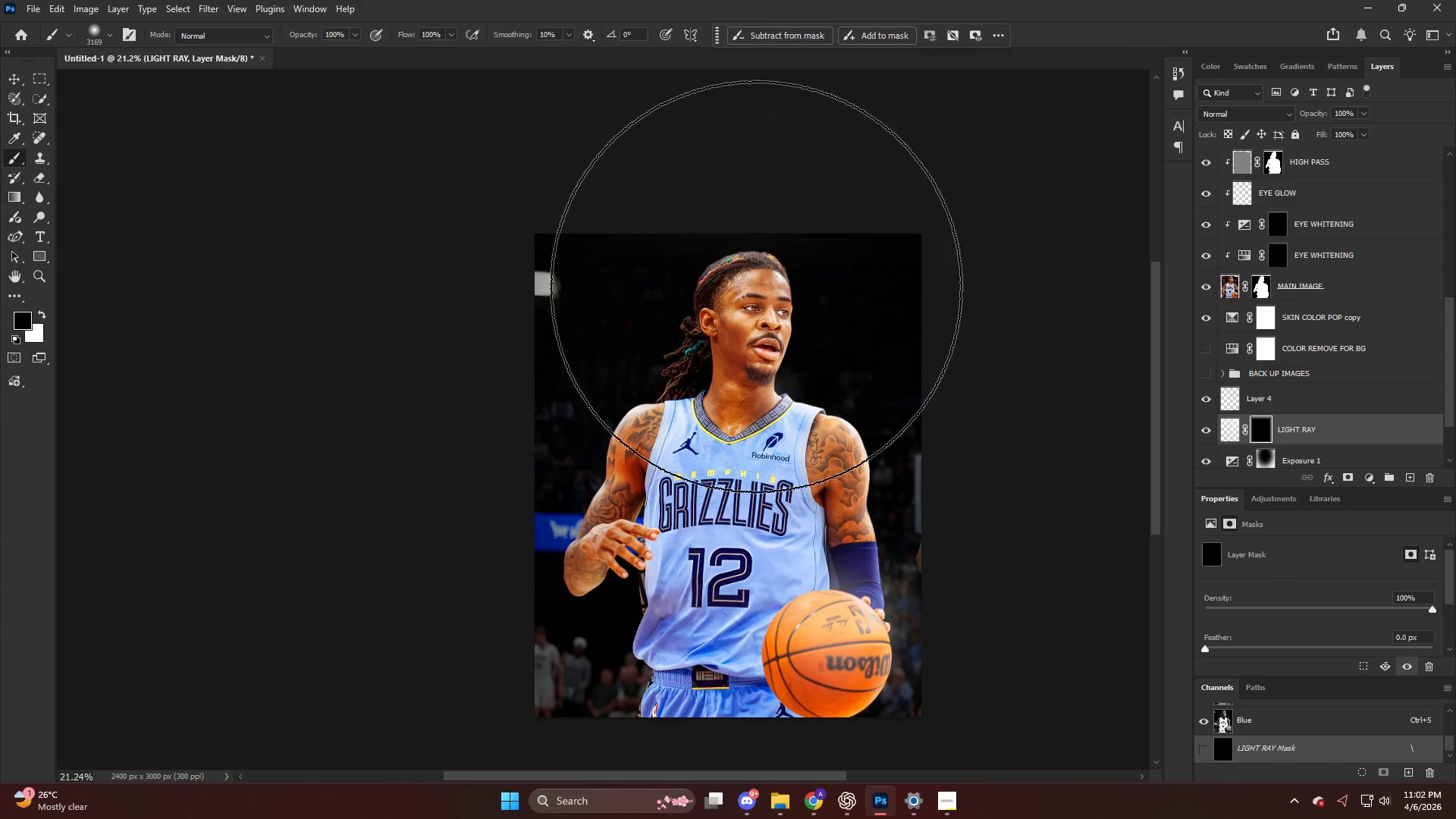 
hold_key(key=AltLeft, duration=0.47)
 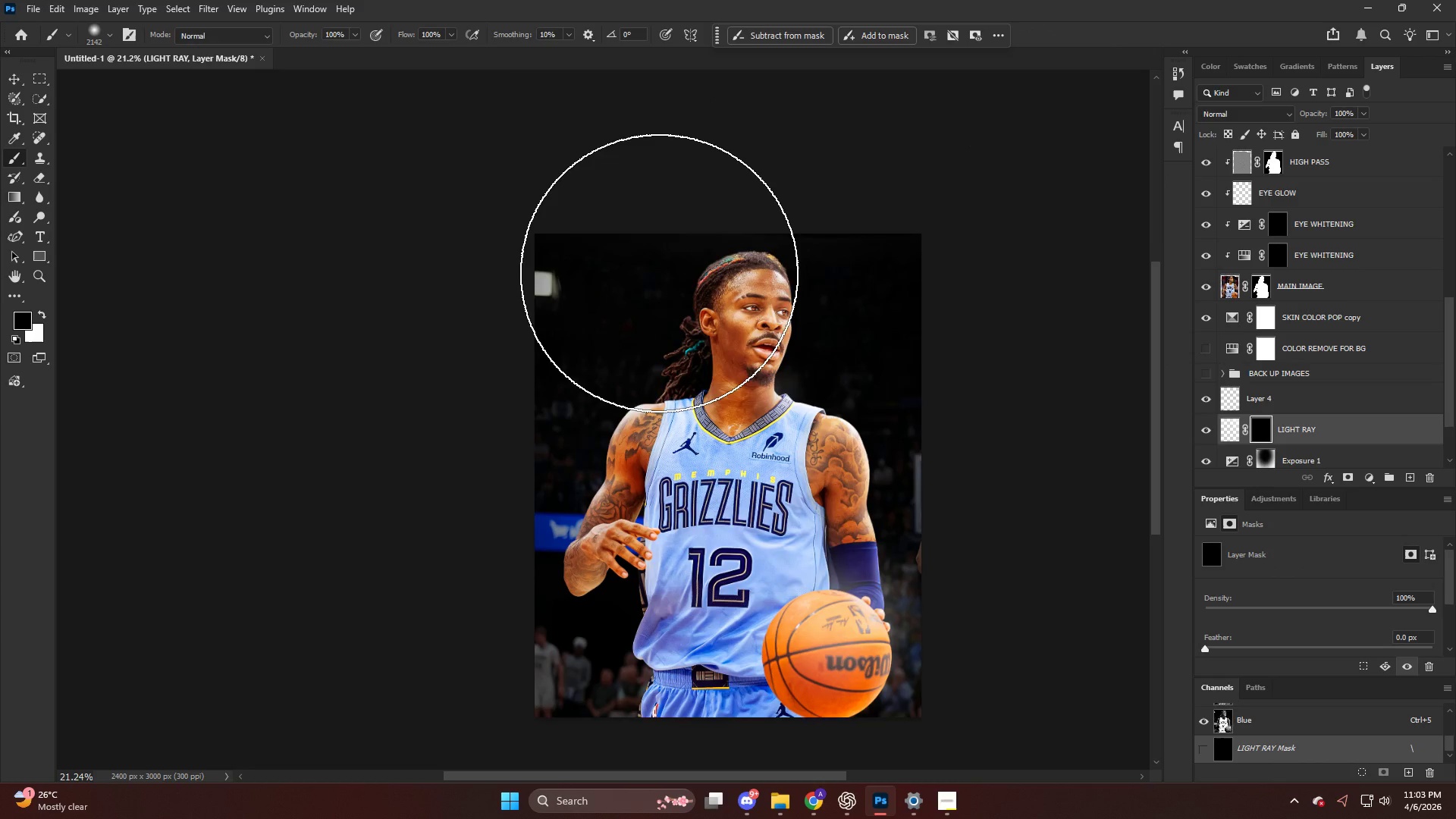 
key(X)
 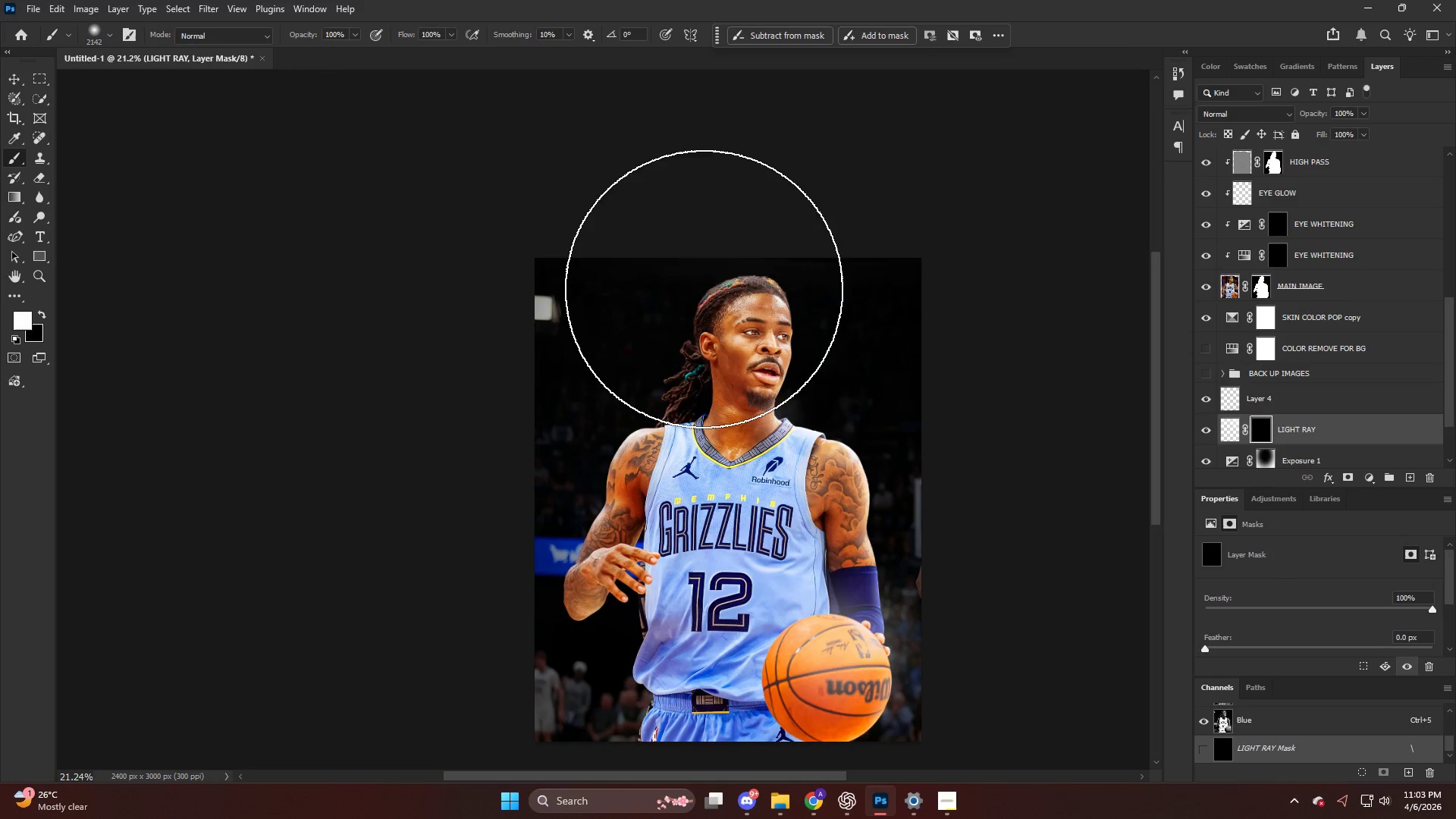 
hold_key(key=AltLeft, duration=0.39)
 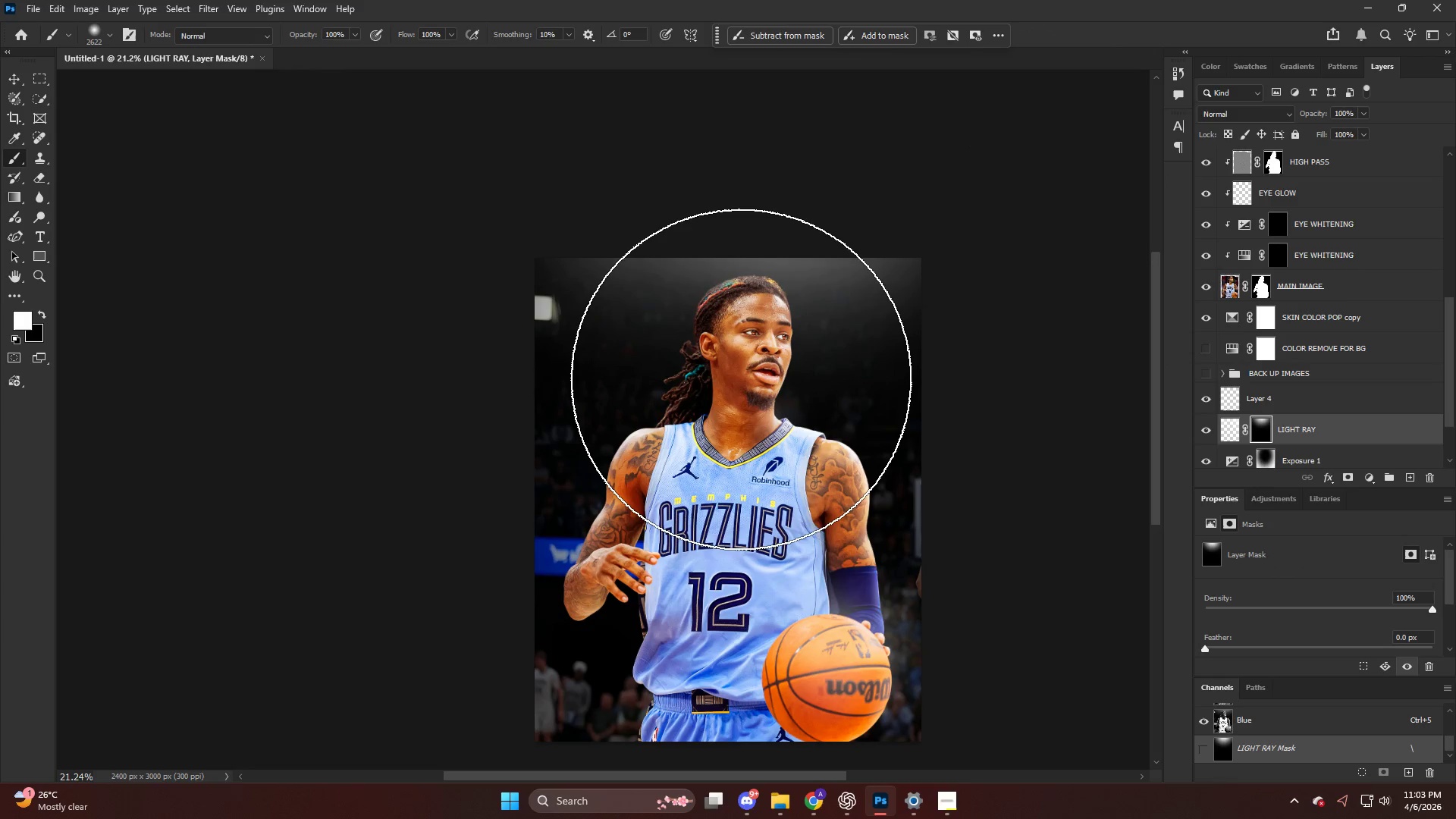 
scroll: coordinate [659, 273], scroll_direction: up, amount: 2.0
 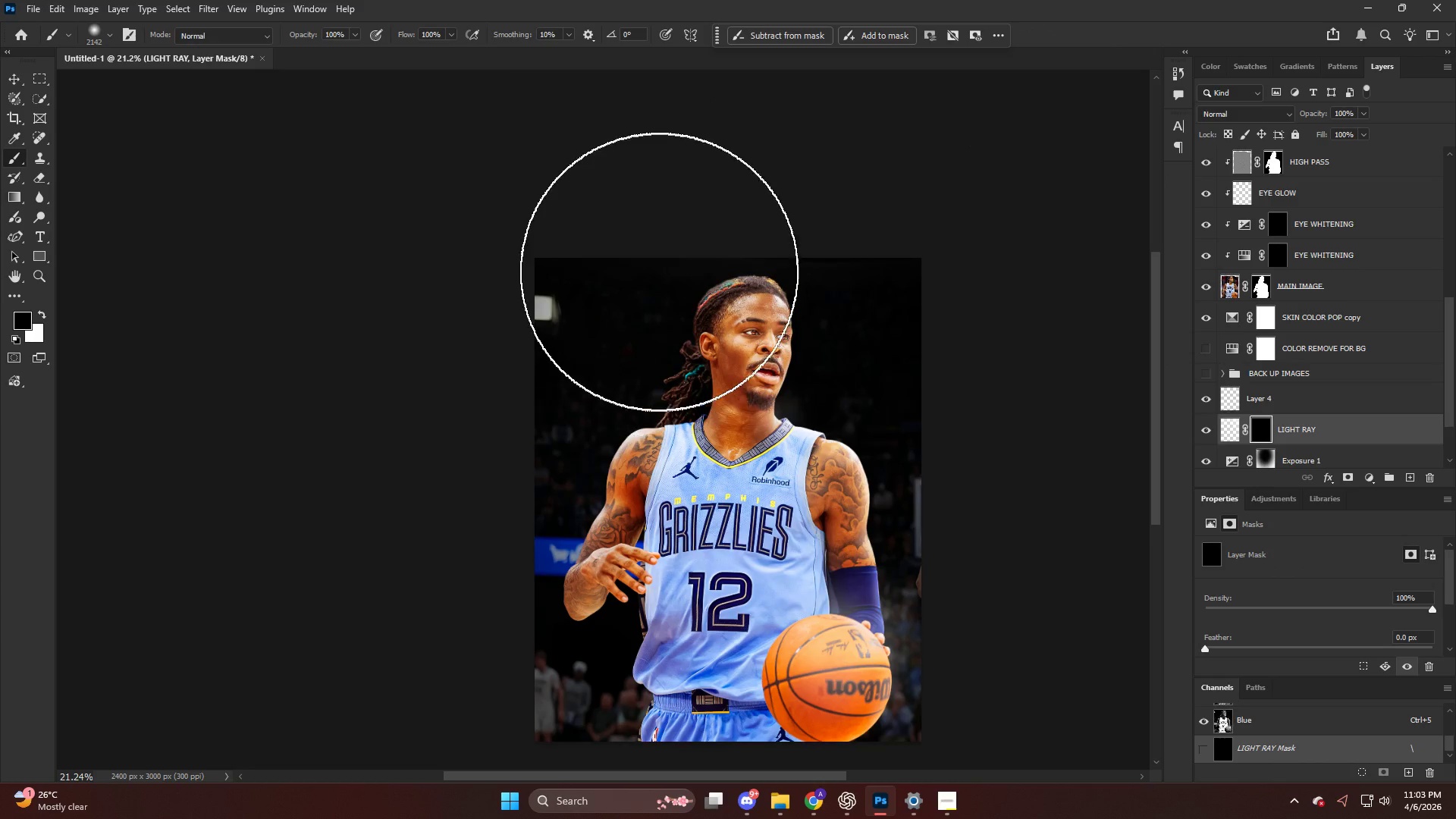 
key(Alt+AltLeft)
 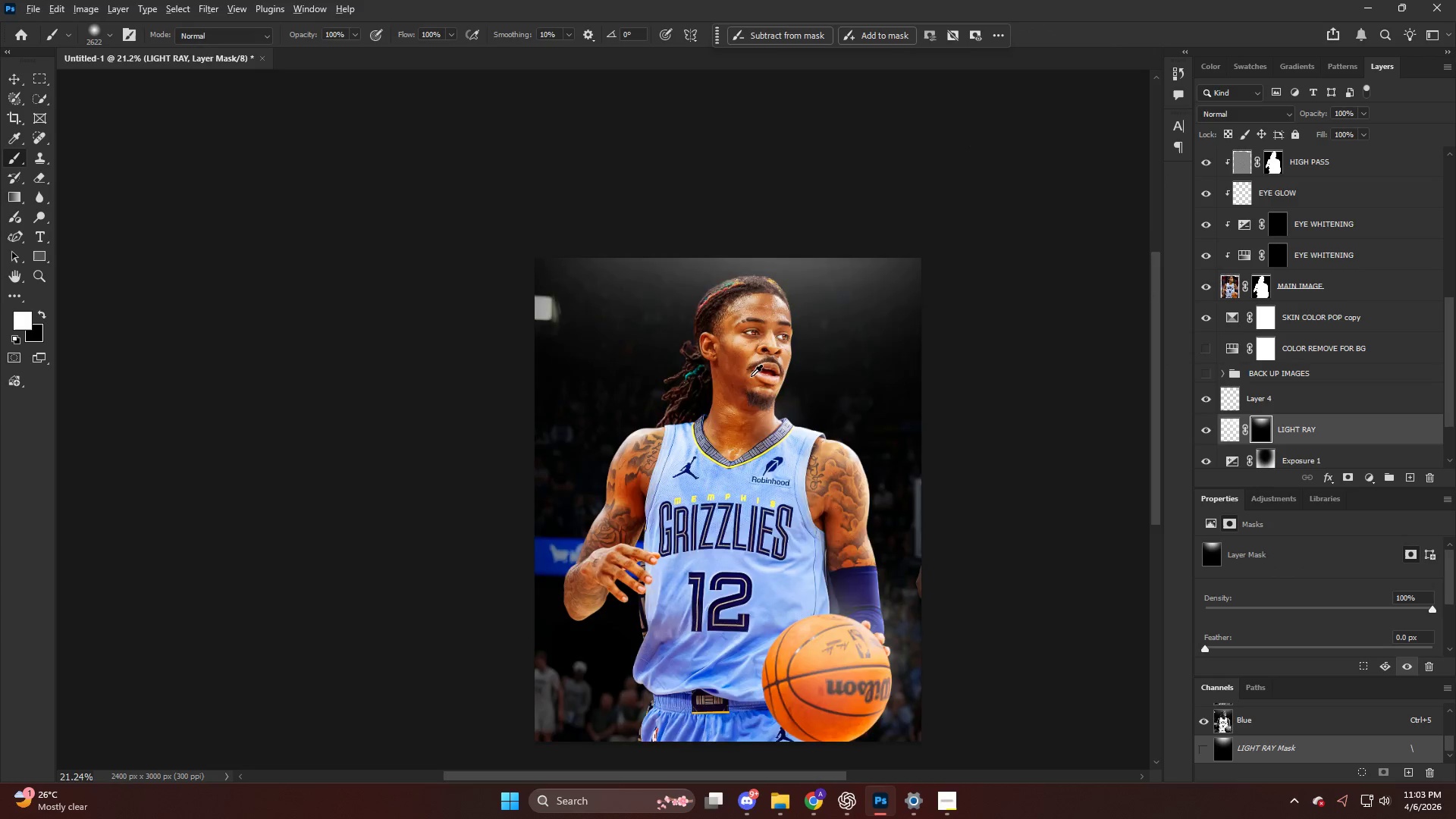 
scroll: coordinate [749, 376], scroll_direction: down, amount: 6.0
 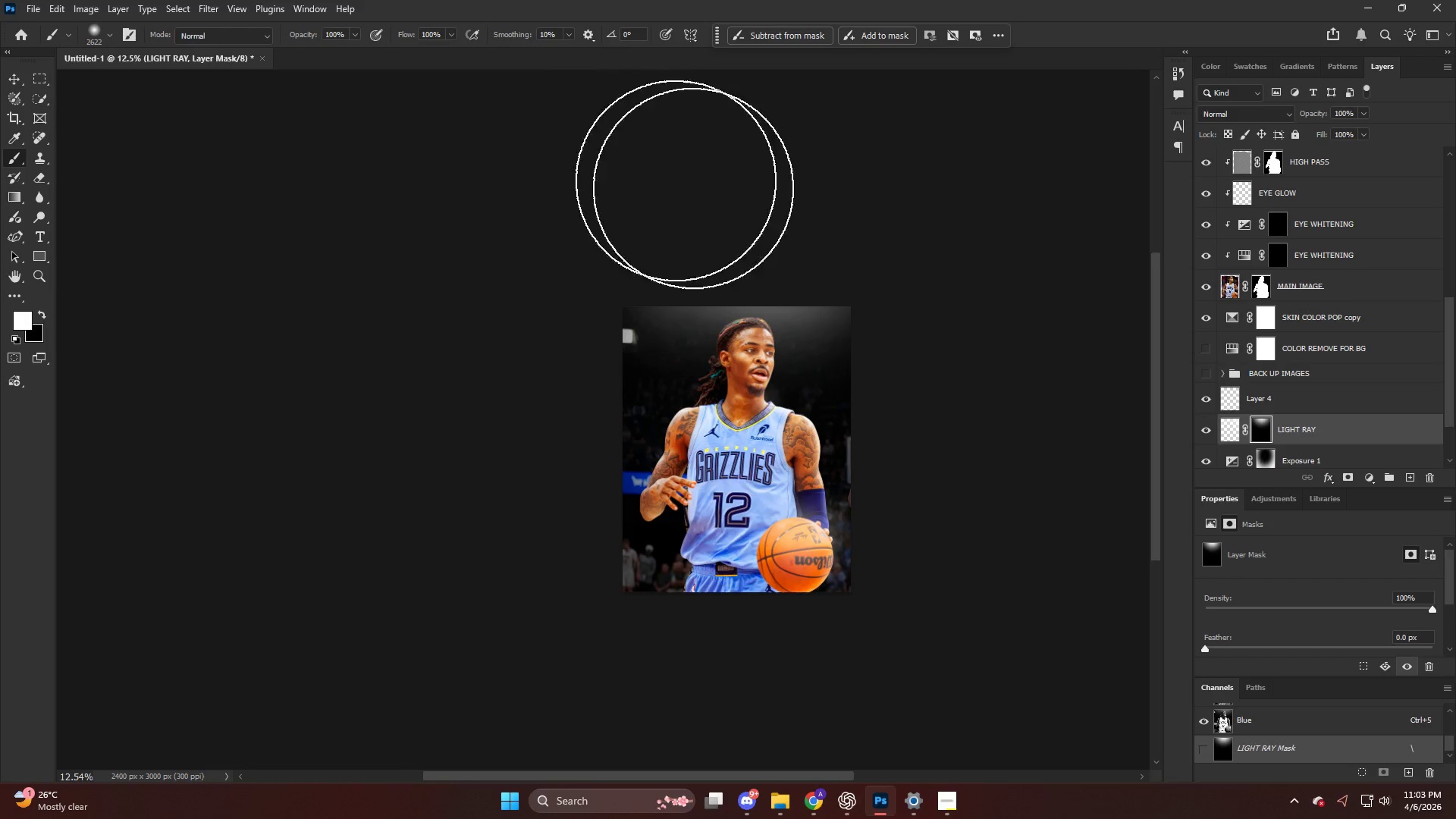 
left_click([734, 244])
 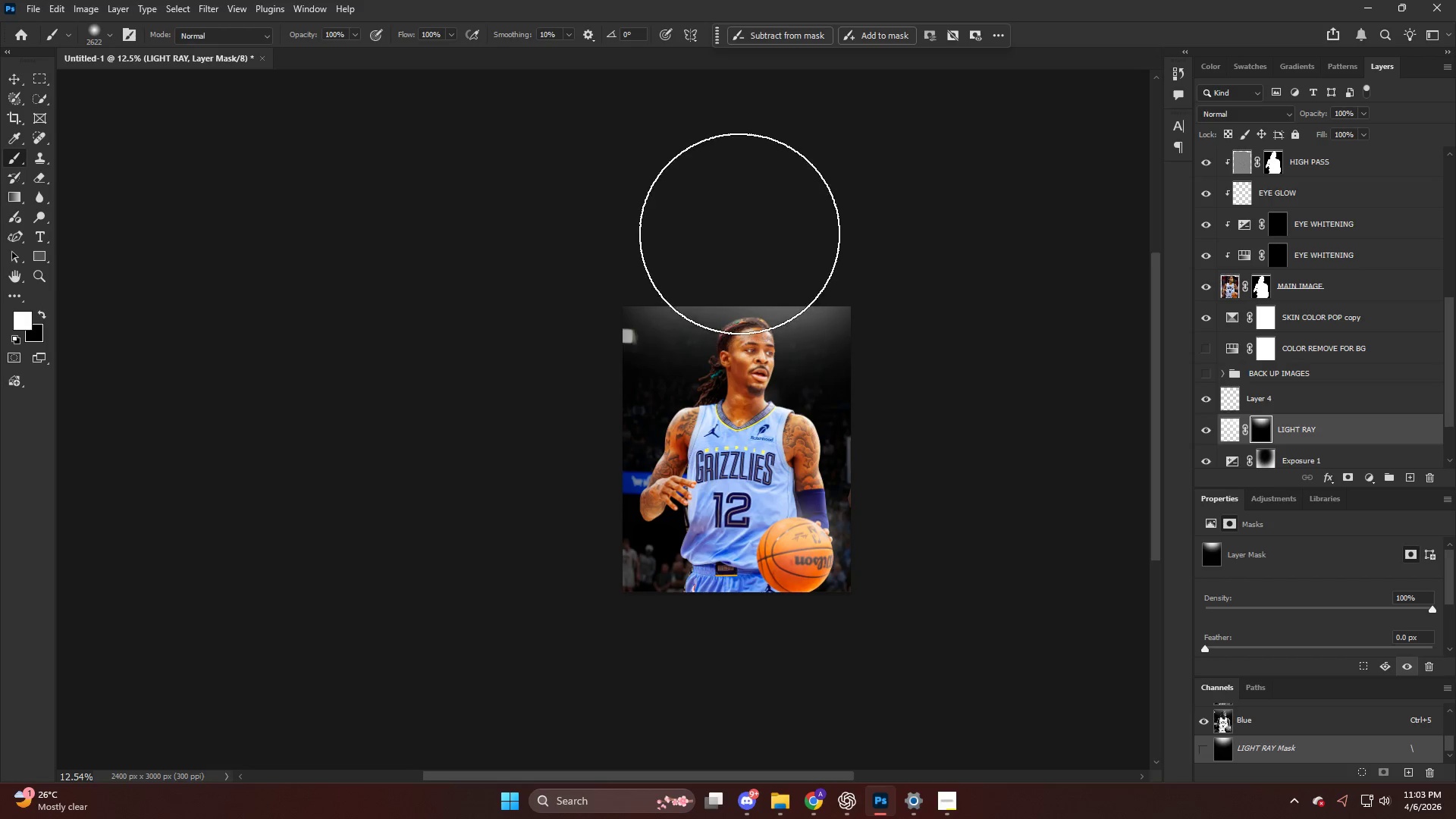 
key(Alt+AltLeft)
 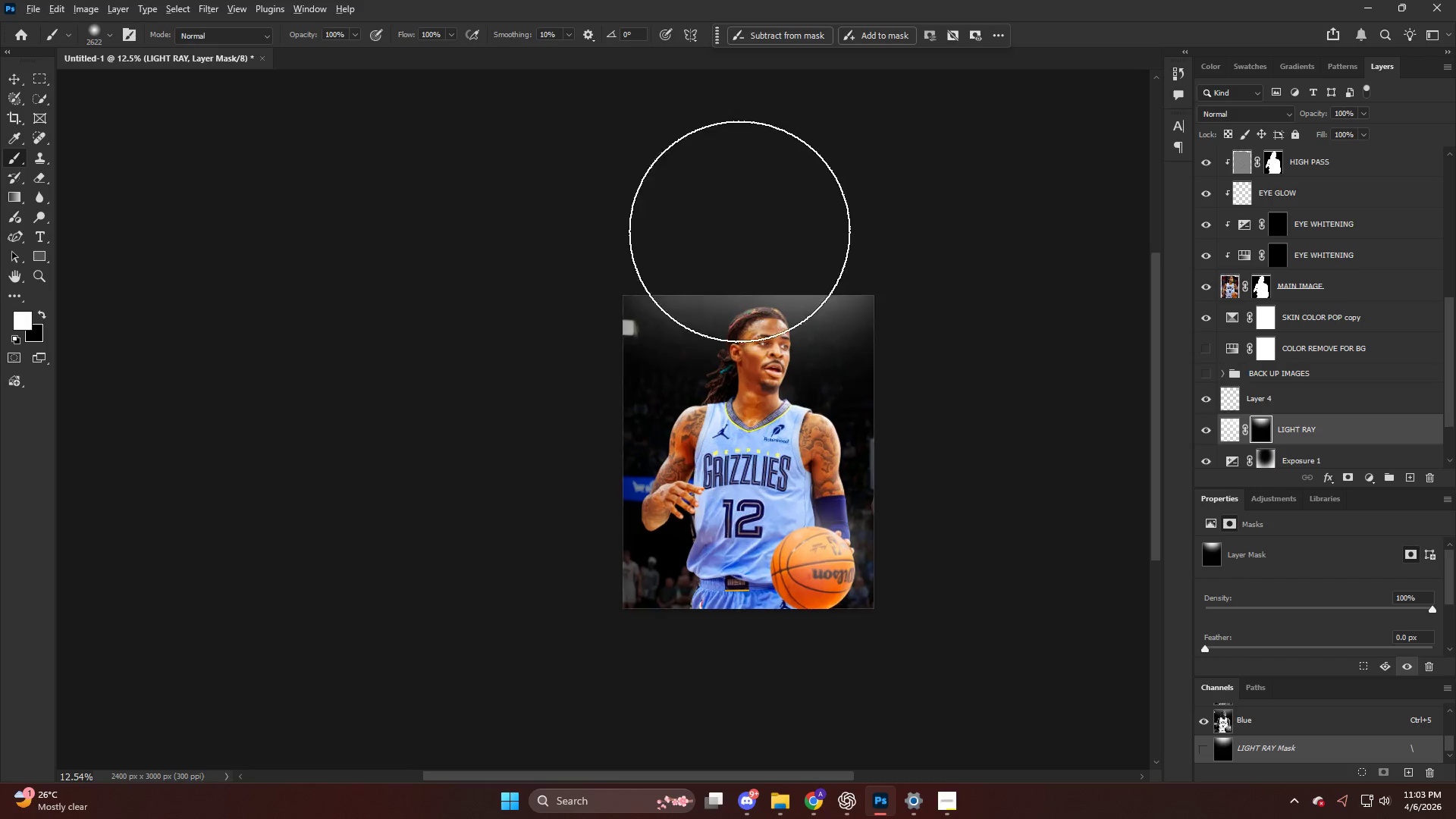 
key(Control+ControlLeft)
 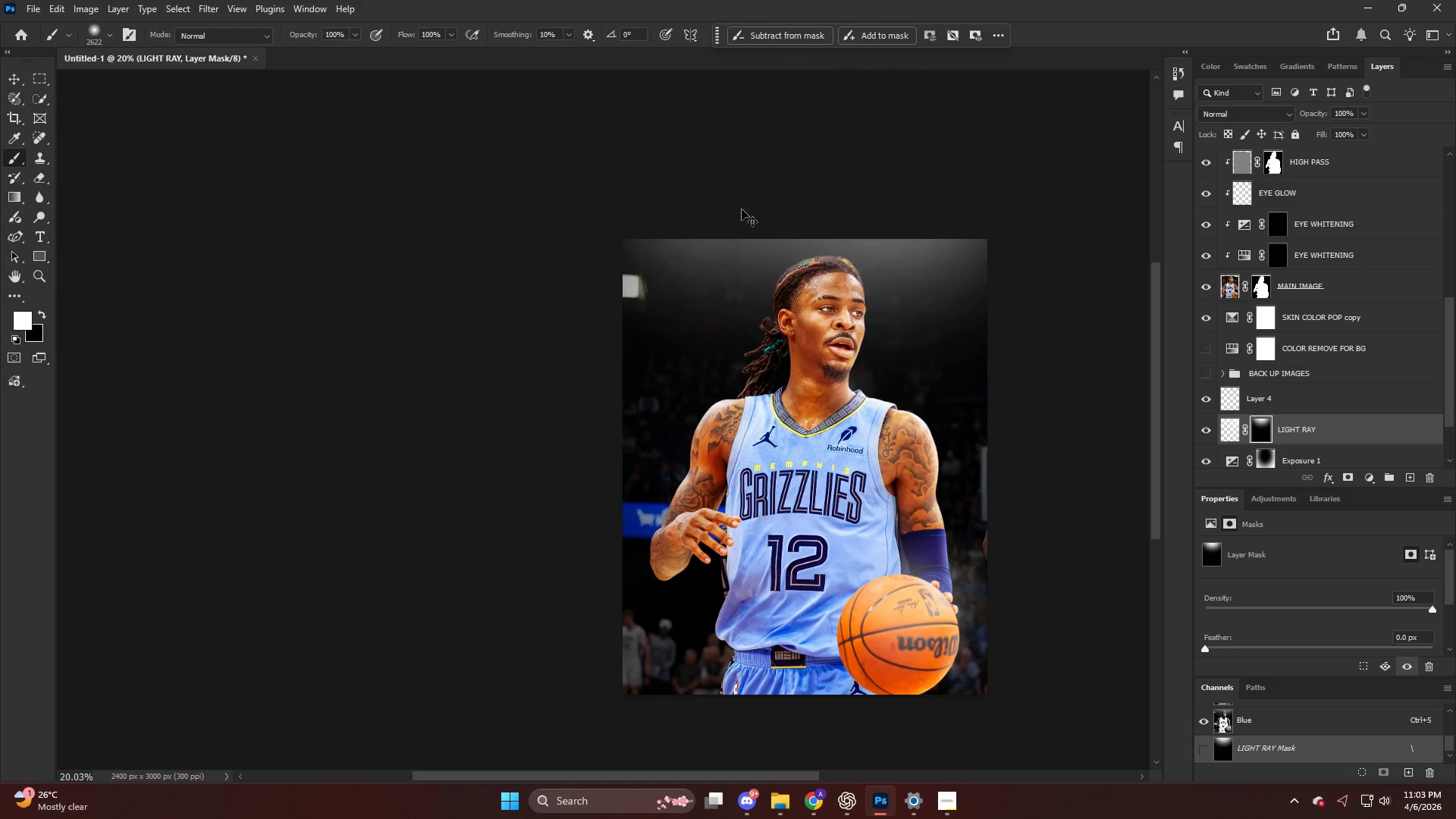 
scroll: coordinate [739, 231], scroll_direction: up, amount: 5.0
 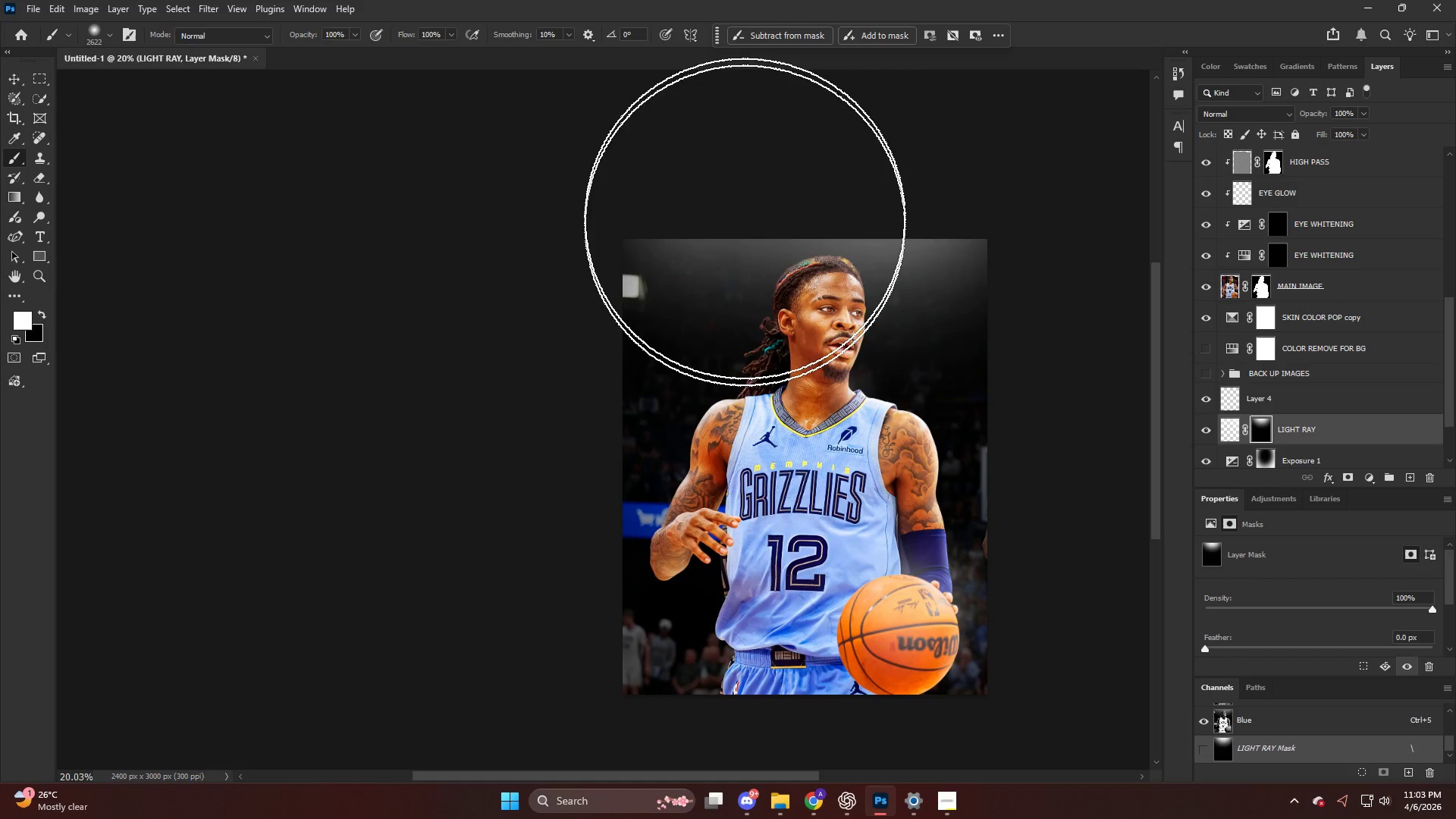 
key(Control+Z)
 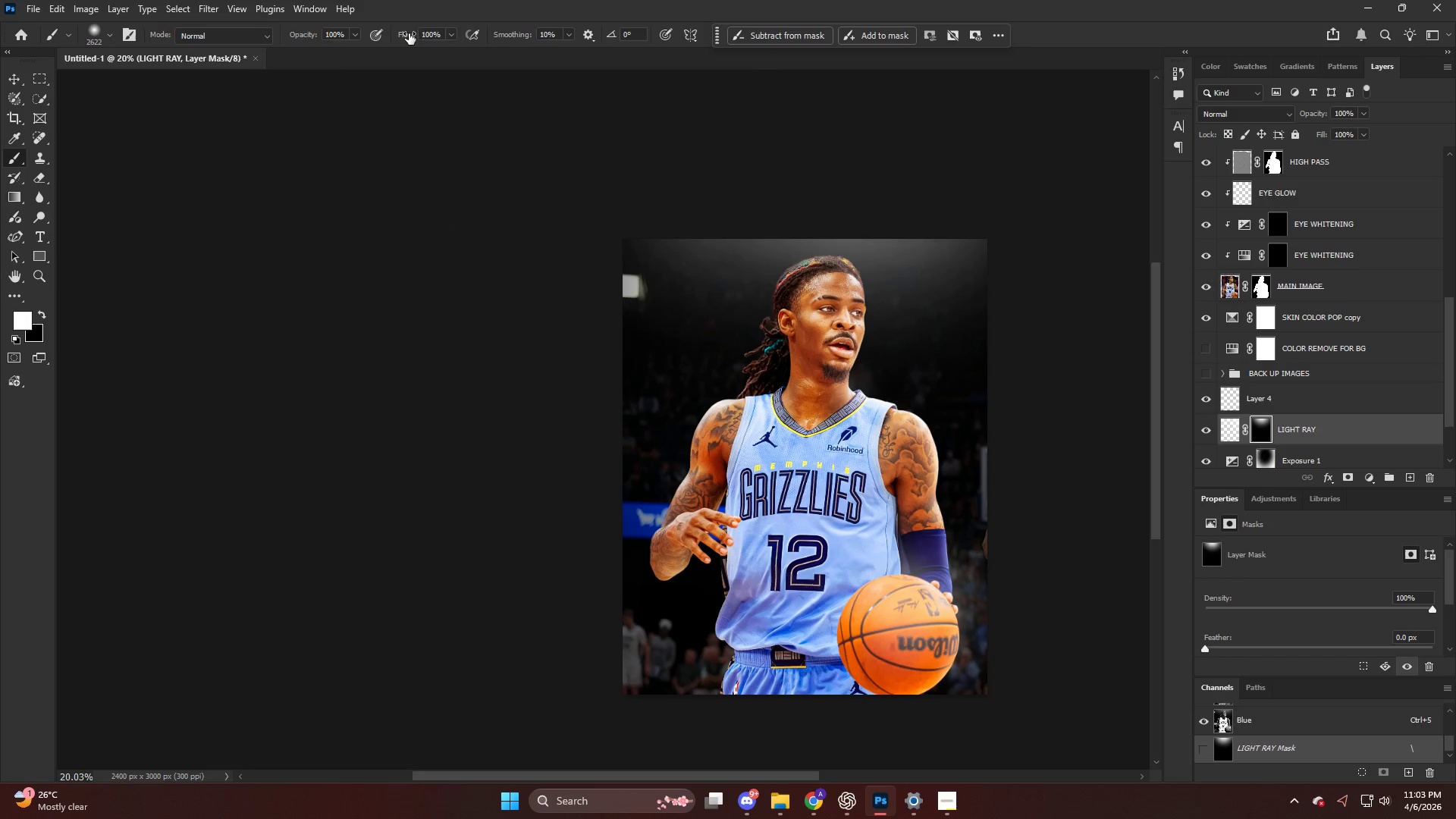 
left_click_drag(start_coordinate=[409, 33], to_coordinate=[318, 38])
 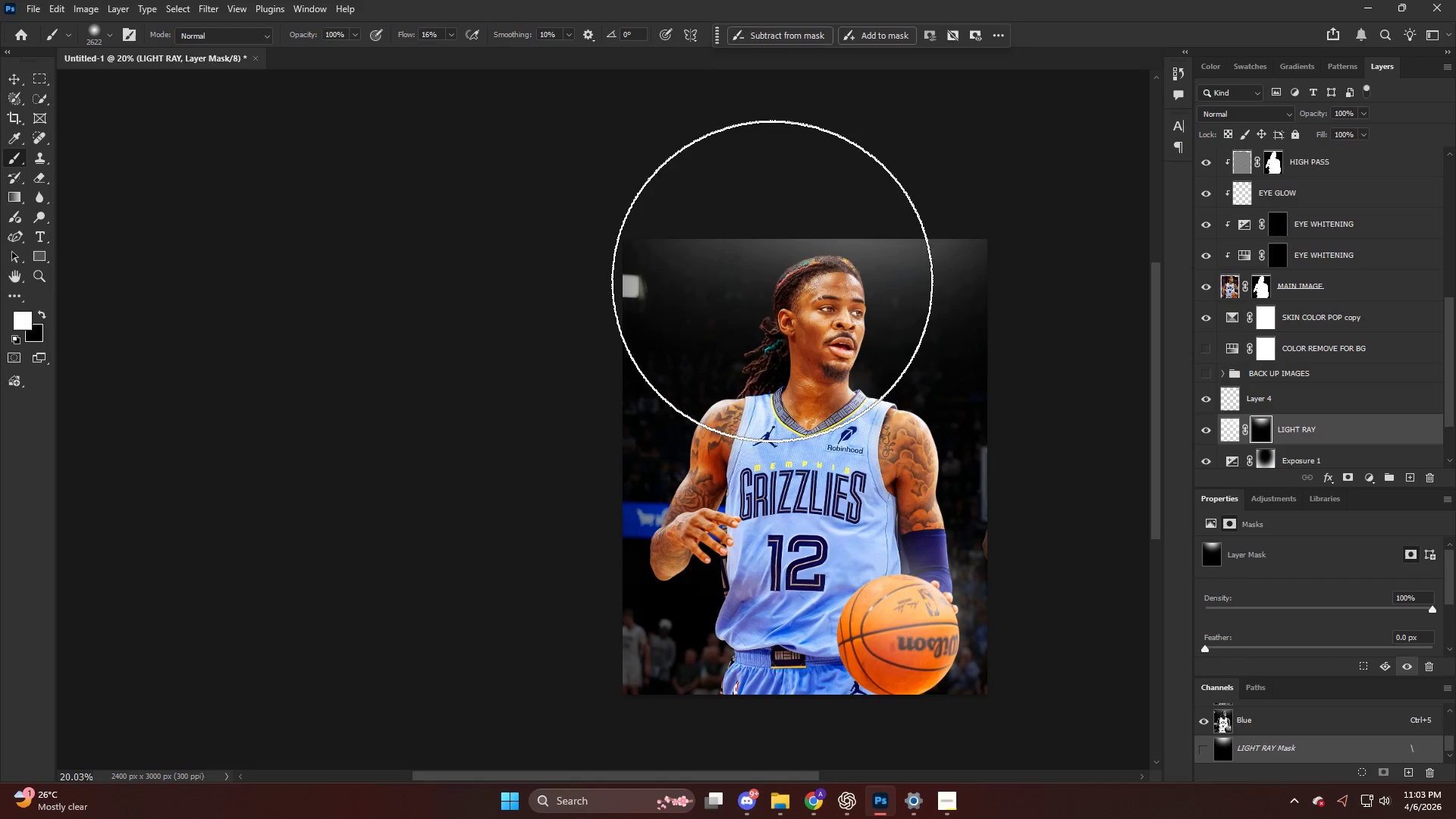 
hold_key(key=AltLeft, duration=0.33)
 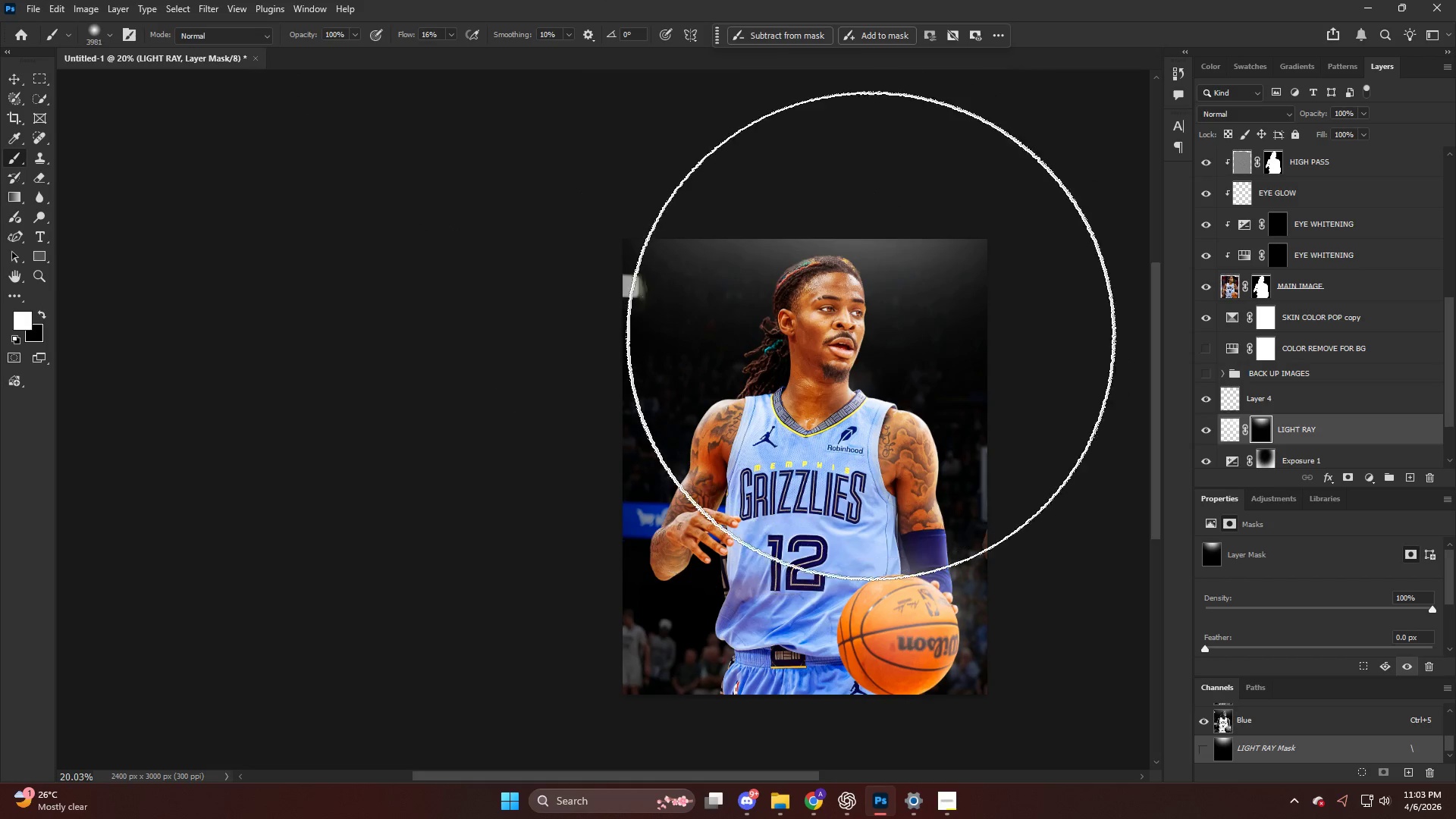 
left_click([865, 337])
 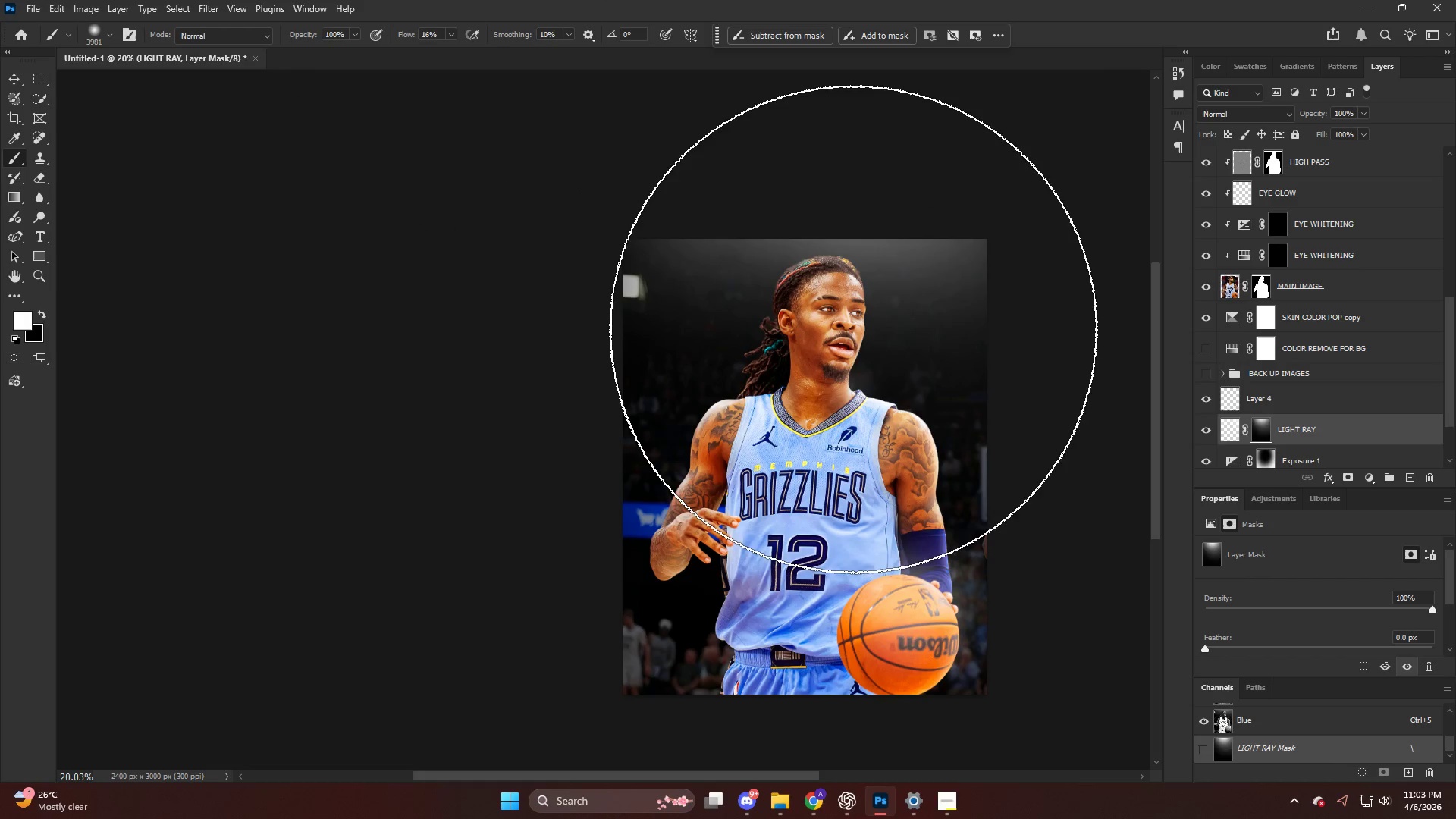 
key(Alt+AltLeft)
 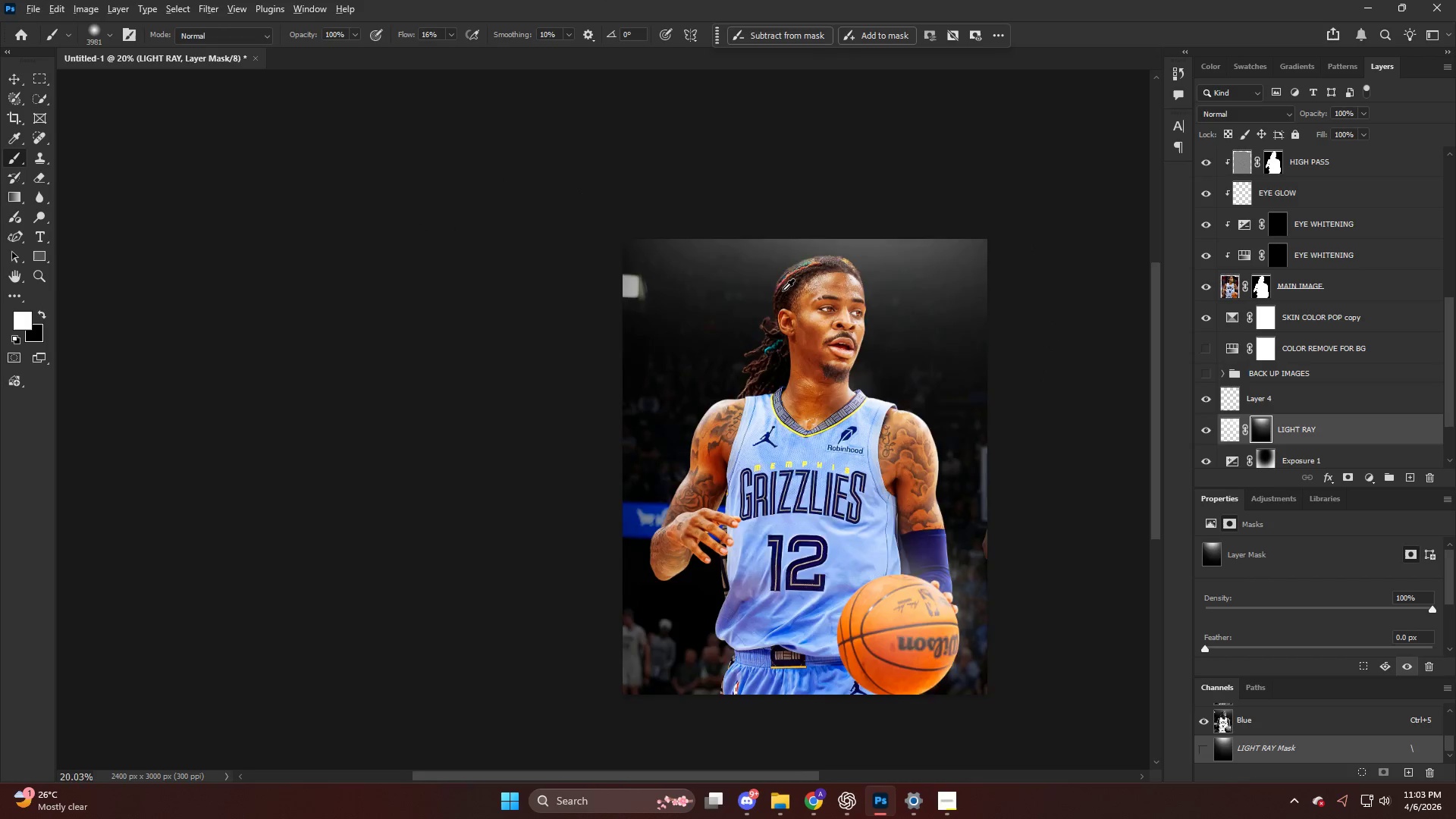 
key(Control+ControlLeft)
 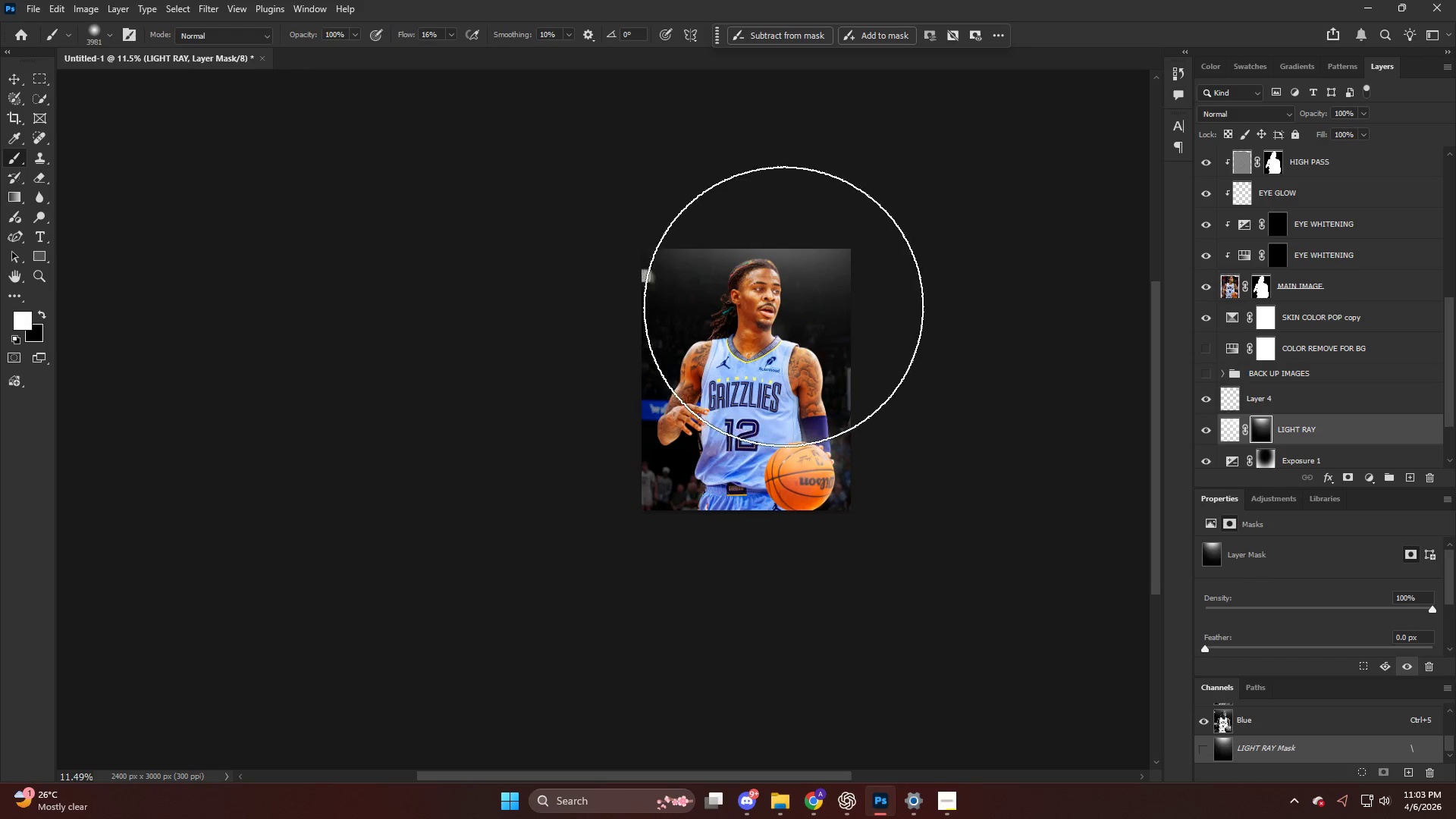 
hold_key(key=AltLeft, duration=0.44)
scroll: coordinate [784, 308], scroll_direction: down, amount: 1.0
 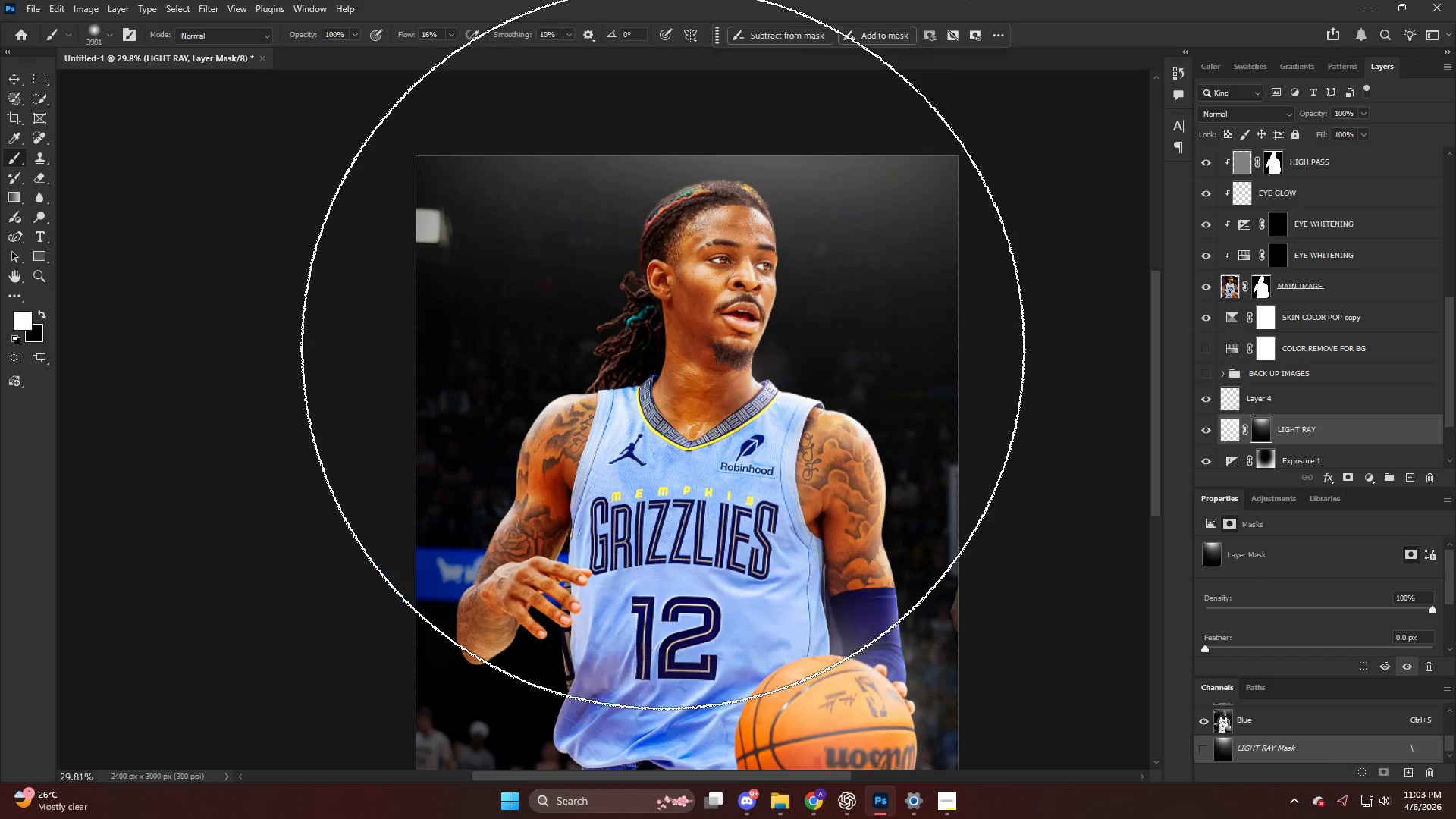 
hold_key(key=AltLeft, duration=0.34)
 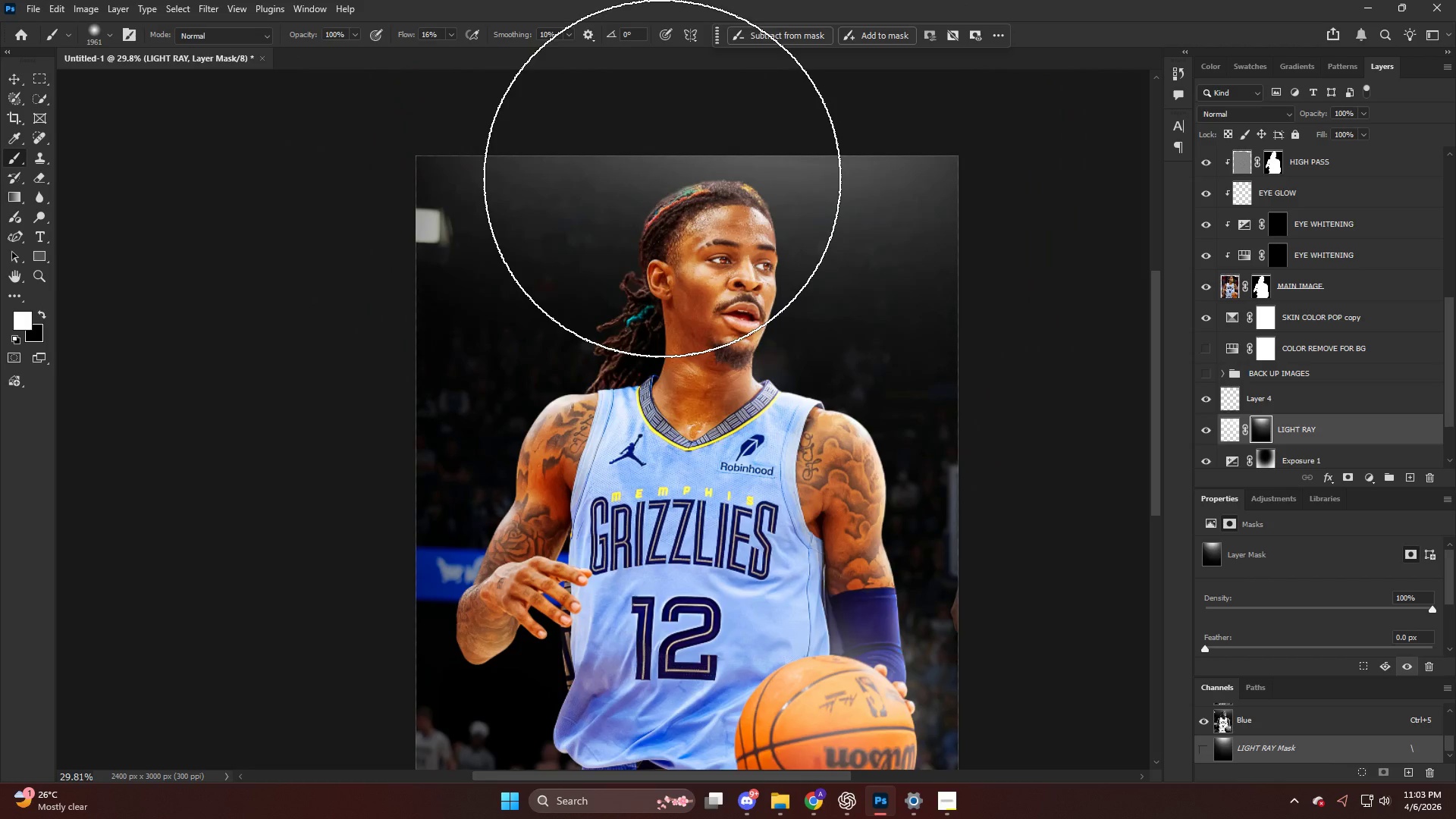 
left_click([675, 167])
 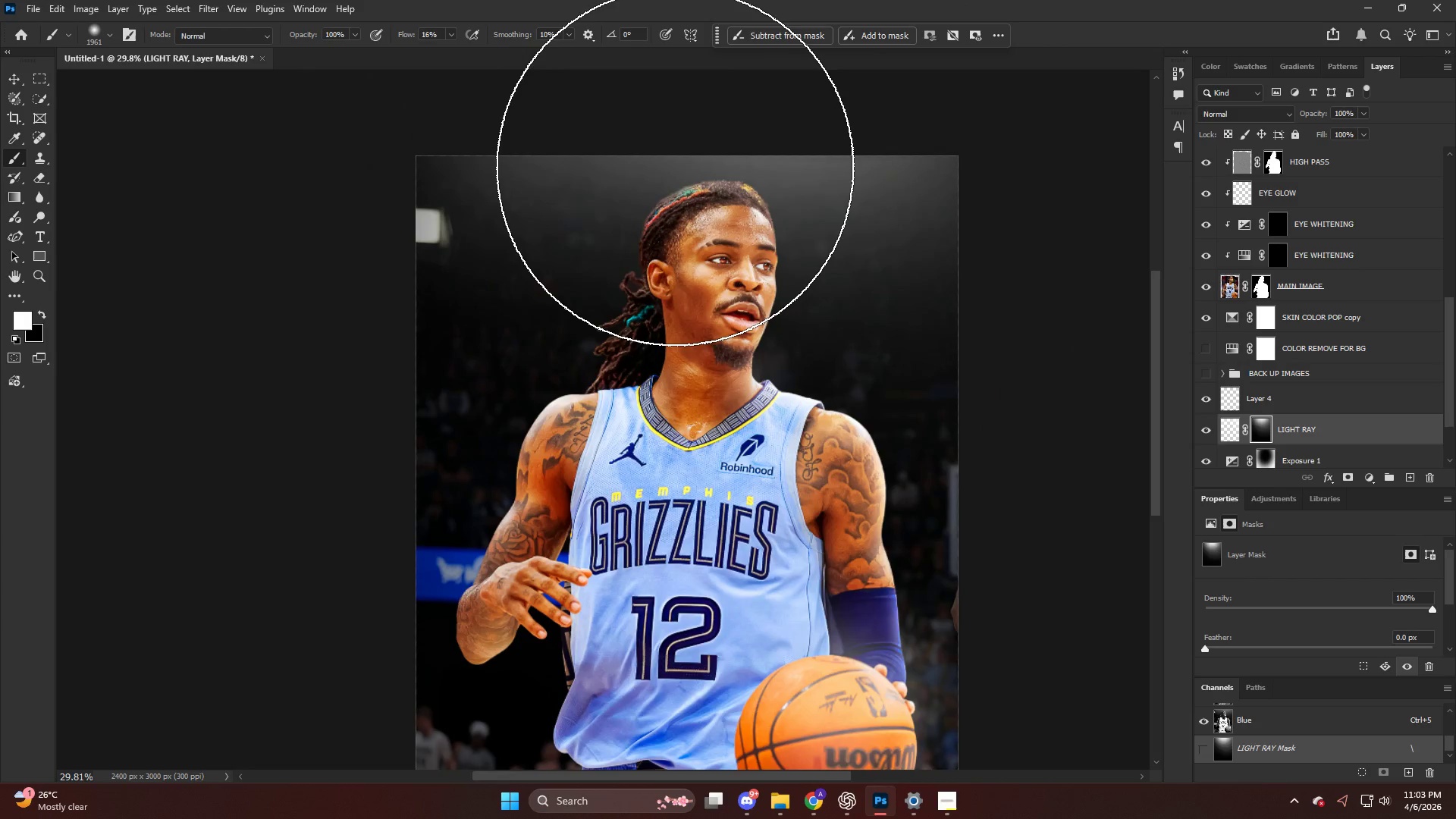 
key(Alt+AltLeft)
 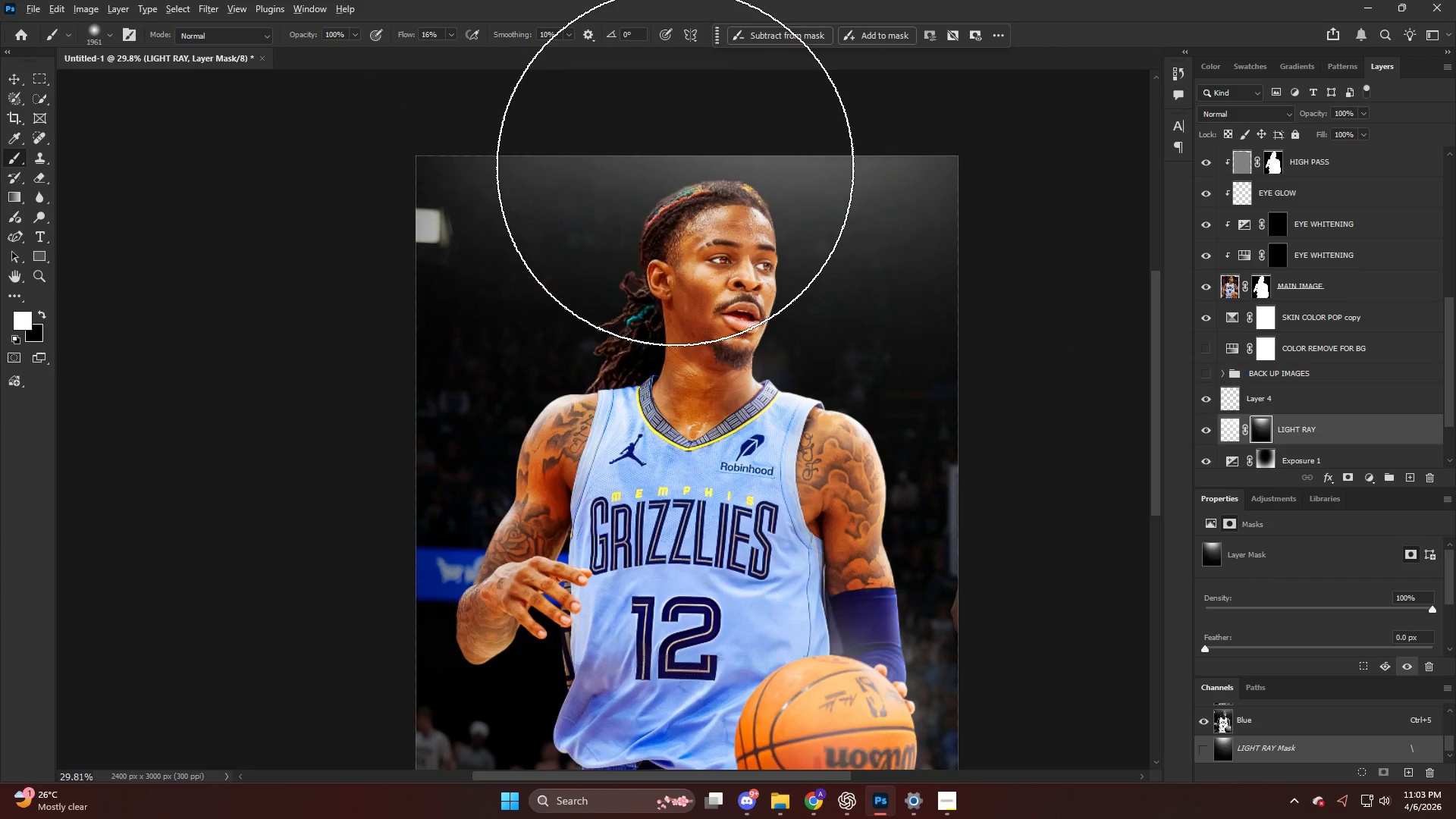 
scroll: coordinate [676, 168], scroll_direction: down, amount: 6.0
 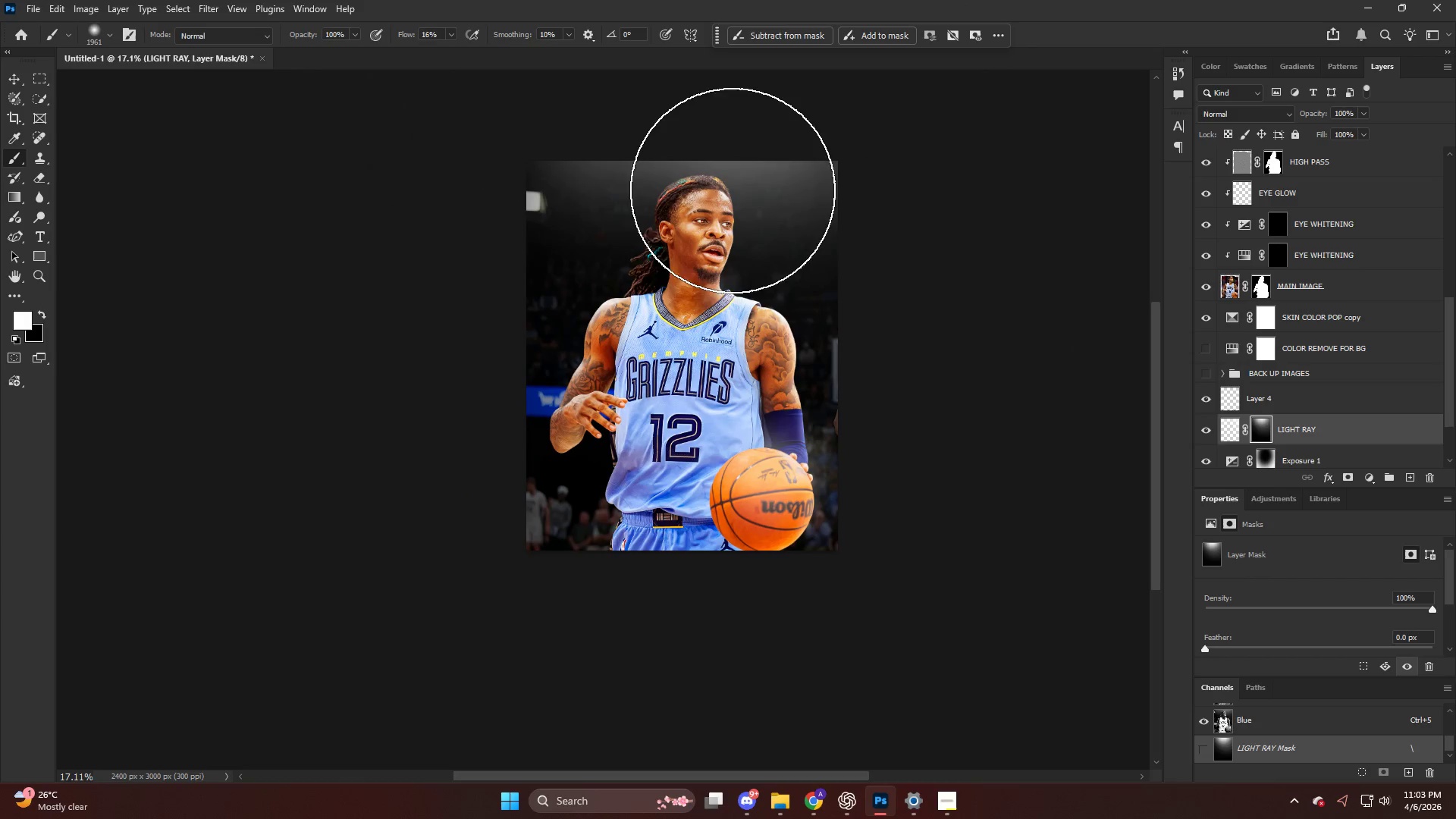 
key(Alt+AltLeft)
 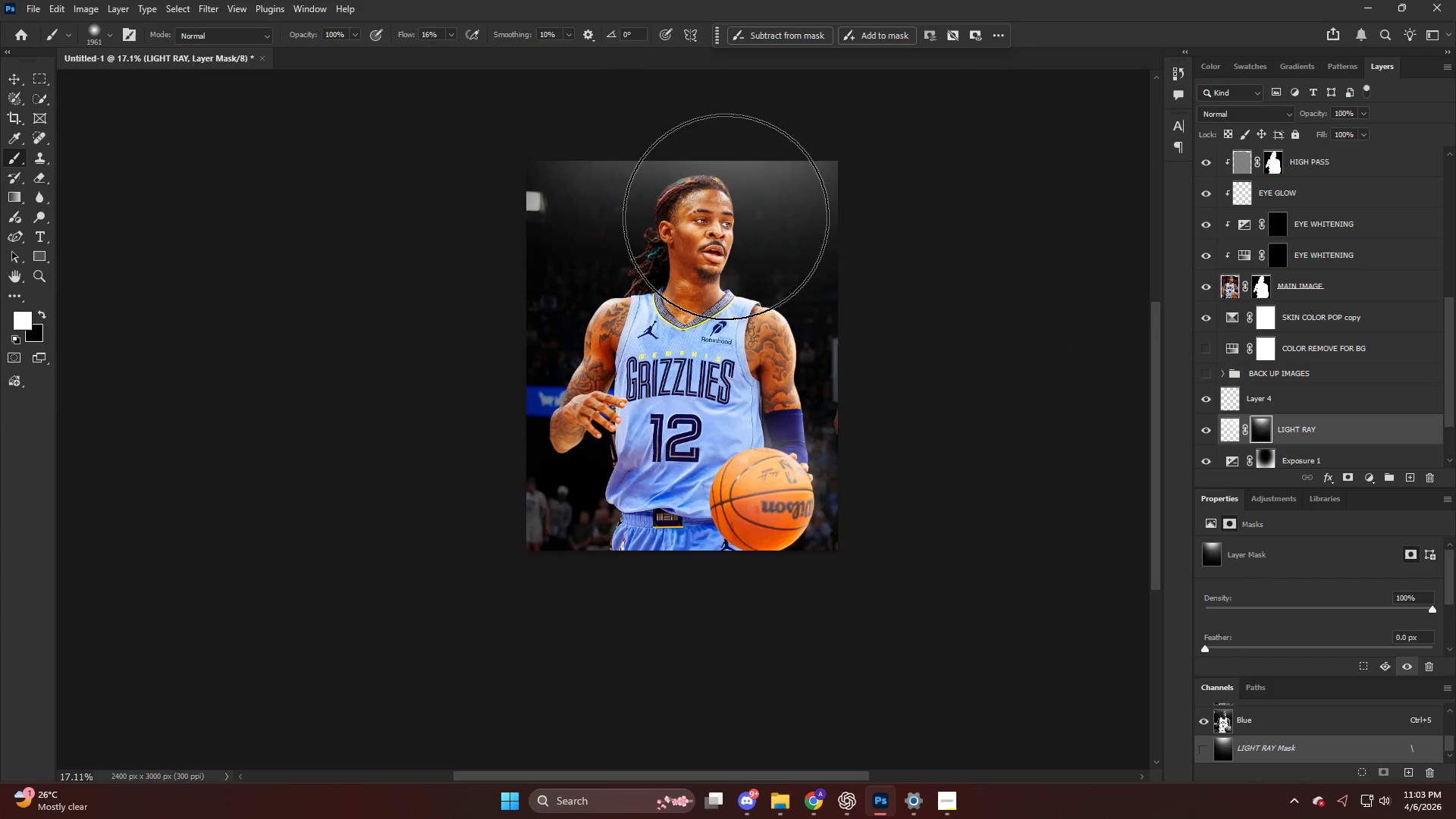 
scroll: coordinate [726, 217], scroll_direction: up, amount: 4.0
 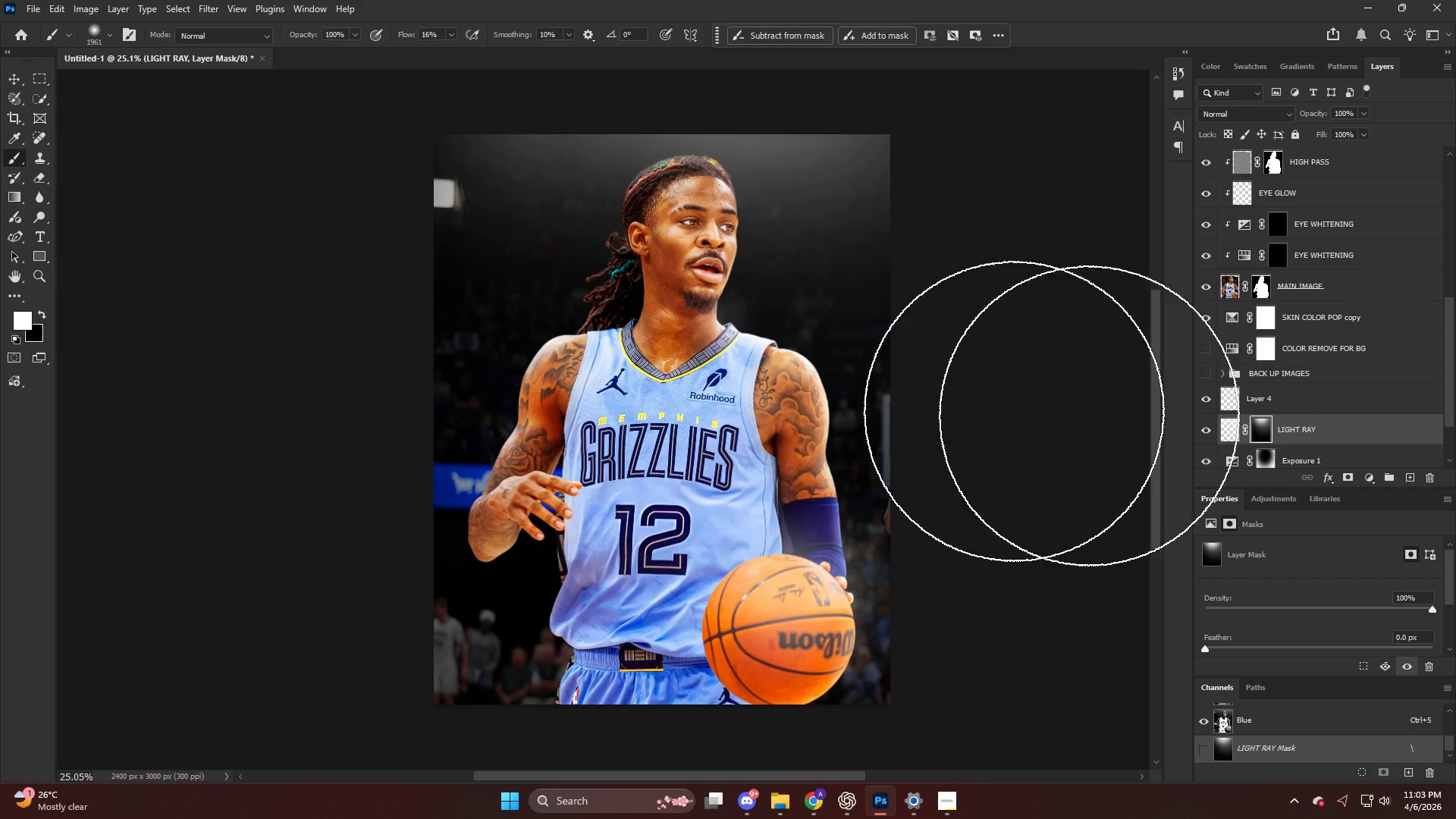 
key(Alt+AltLeft)
 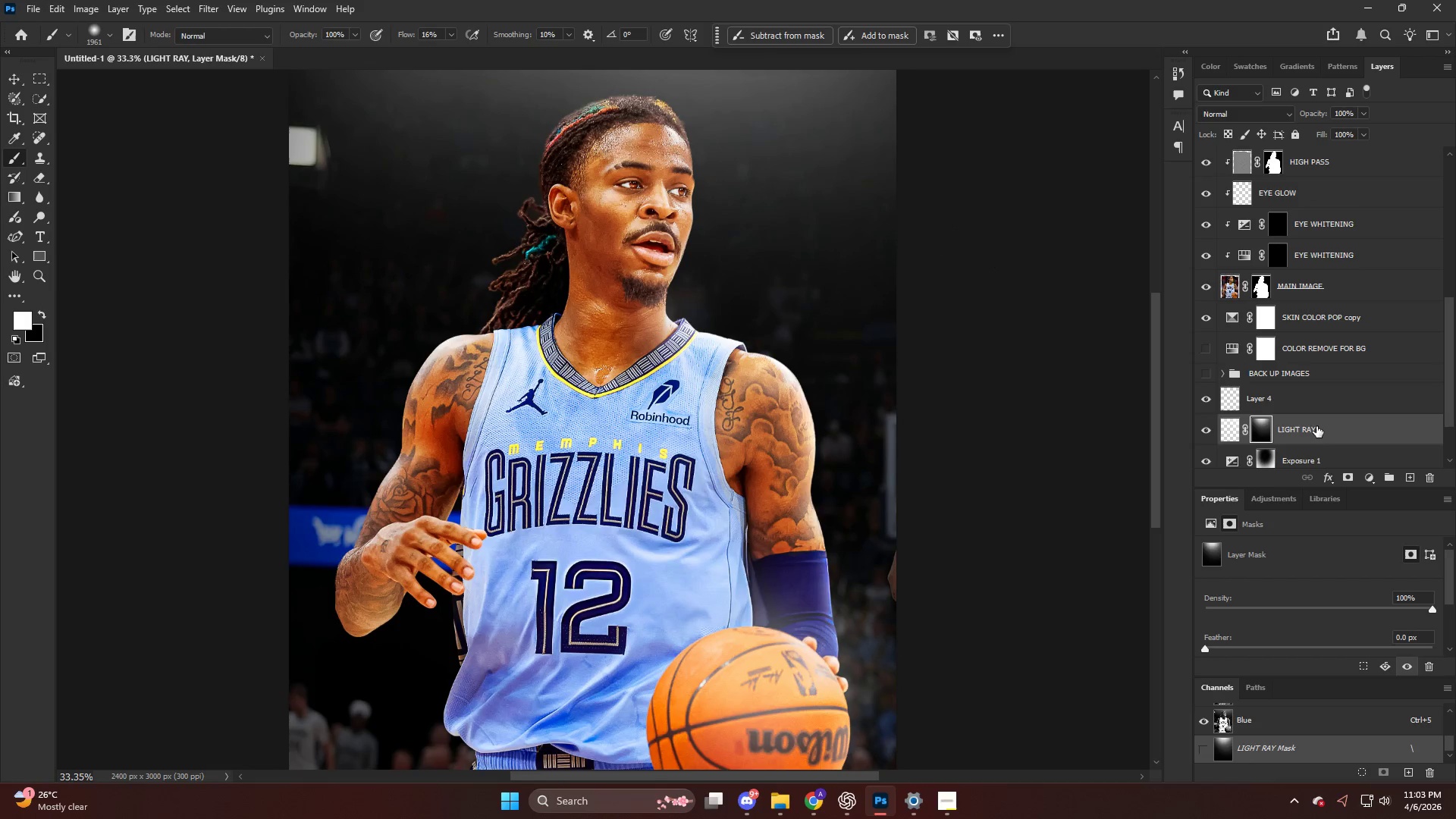 
scroll: coordinate [1302, 362], scroll_direction: up, amount: 20.0
 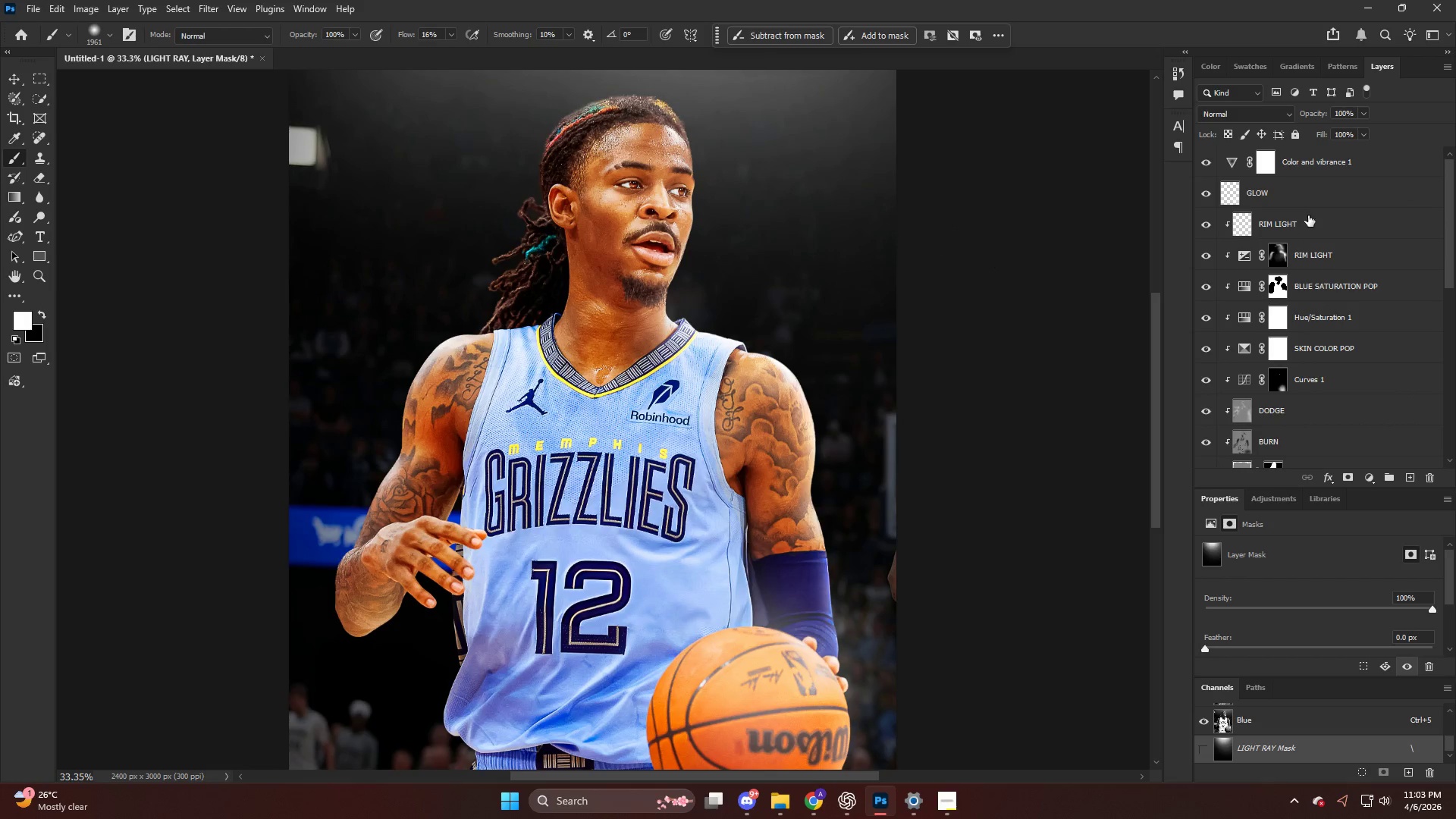 
left_click([1305, 193])
 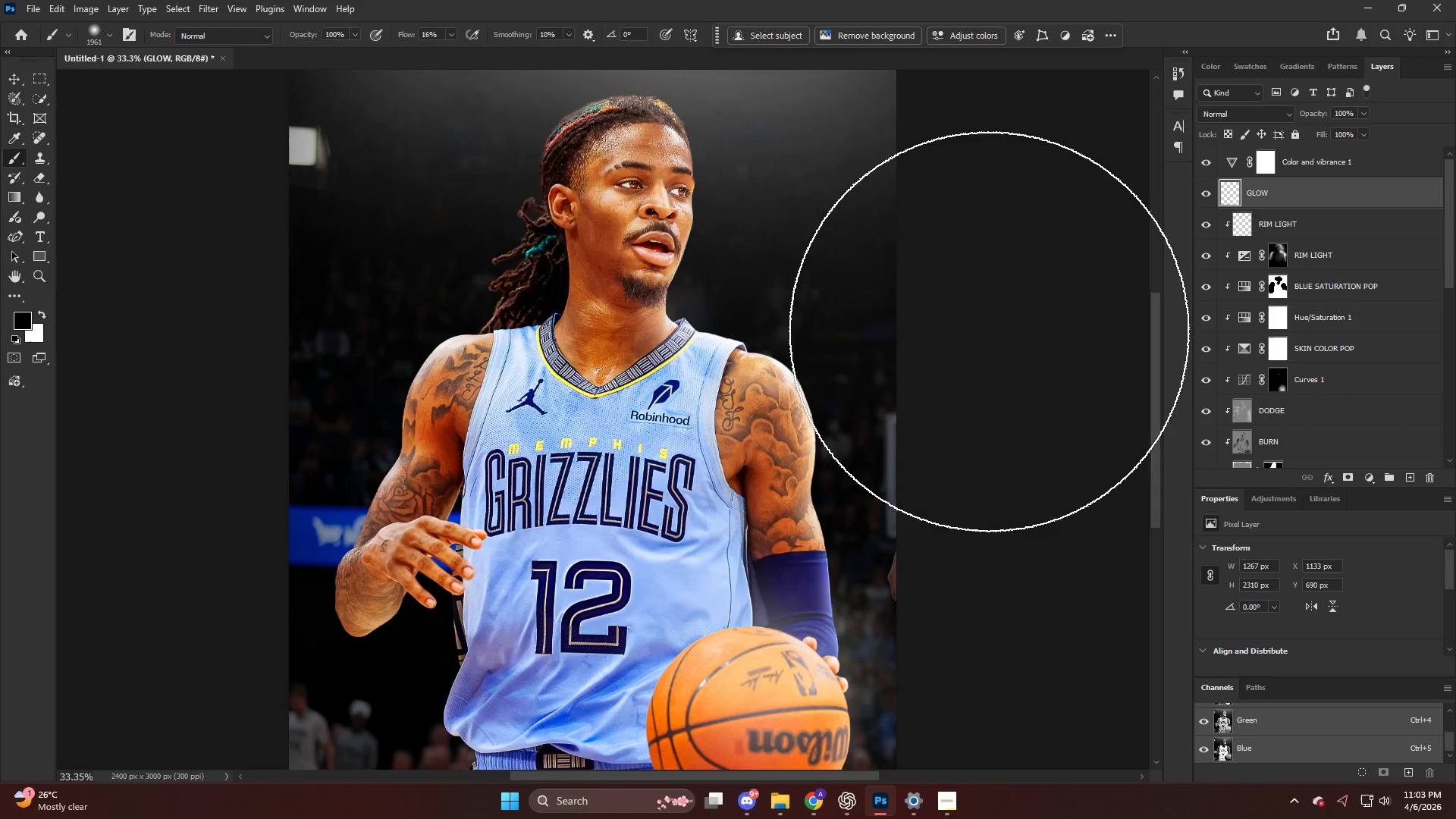 
hold_key(key=AltLeft, duration=0.44)
scroll: coordinate [677, 376], scroll_direction: up, amount: 8.0
 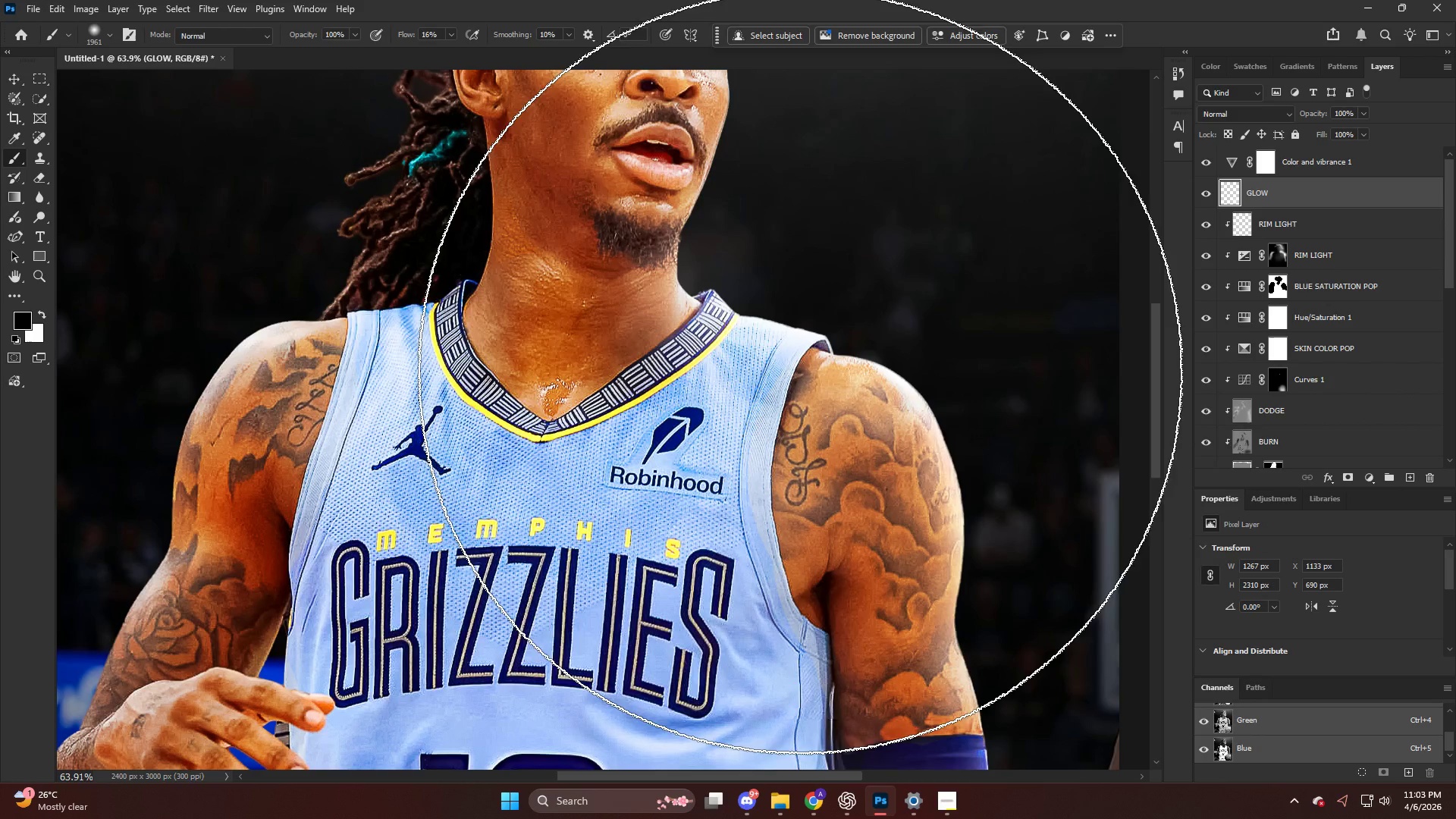 
key(B)
 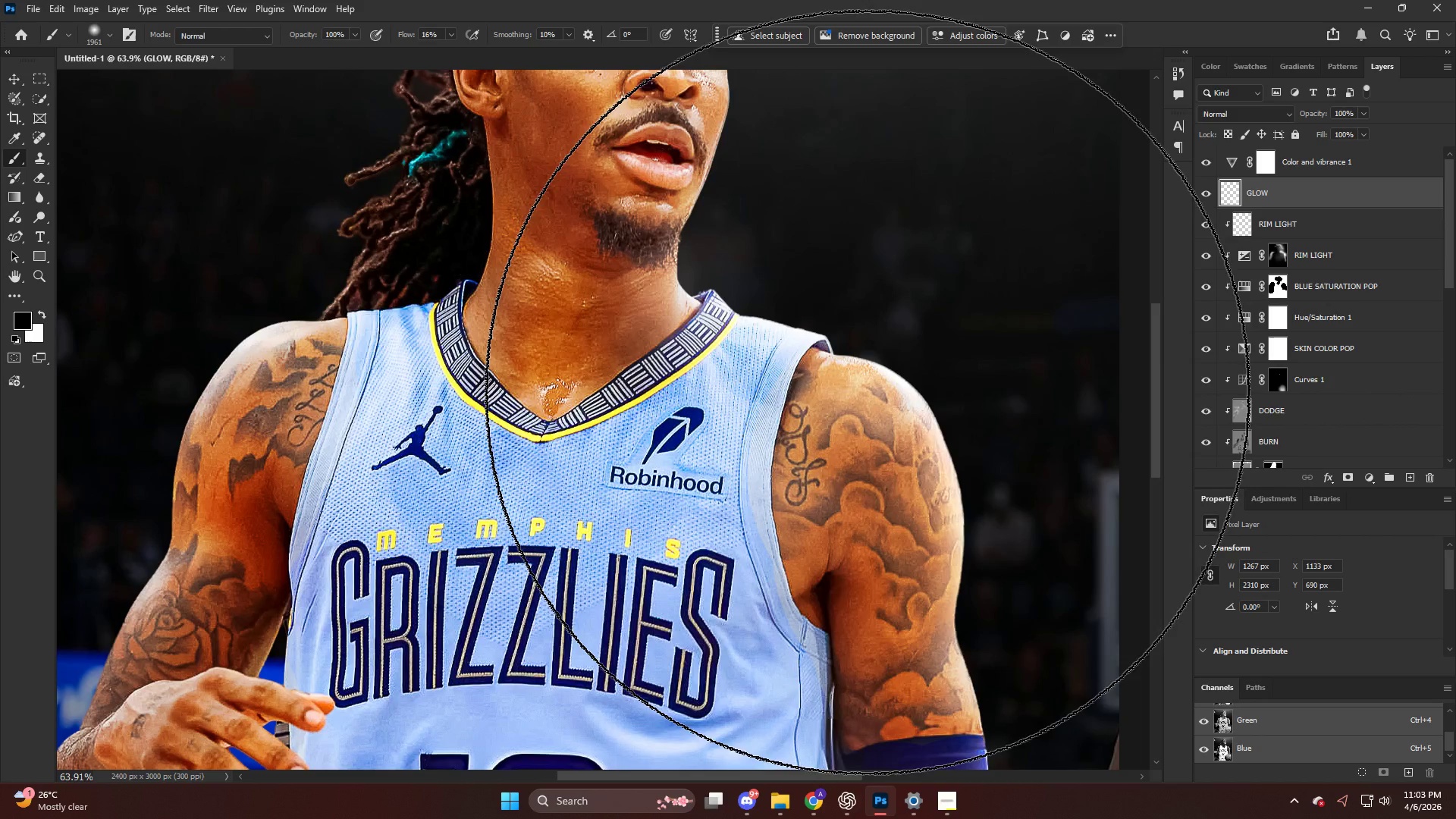 
hold_key(key=AltLeft, duration=0.34)
 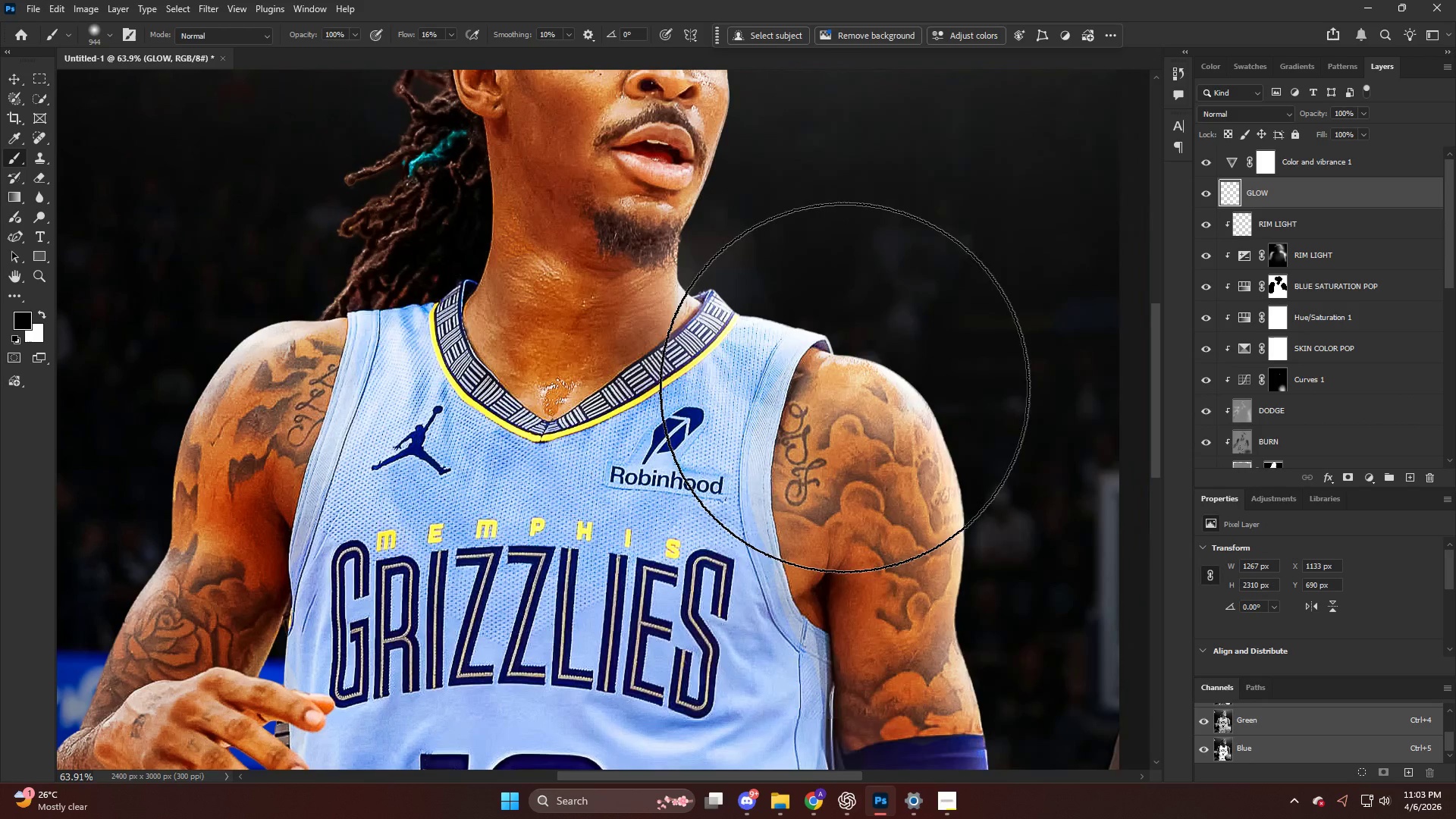 
left_click([843, 388])
 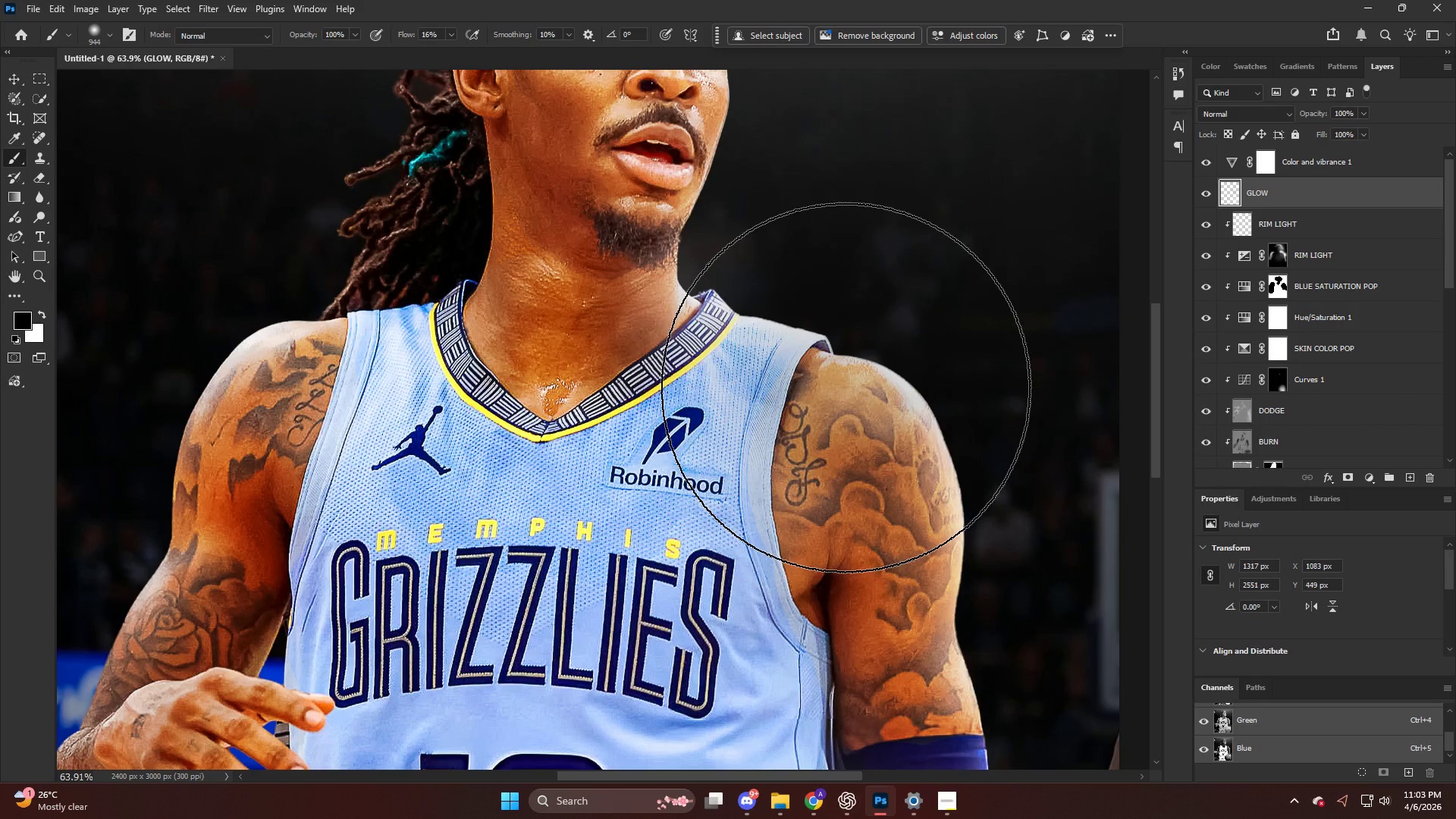 
key(Alt+AltLeft)
 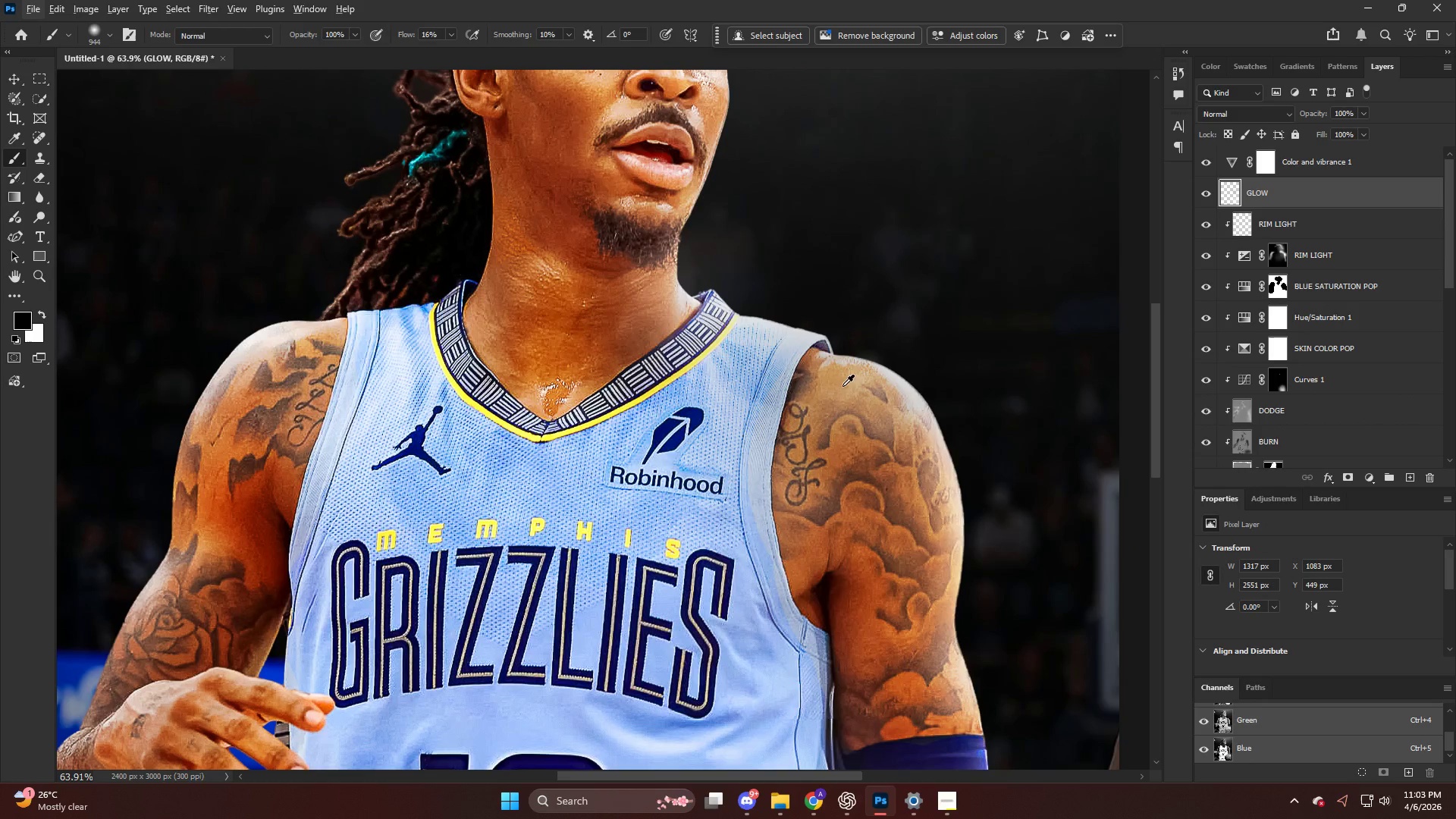 
key(Control+ControlLeft)
 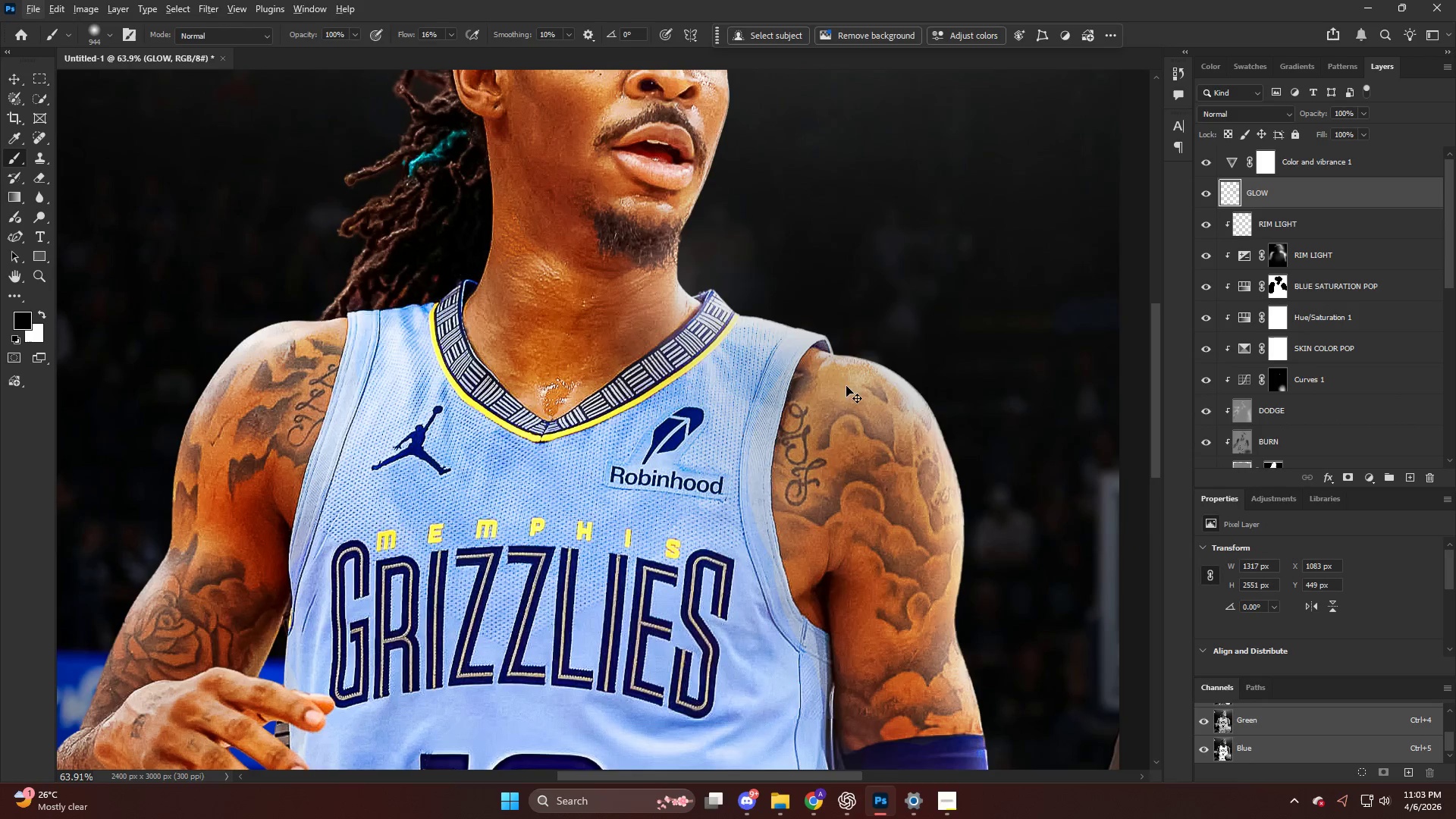 
key(Control+Z)
 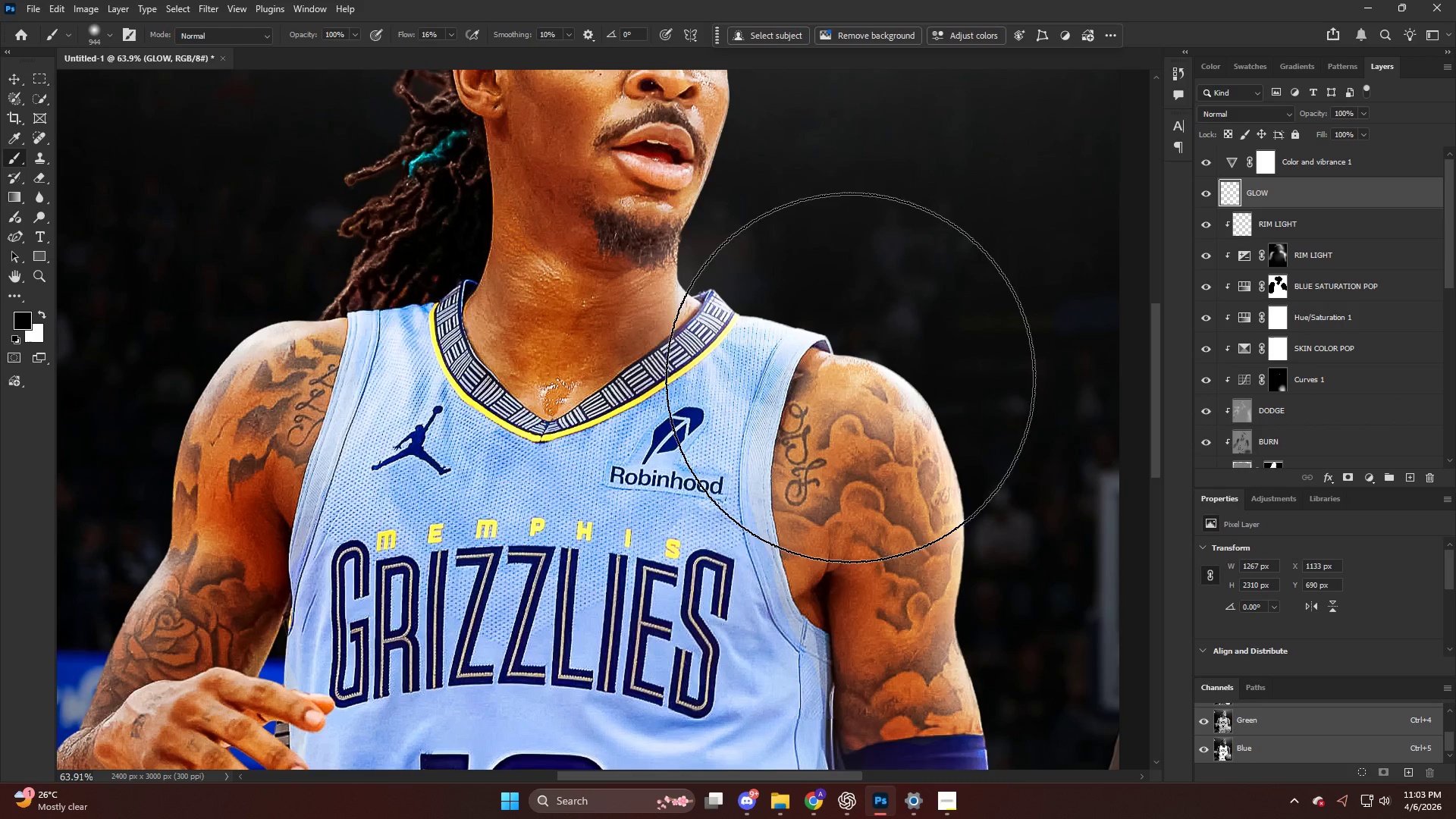 
hold_key(key=AltLeft, duration=0.31)
 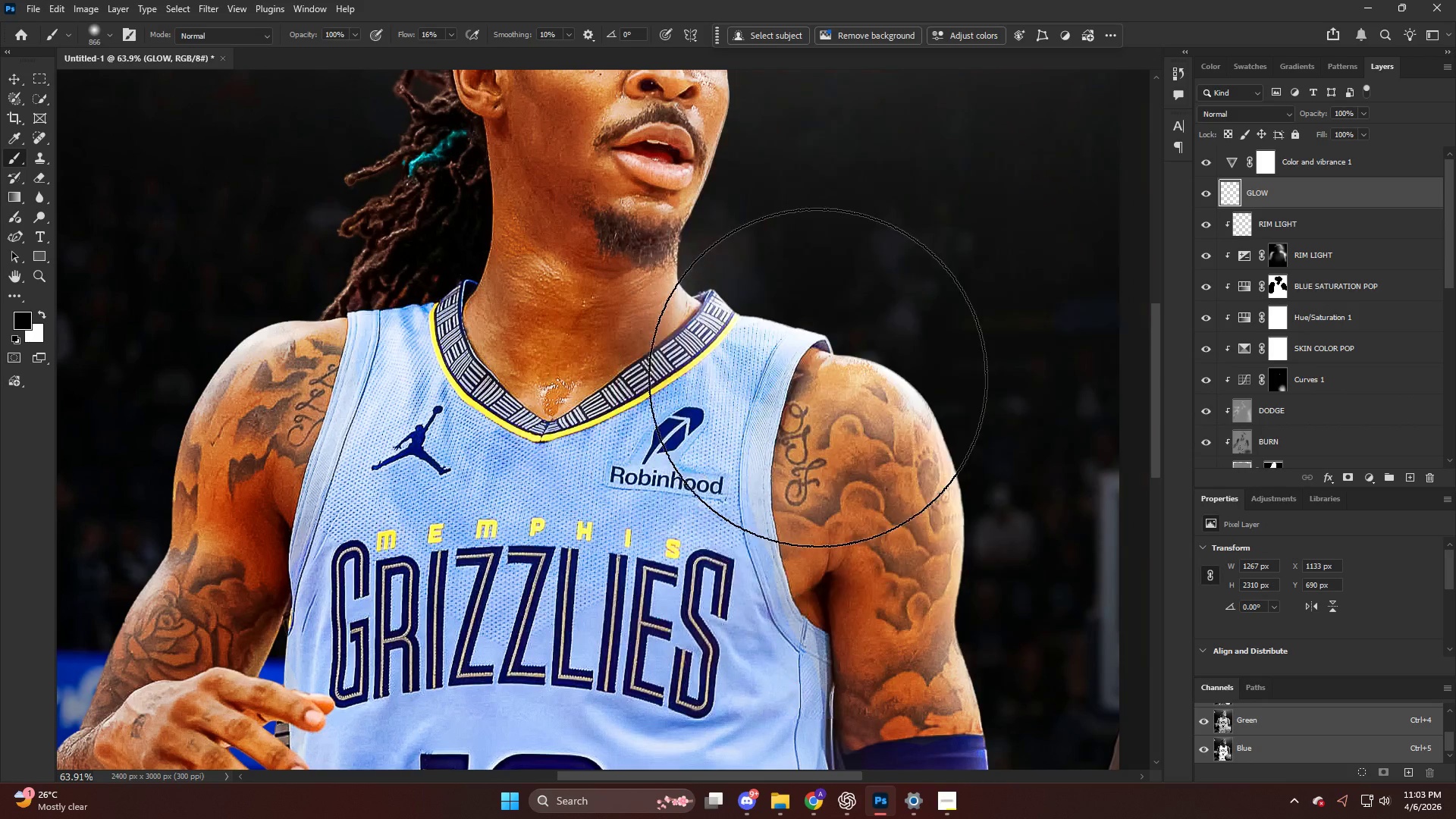 
key(X)
 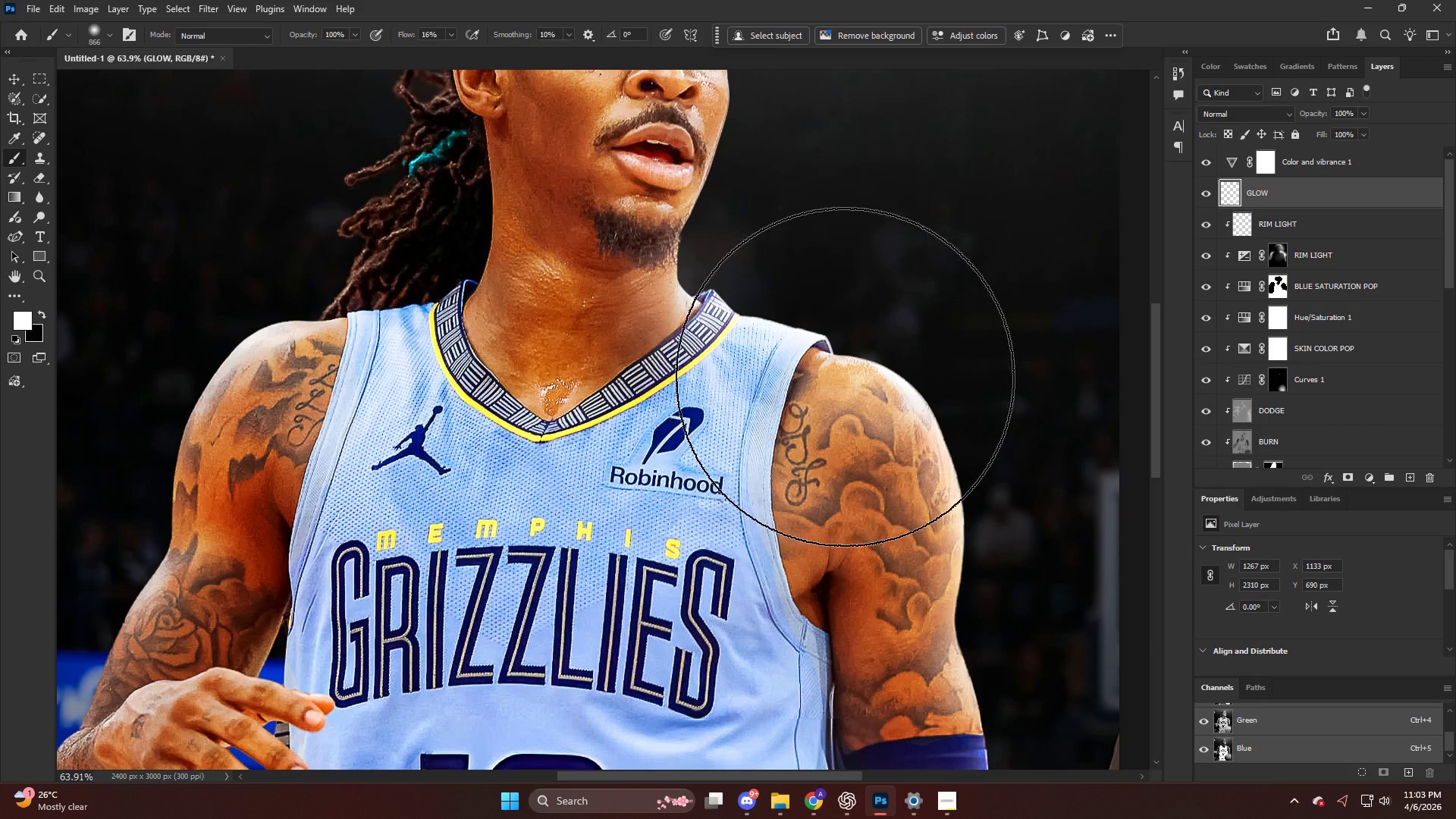 
left_click([845, 377])
 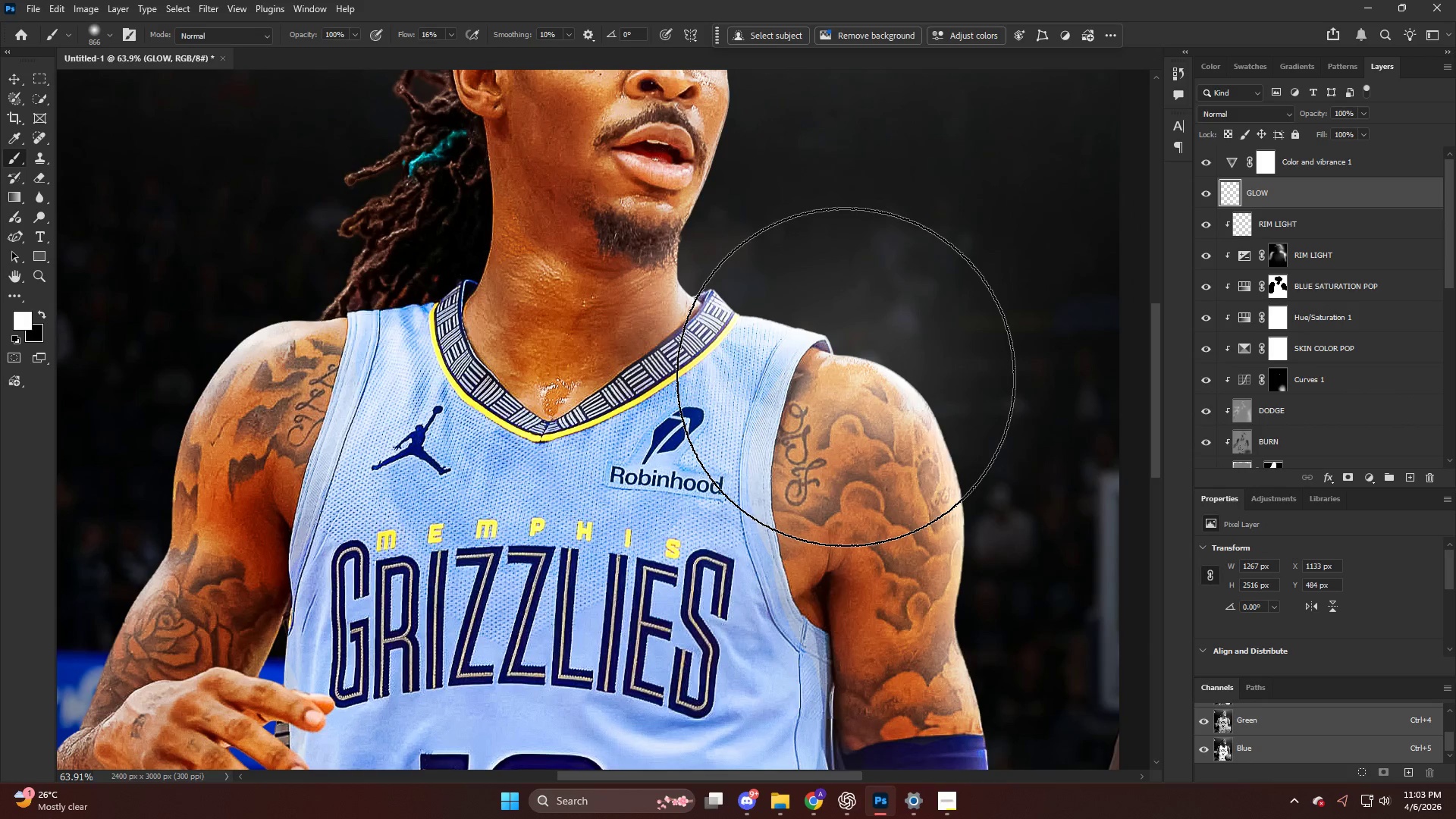 
key(Alt+AltLeft)
 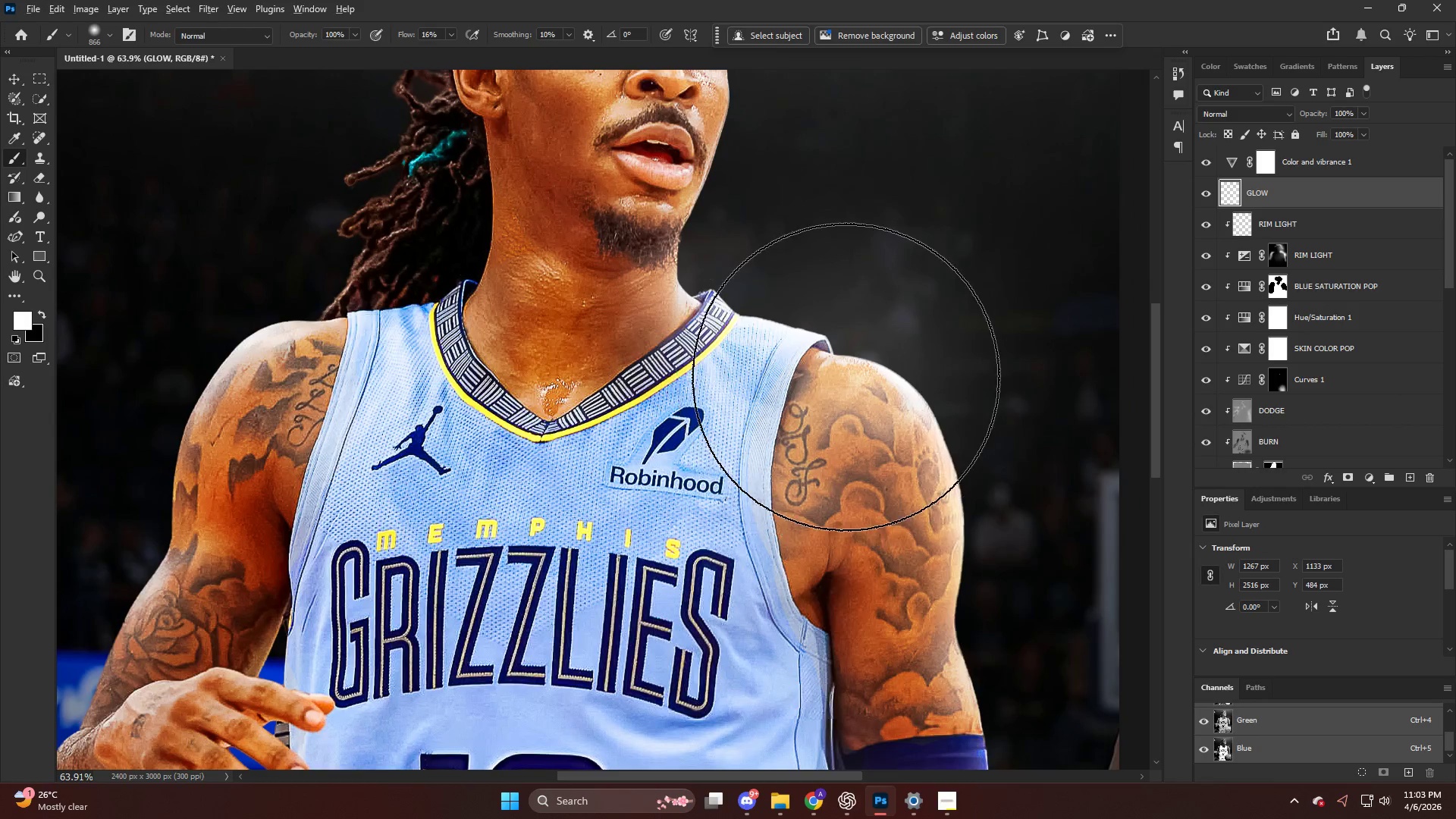 
key(Alt+AltLeft)
 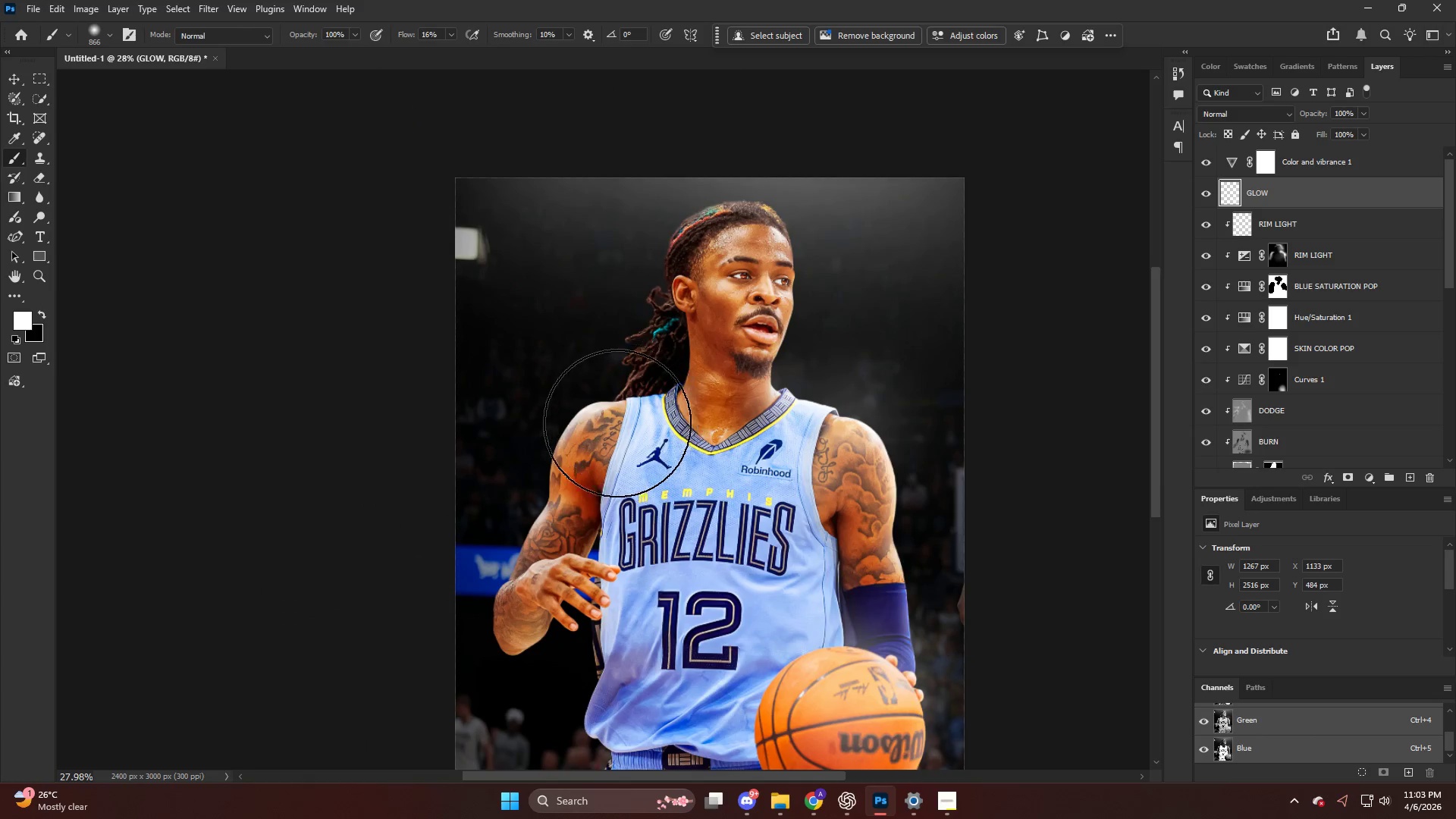 
scroll: coordinate [834, 378], scroll_direction: down, amount: 5.0
 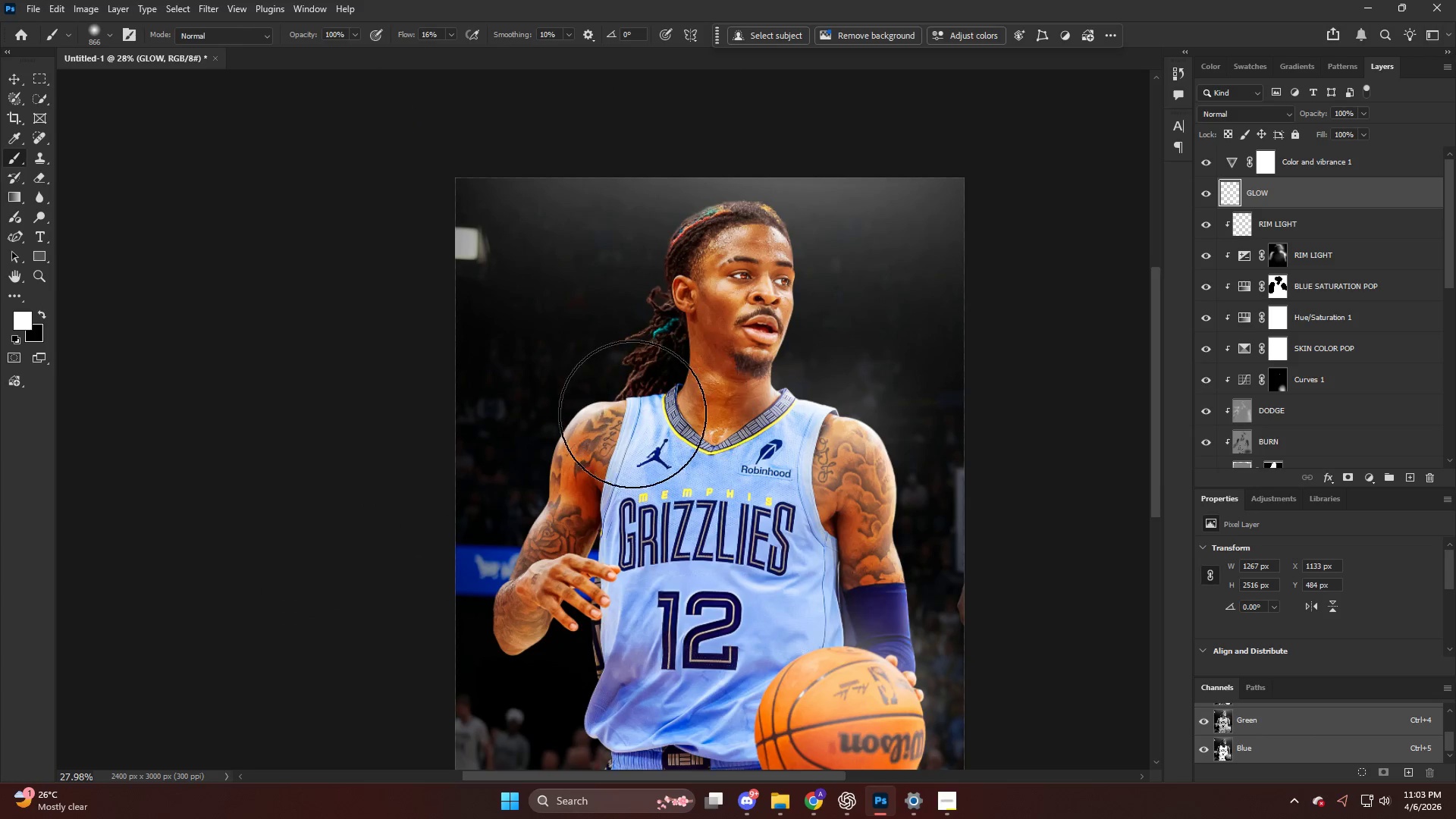 
left_click([595, 436])
 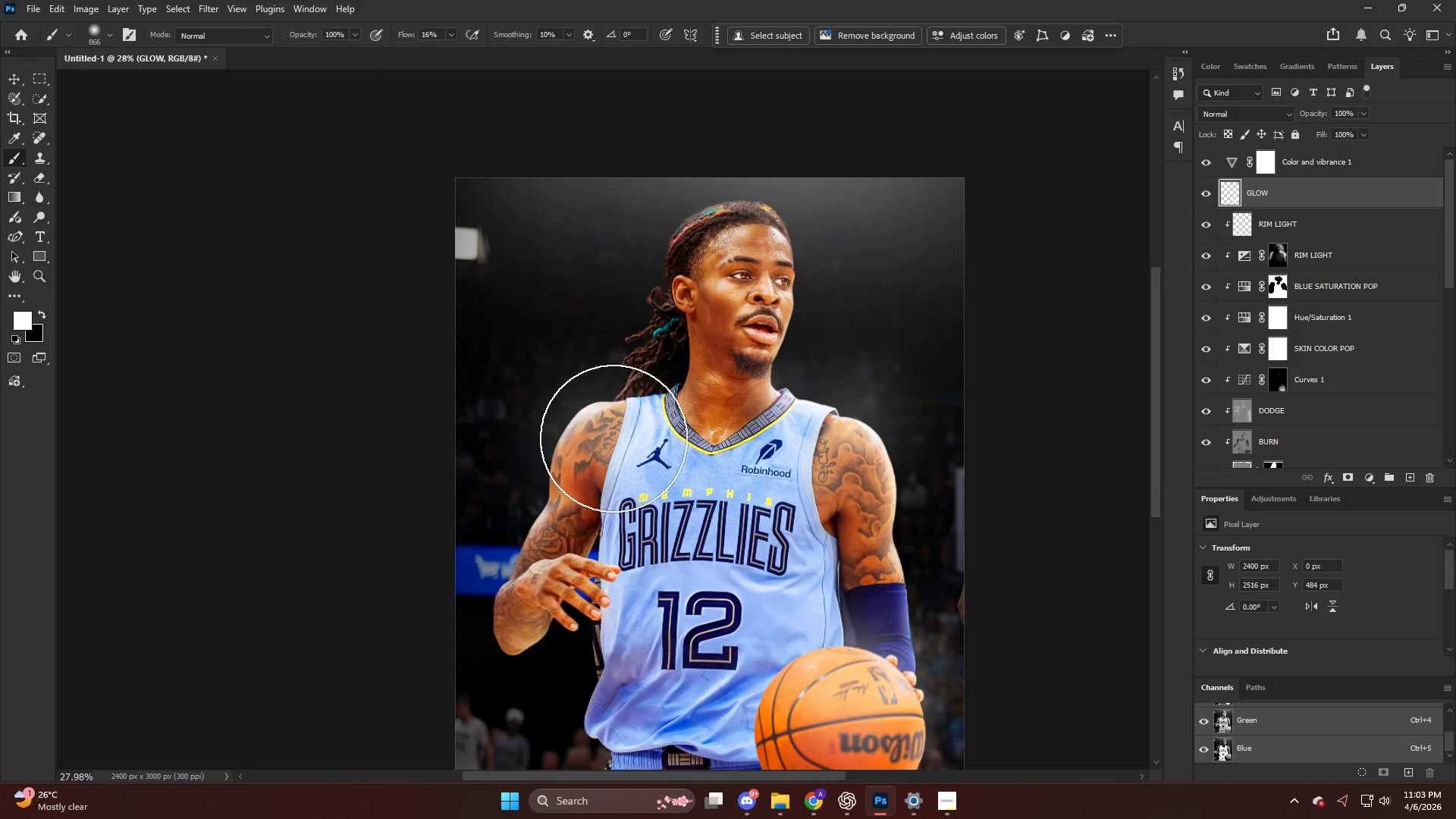 
hold_key(key=AltLeft, duration=0.33)
 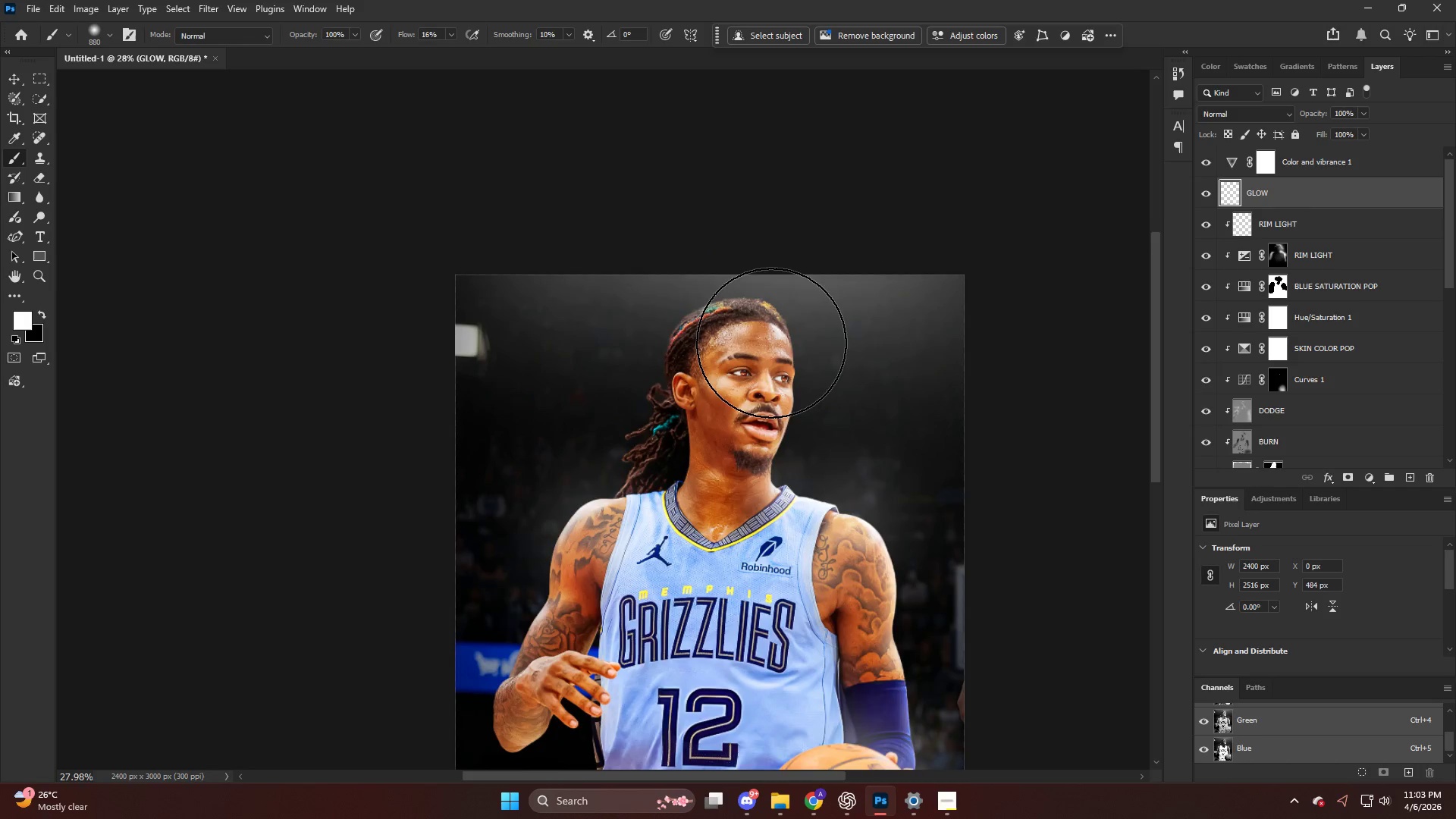 
scroll: coordinate [748, 332], scroll_direction: up, amount: 8.0
 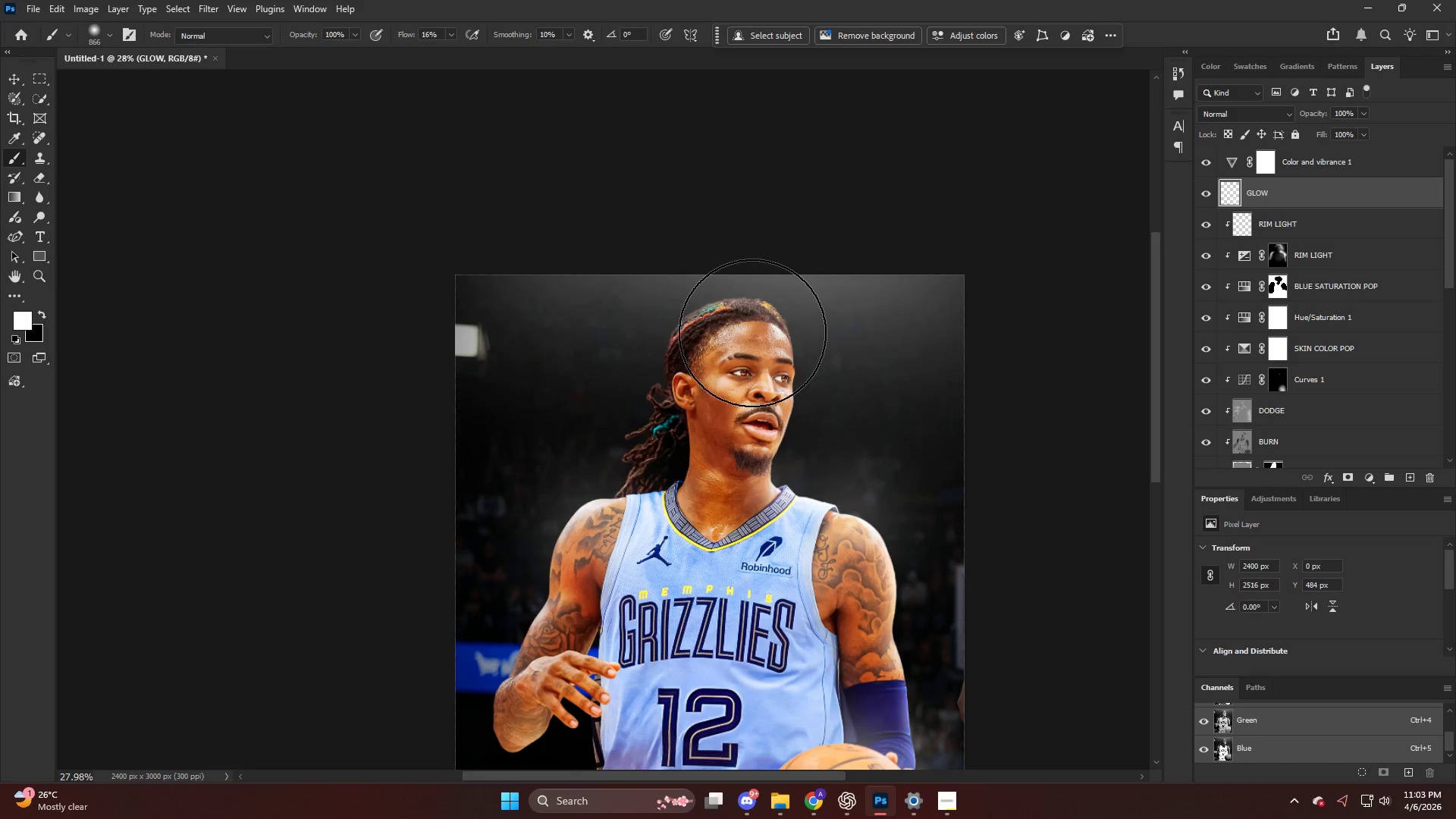 
hold_key(key=AltLeft, duration=0.36)
 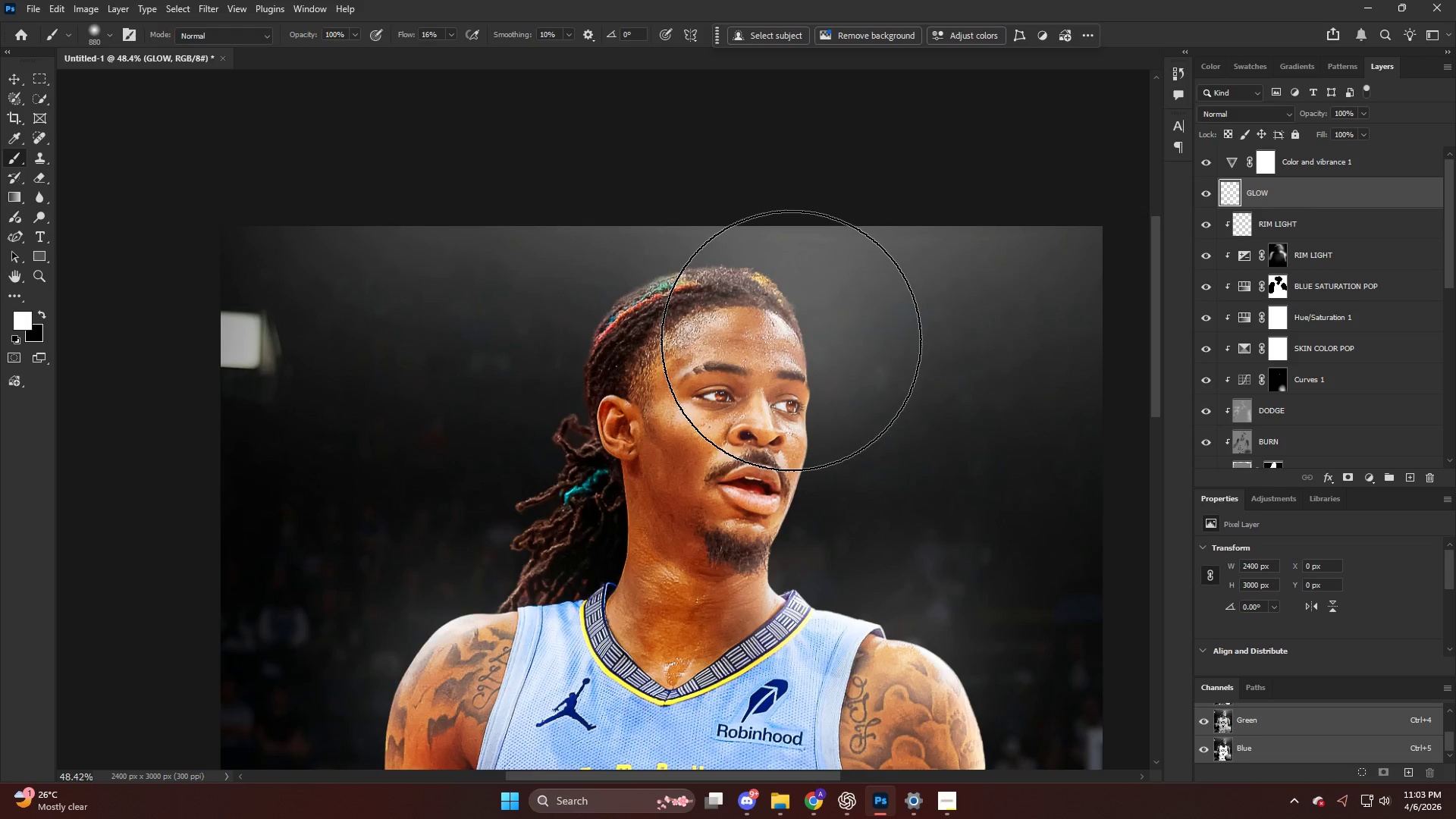 
left_click([791, 340])
 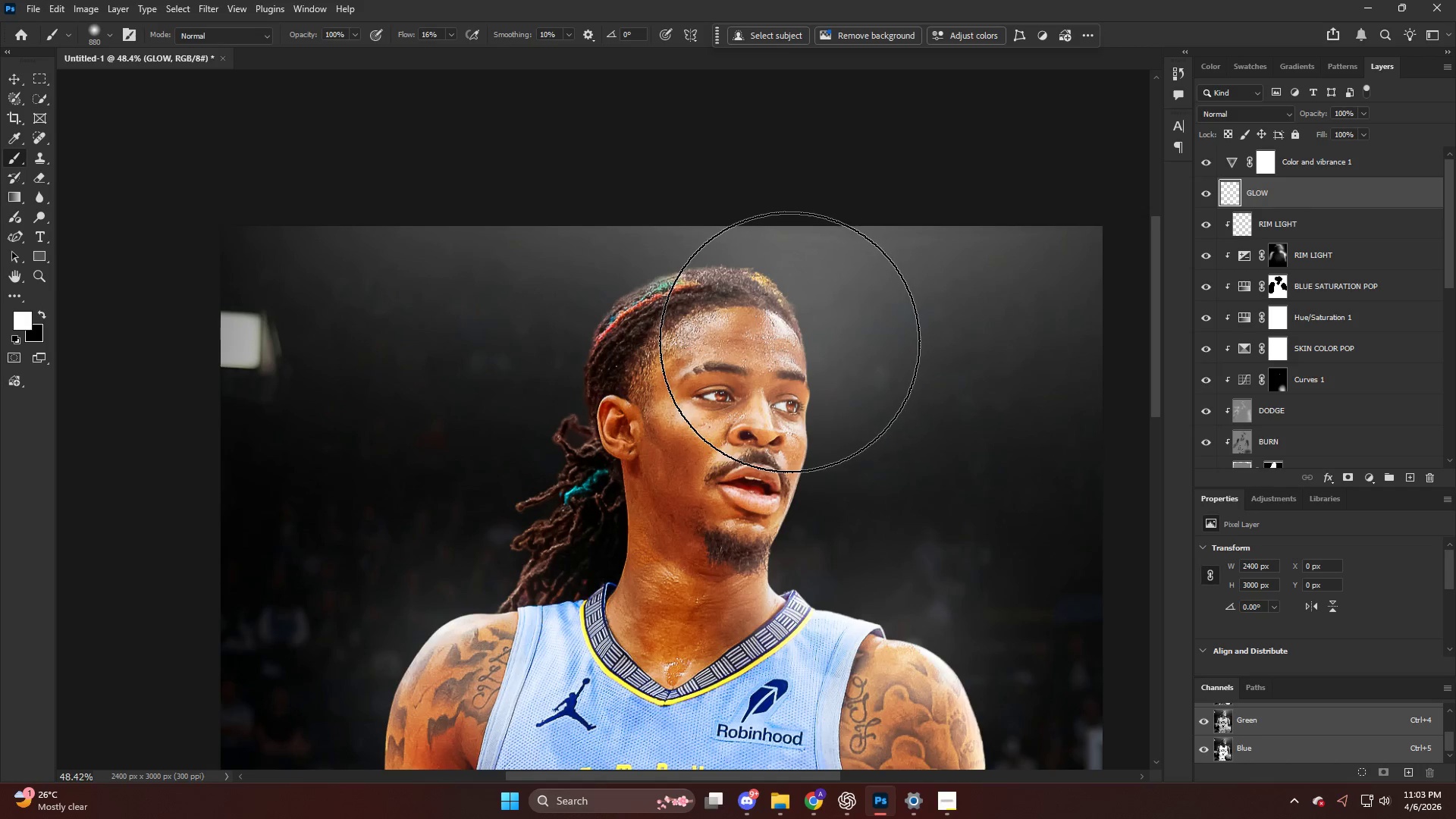 
scroll: coordinate [777, 340], scroll_direction: up, amount: 6.0
 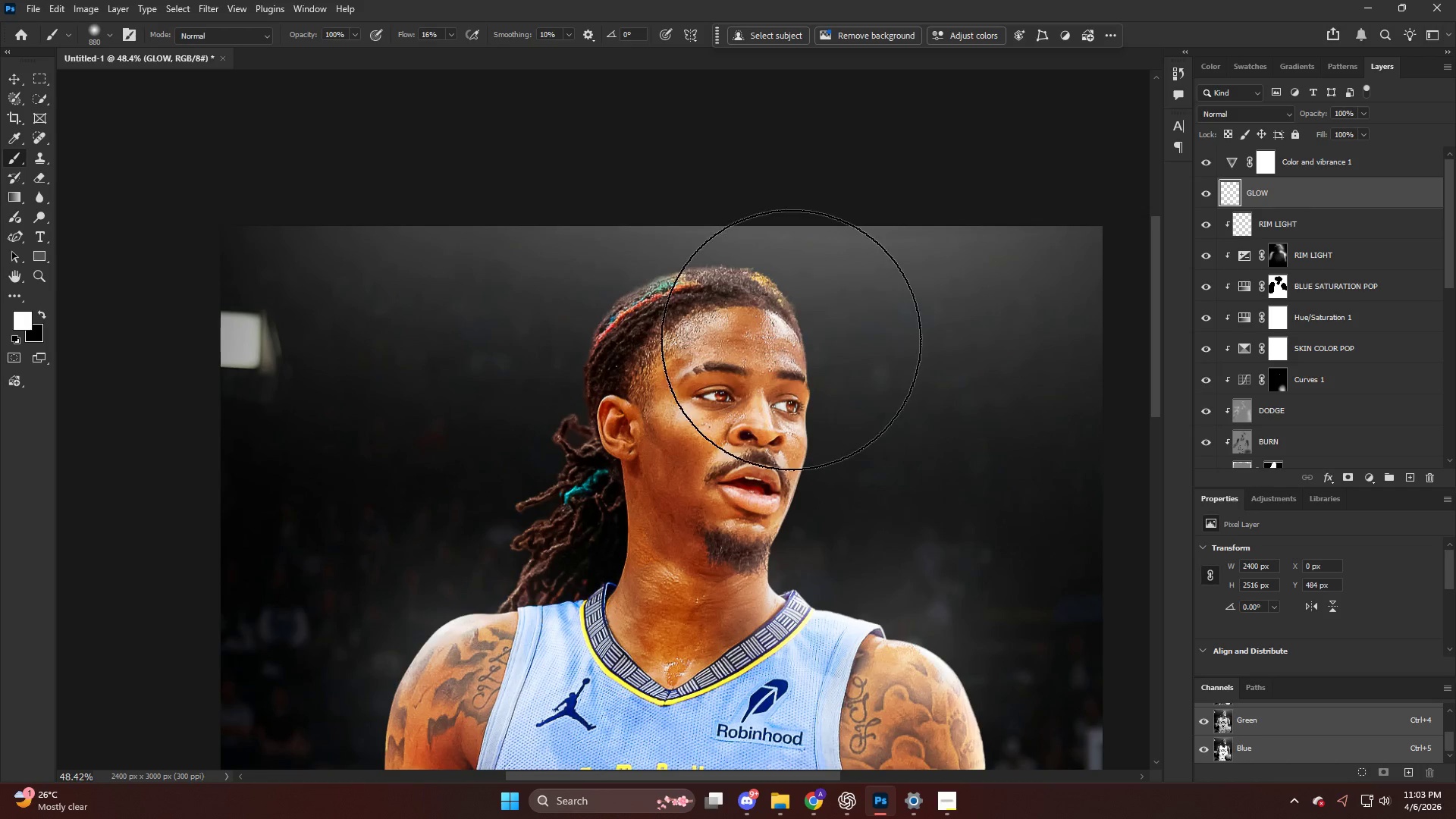 
key(Control+ControlLeft)
 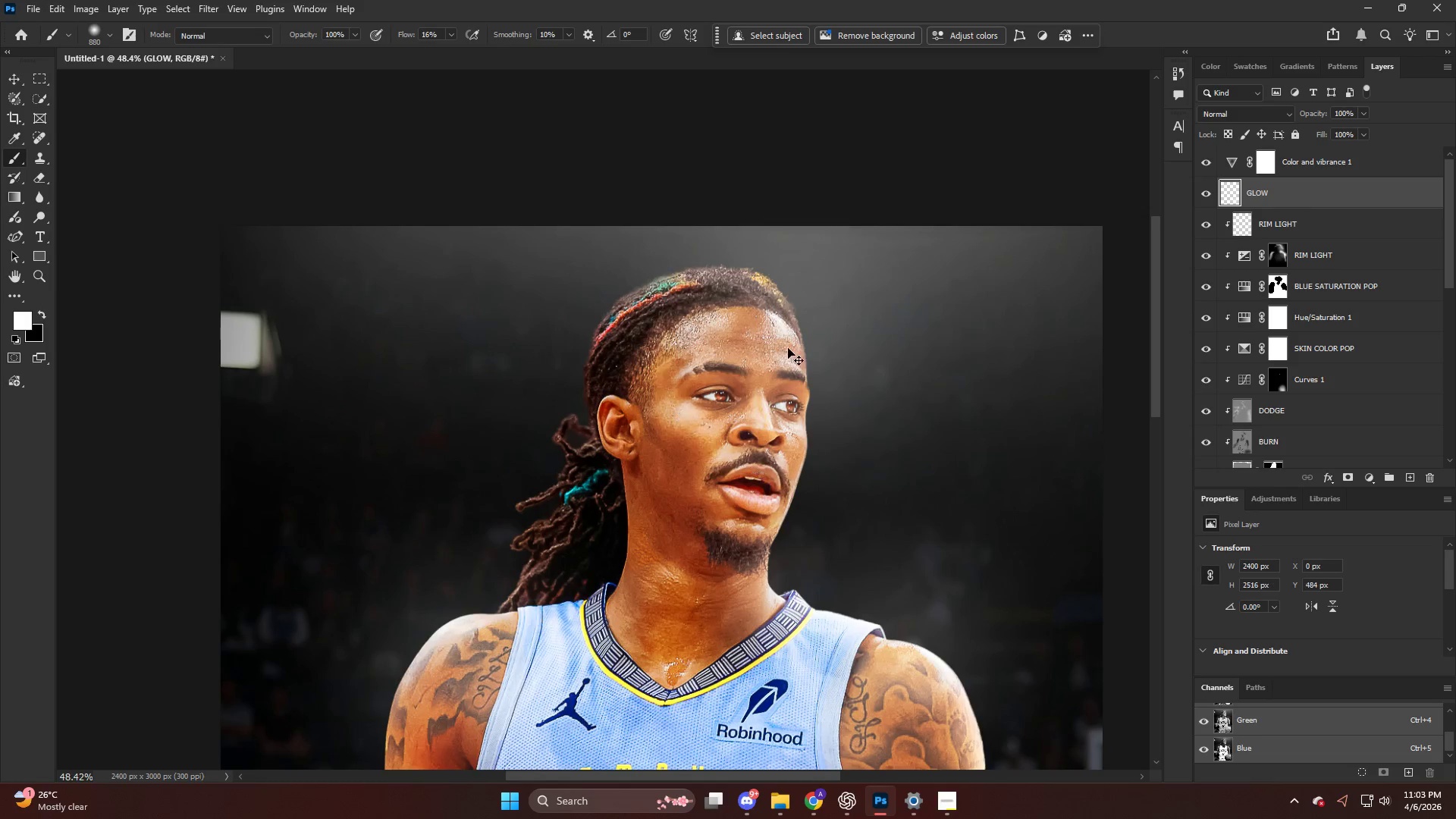 
key(Control+Z)
 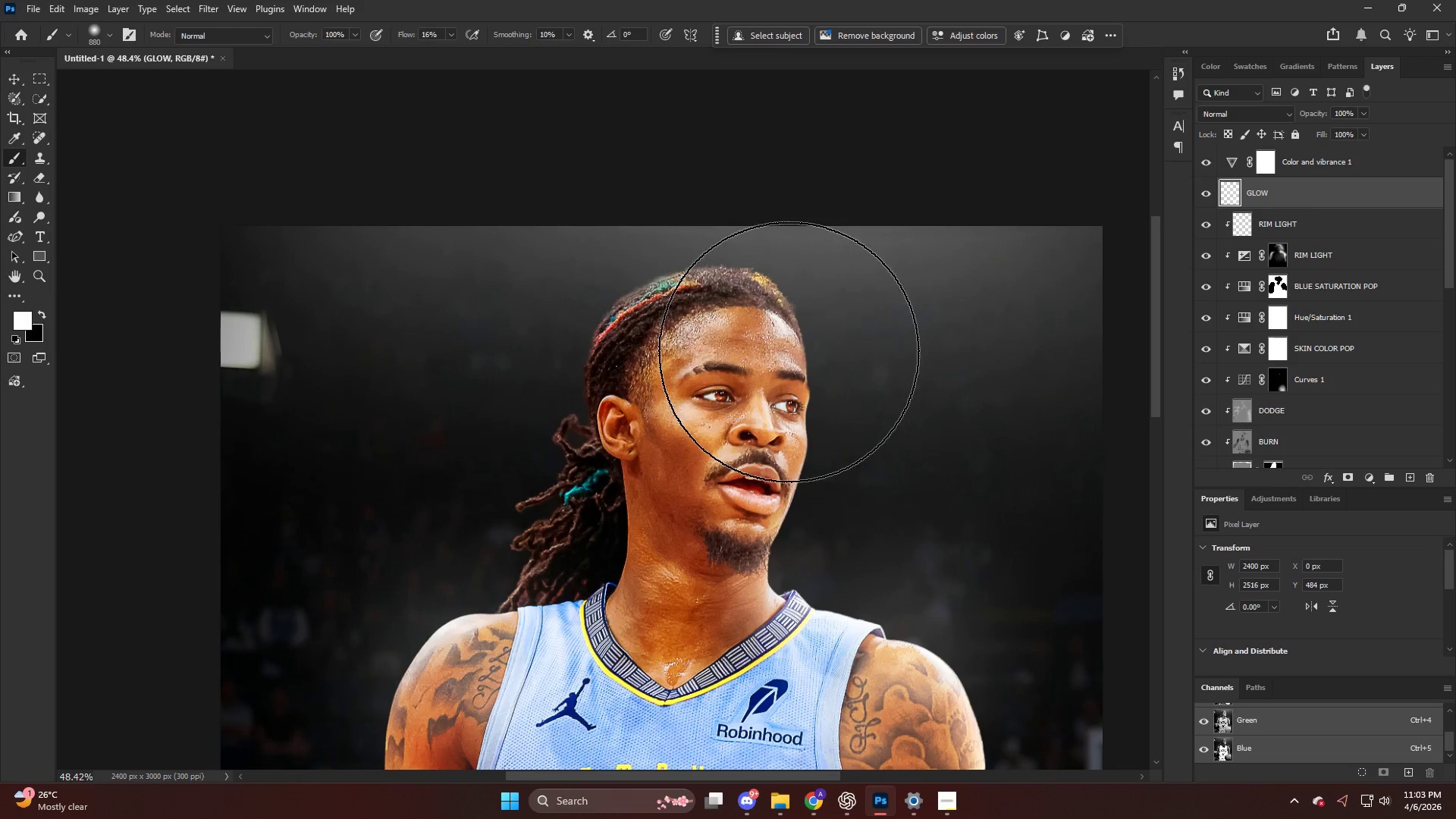 
key(Alt+AltLeft)
 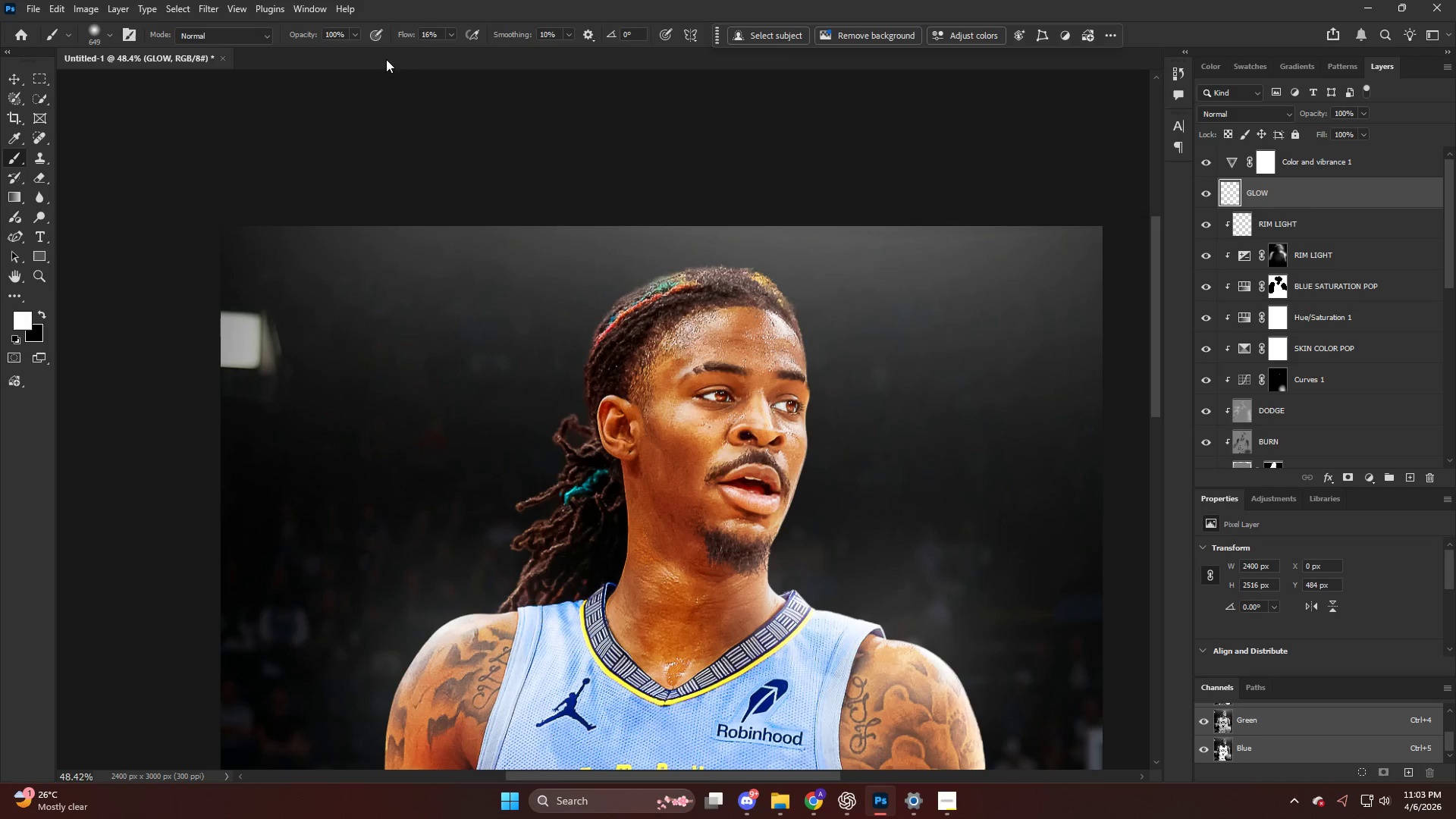 
left_click_drag(start_coordinate=[414, 36], to_coordinate=[403, 34])
 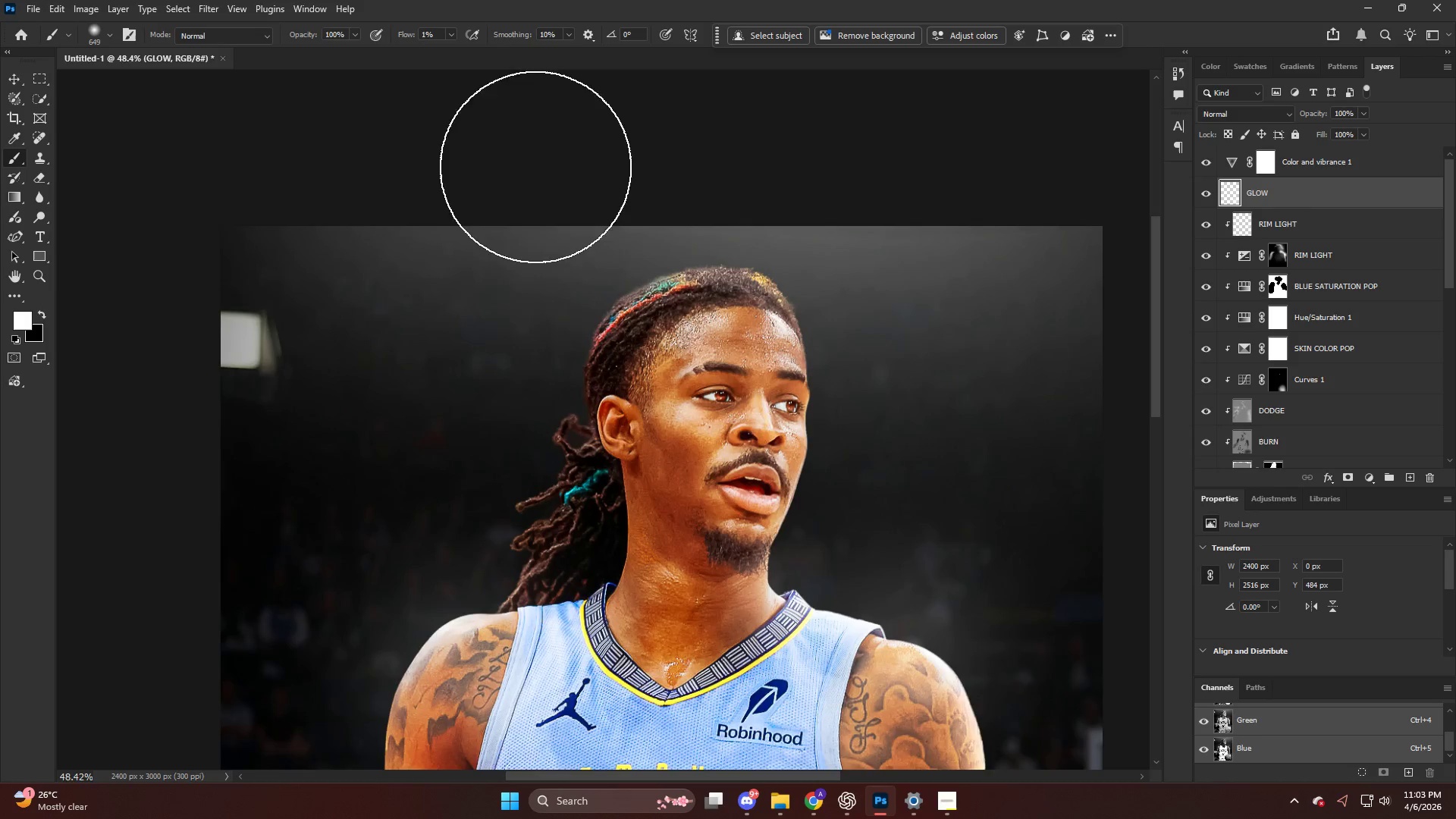 
key(Alt+AltLeft)
 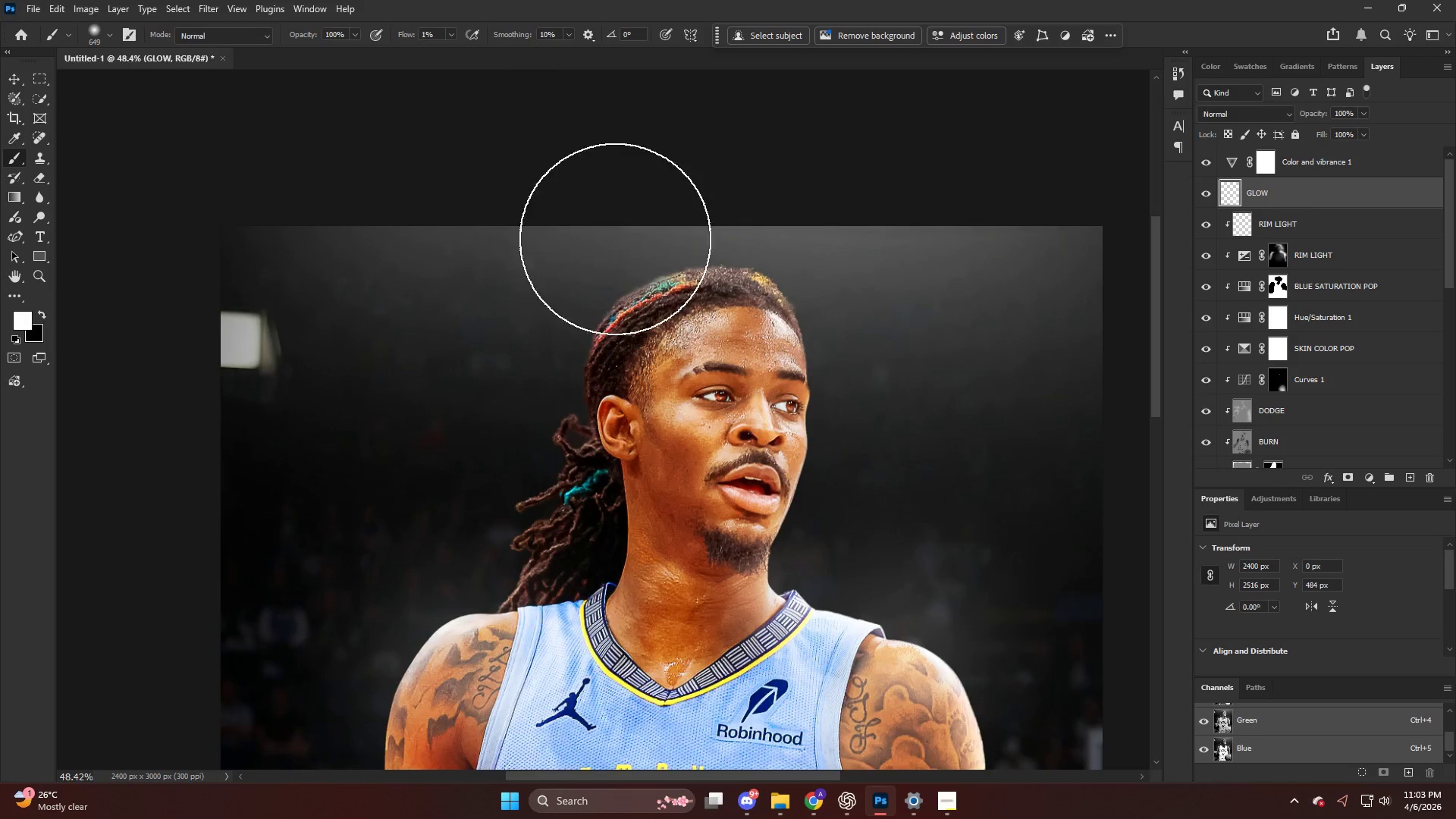 
scroll: coordinate [630, 248], scroll_direction: up, amount: 5.0
 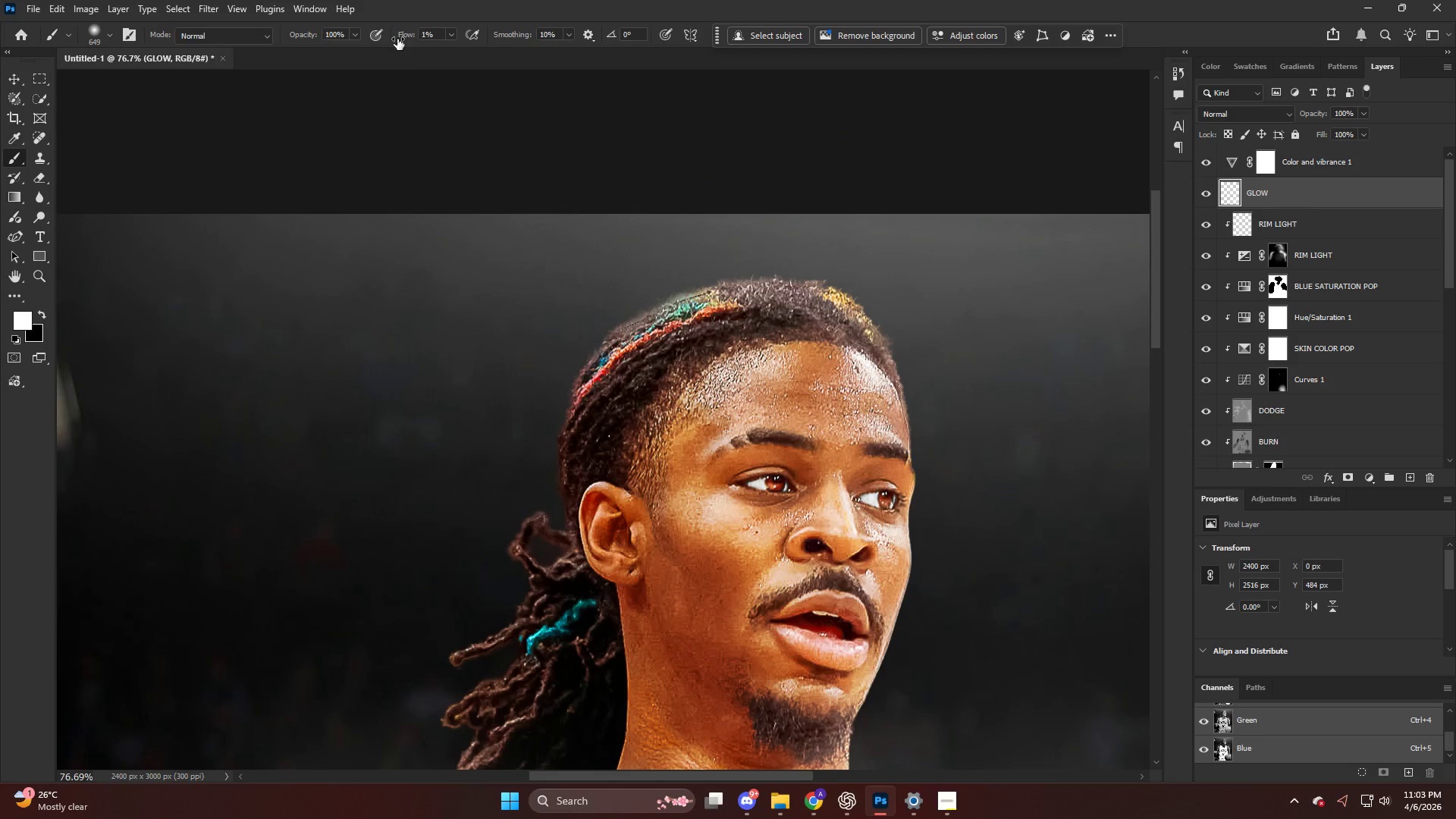 
left_click_drag(start_coordinate=[400, 36], to_coordinate=[406, 38])
 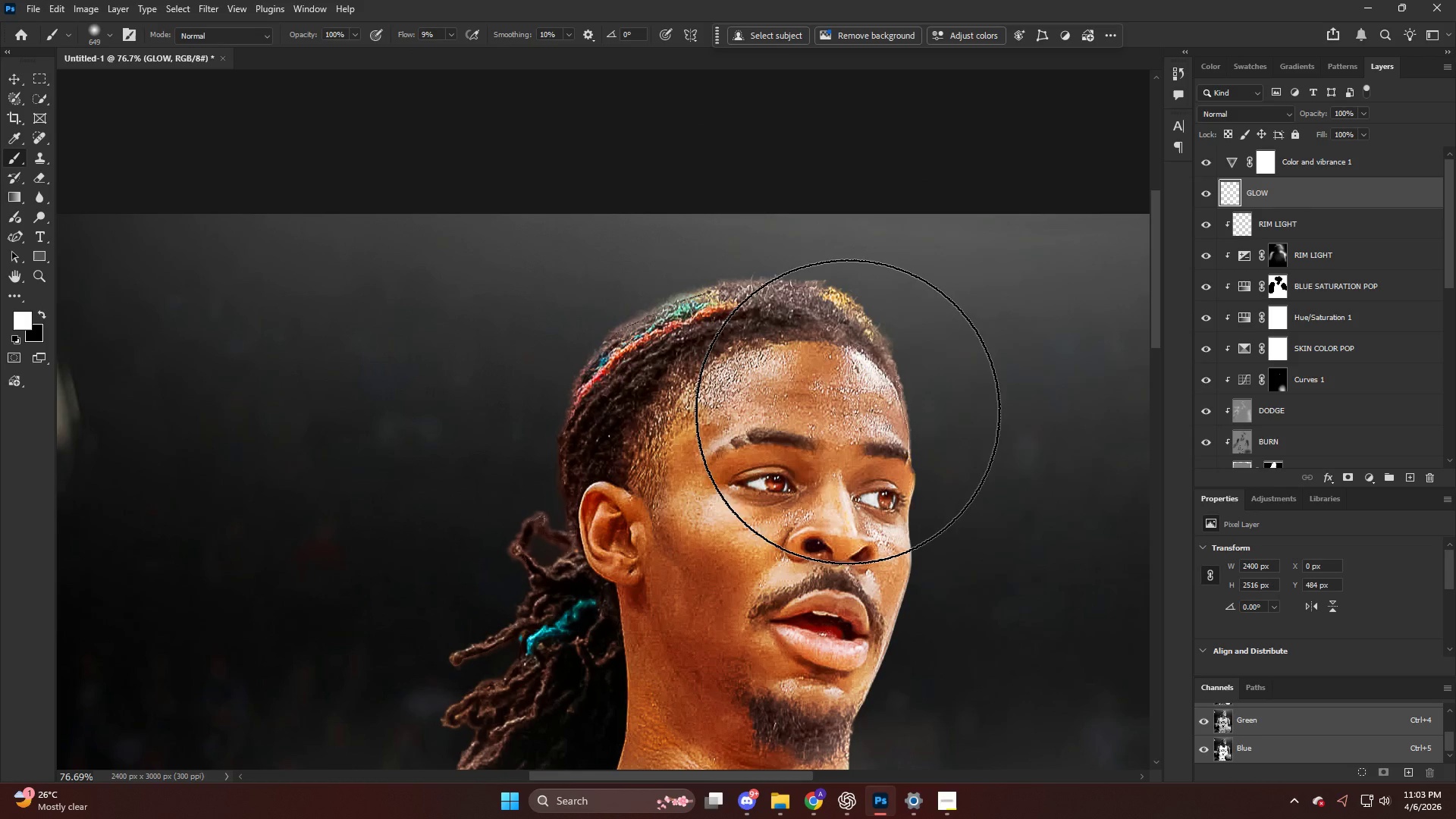 
double_click([853, 415])
 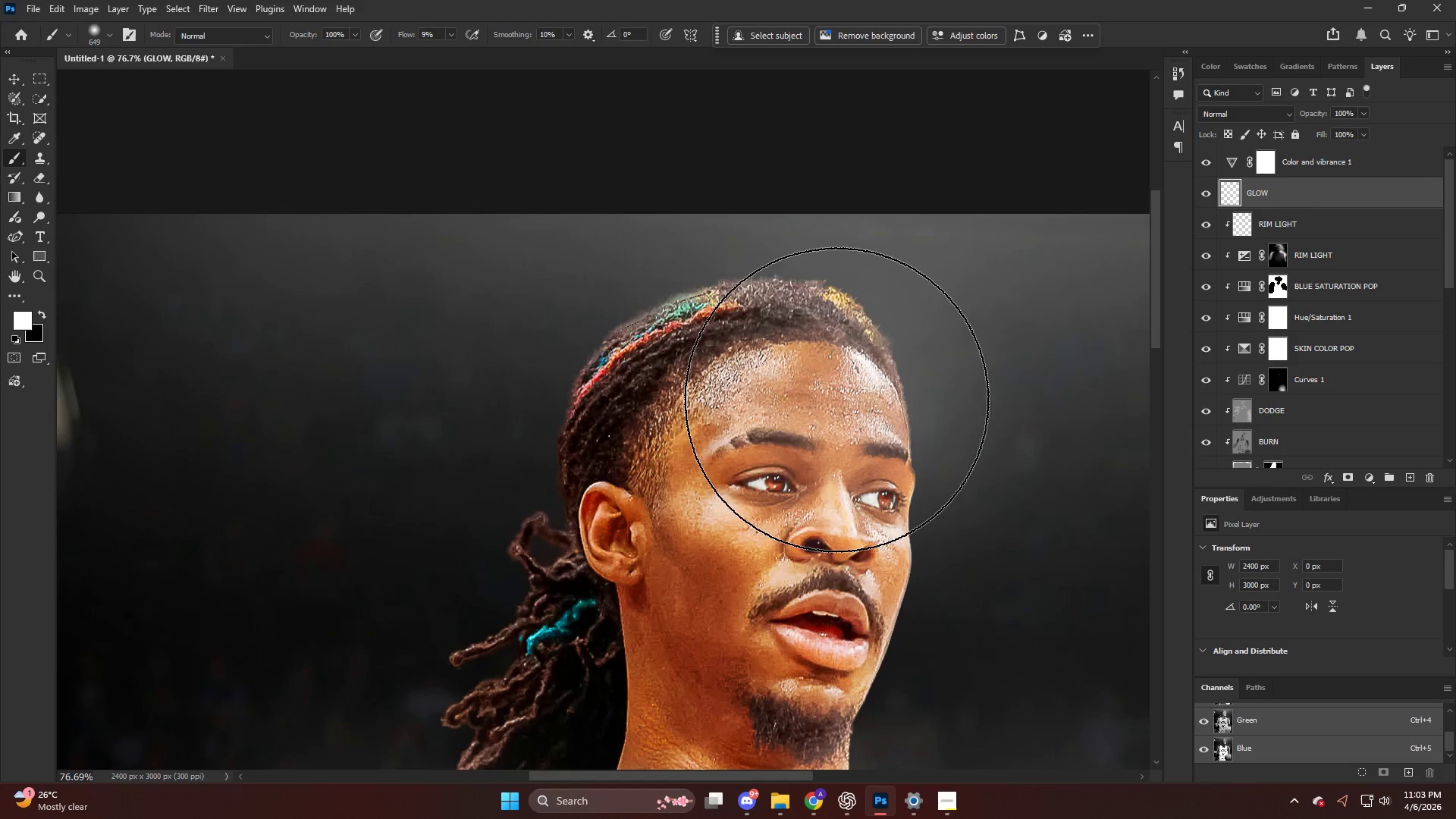 
hold_key(key=AltLeft, duration=0.34)
 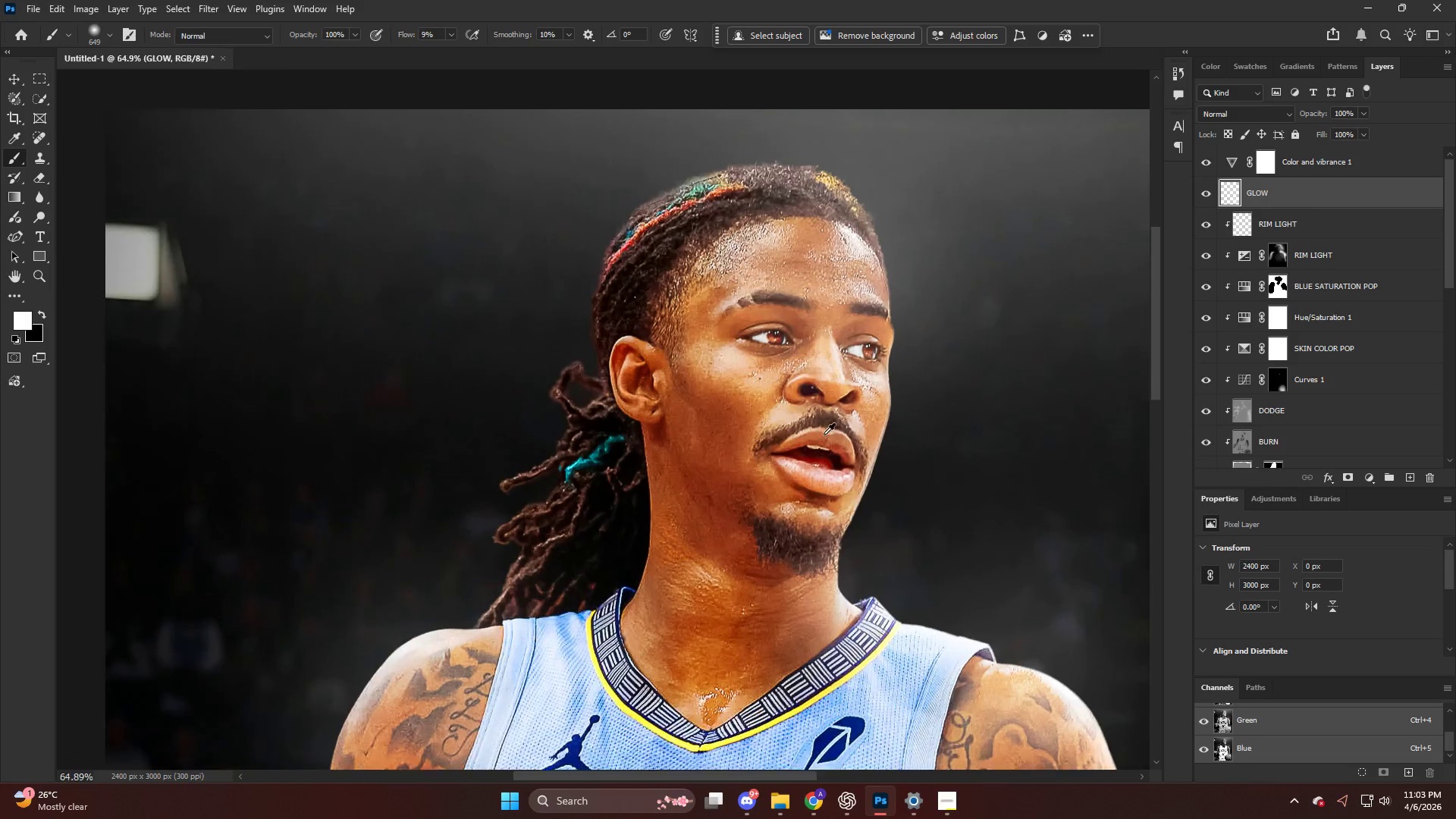 
key(Alt+AltLeft)
 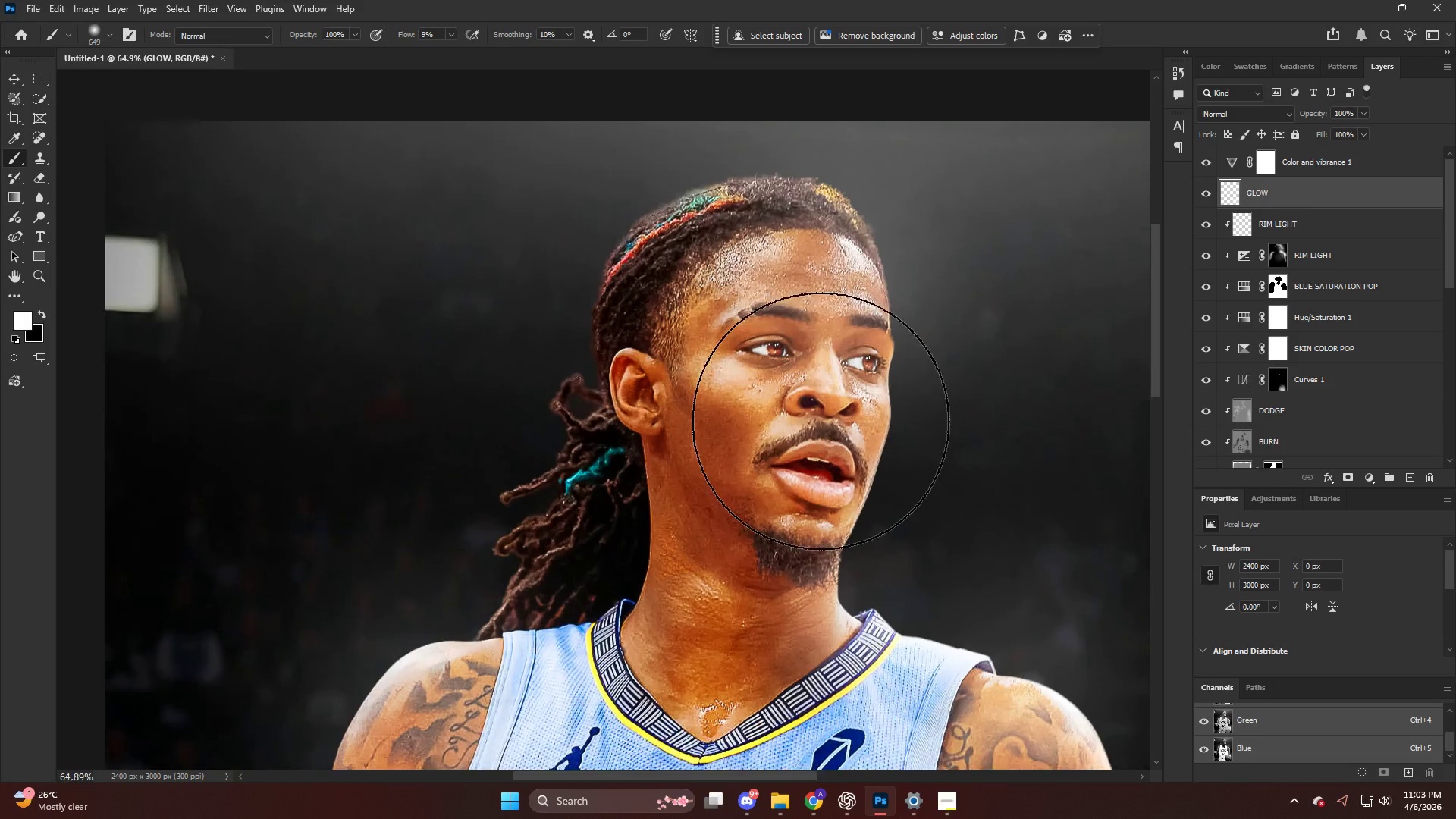 
left_click([821, 418])
 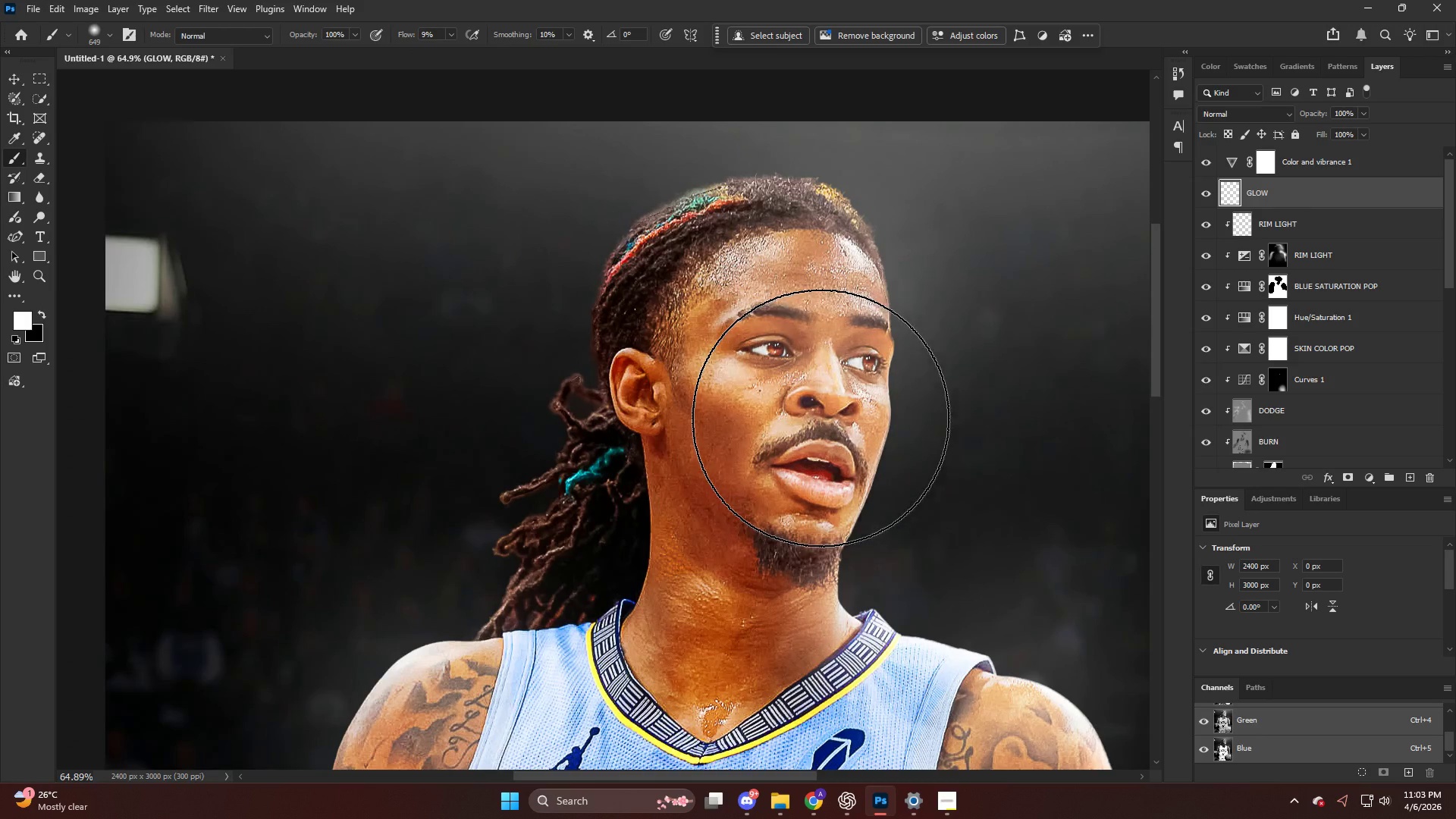 
hold_key(key=AltLeft, duration=0.5)
 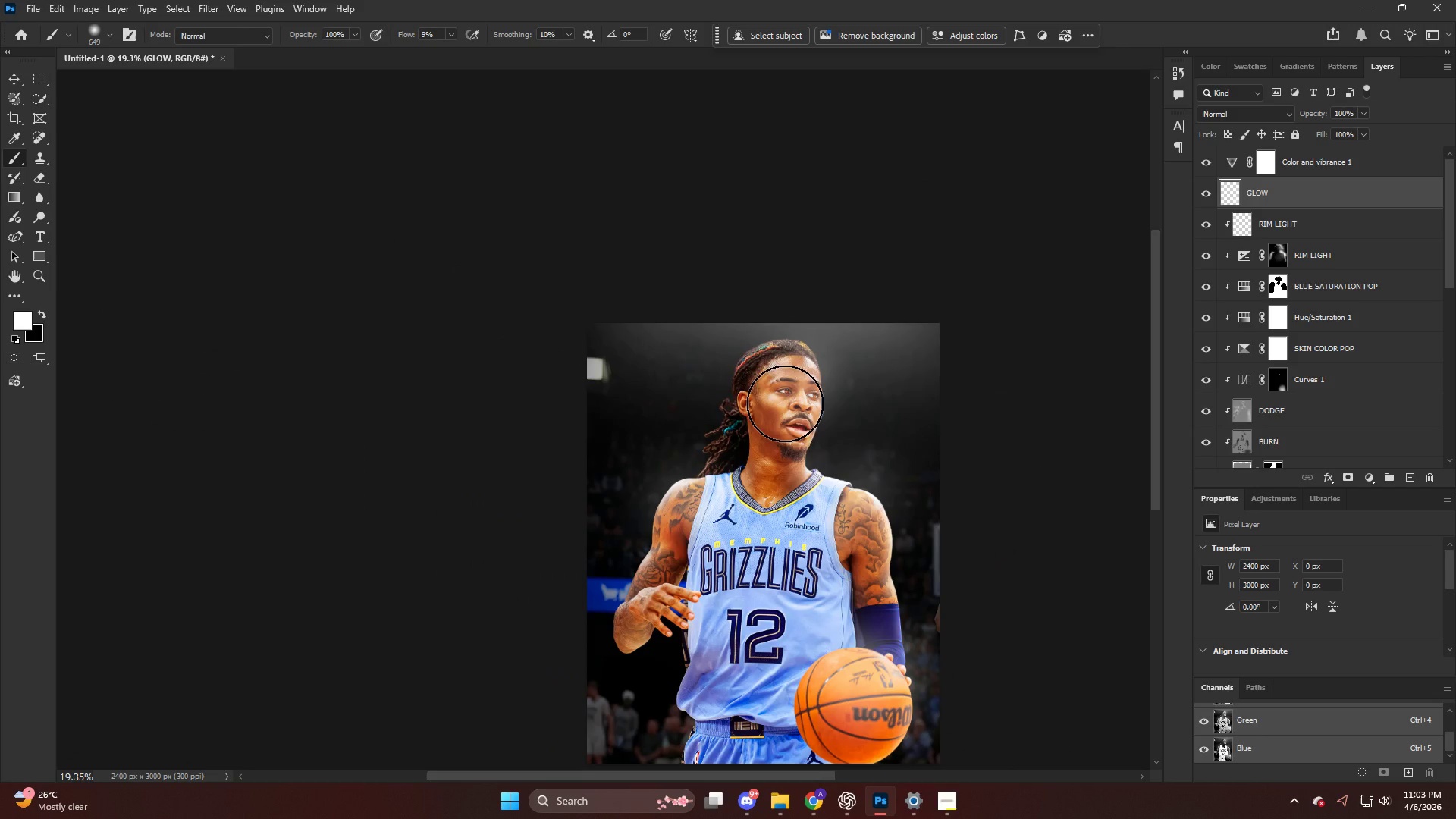 
scroll: coordinate [787, 406], scroll_direction: down, amount: 21.0
 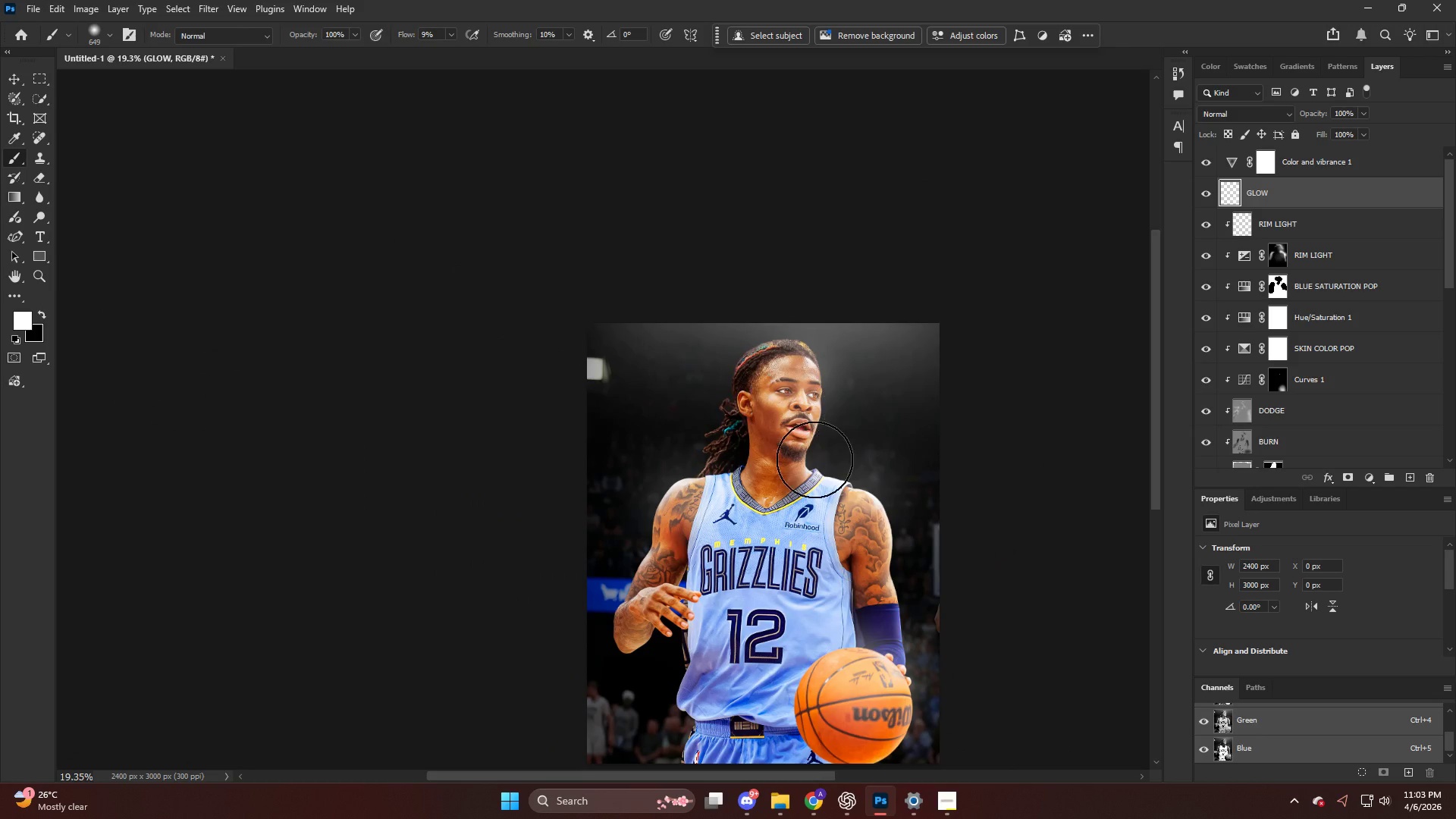 
hold_key(key=AltLeft, duration=0.36)
scroll: coordinate [818, 485], scroll_direction: up, amount: 5.0
 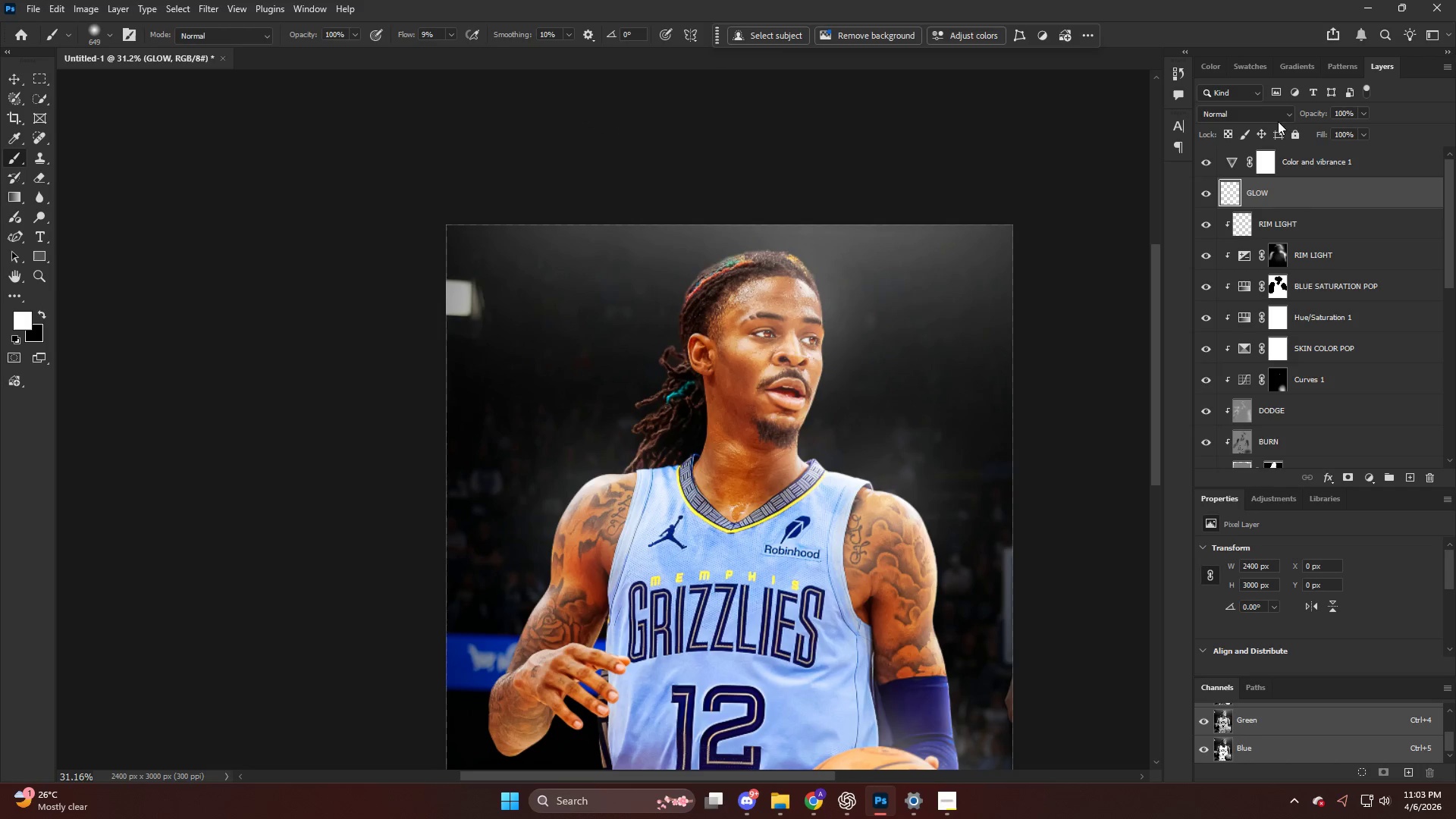 
left_click_drag(start_coordinate=[1320, 114], to_coordinate=[1305, 115])
 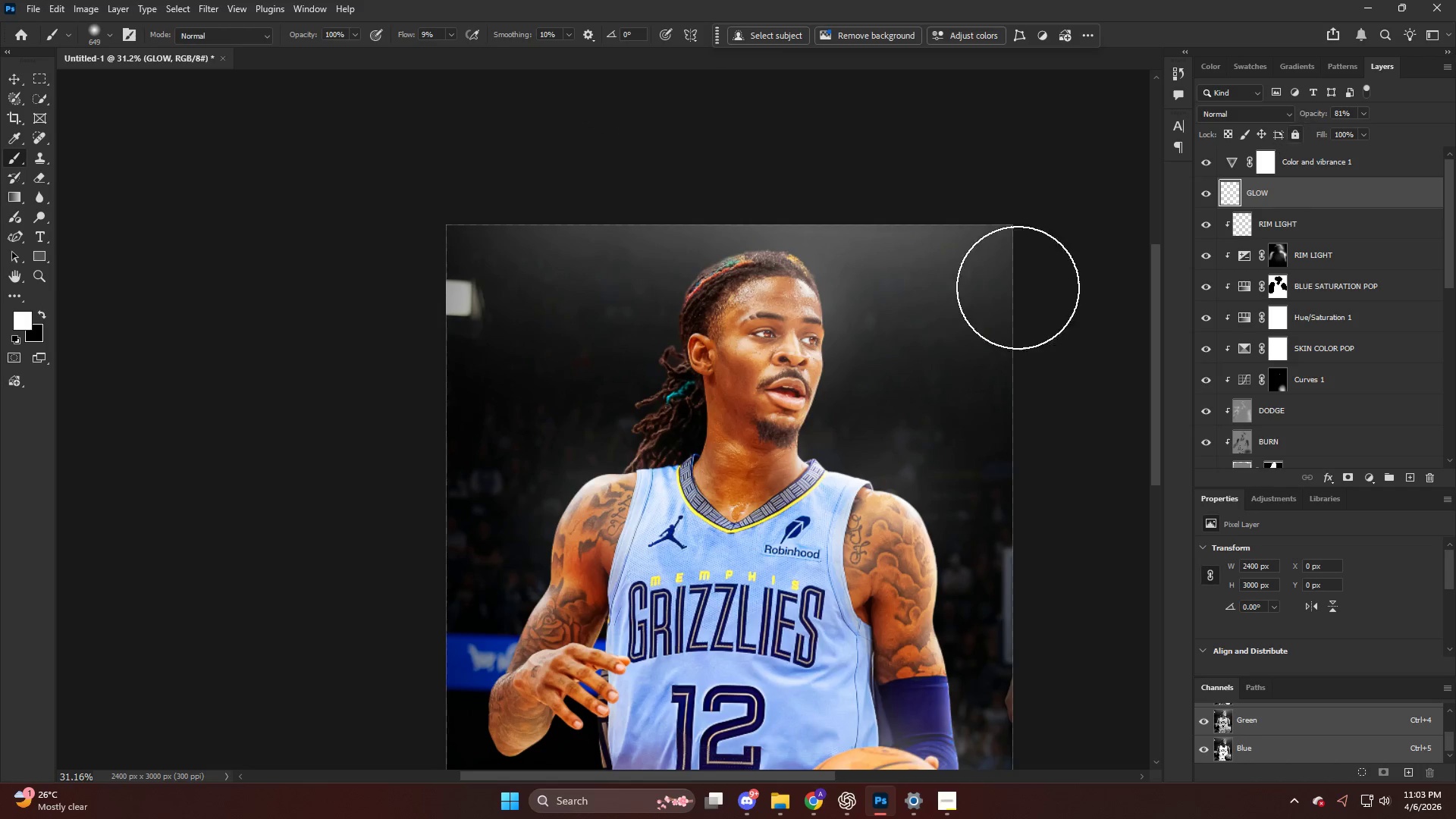 
left_click([535, 532])
 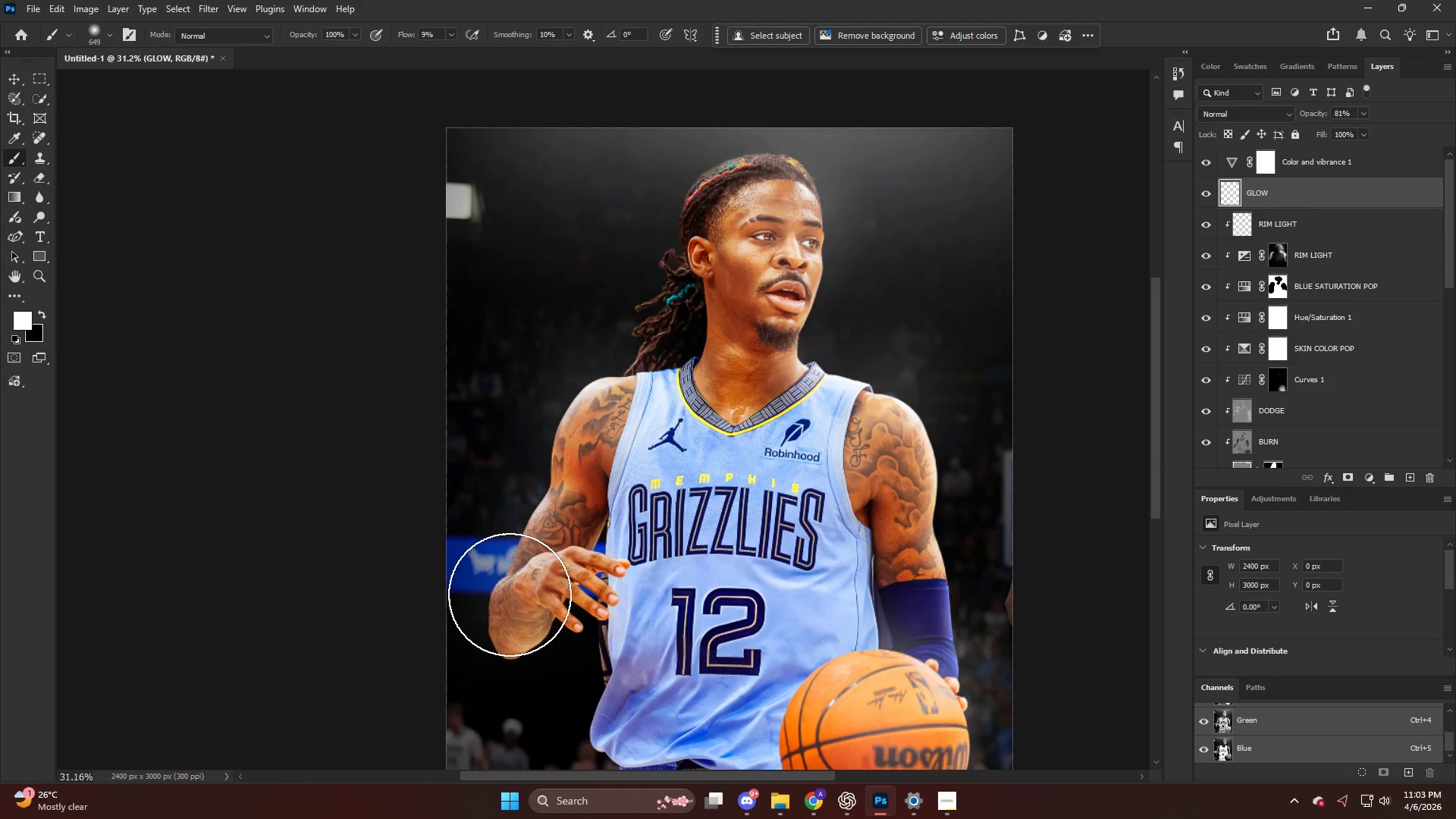 
scroll: coordinate [562, 548], scroll_direction: down, amount: 8.0
 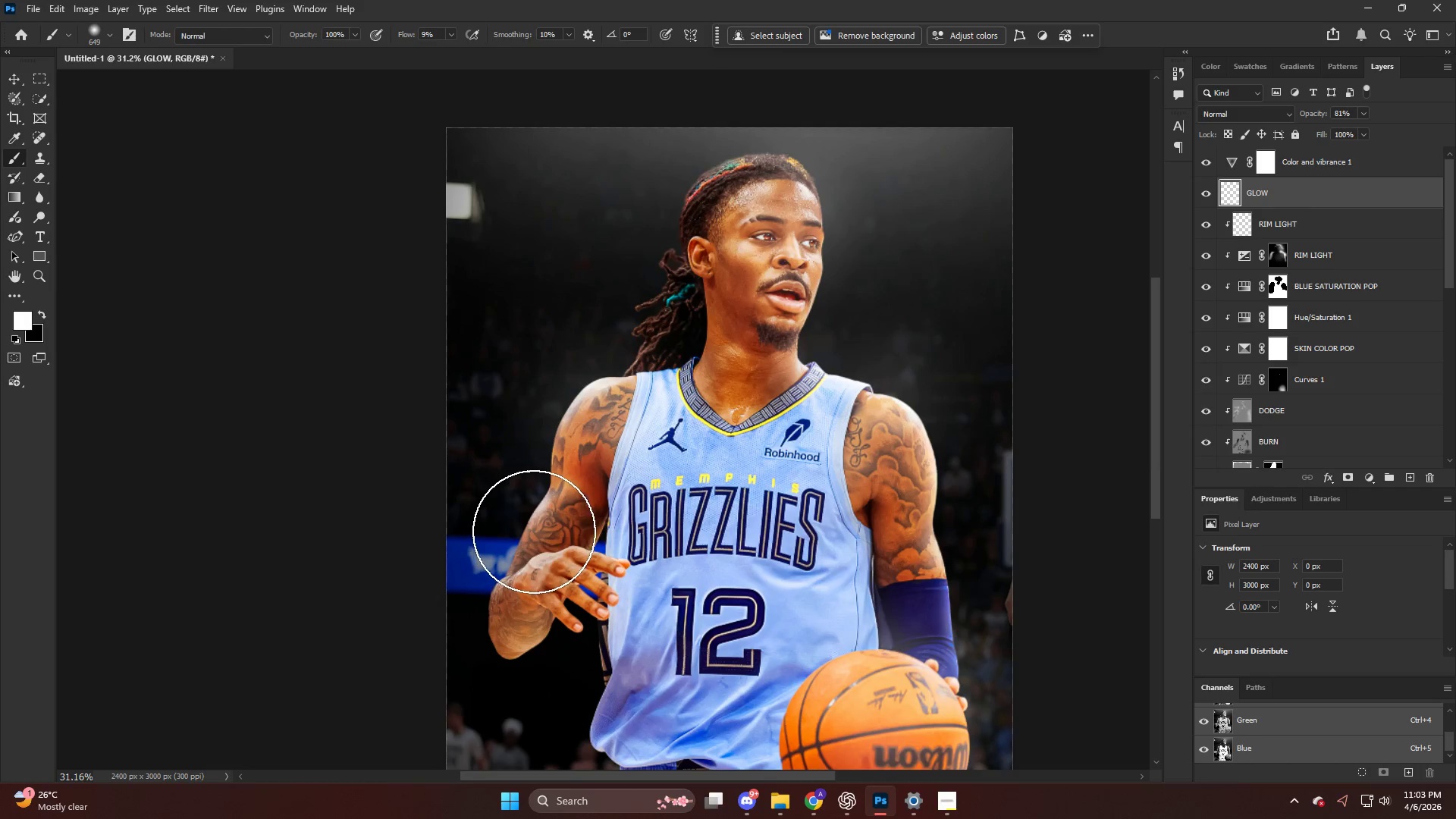 
double_click([532, 579])
 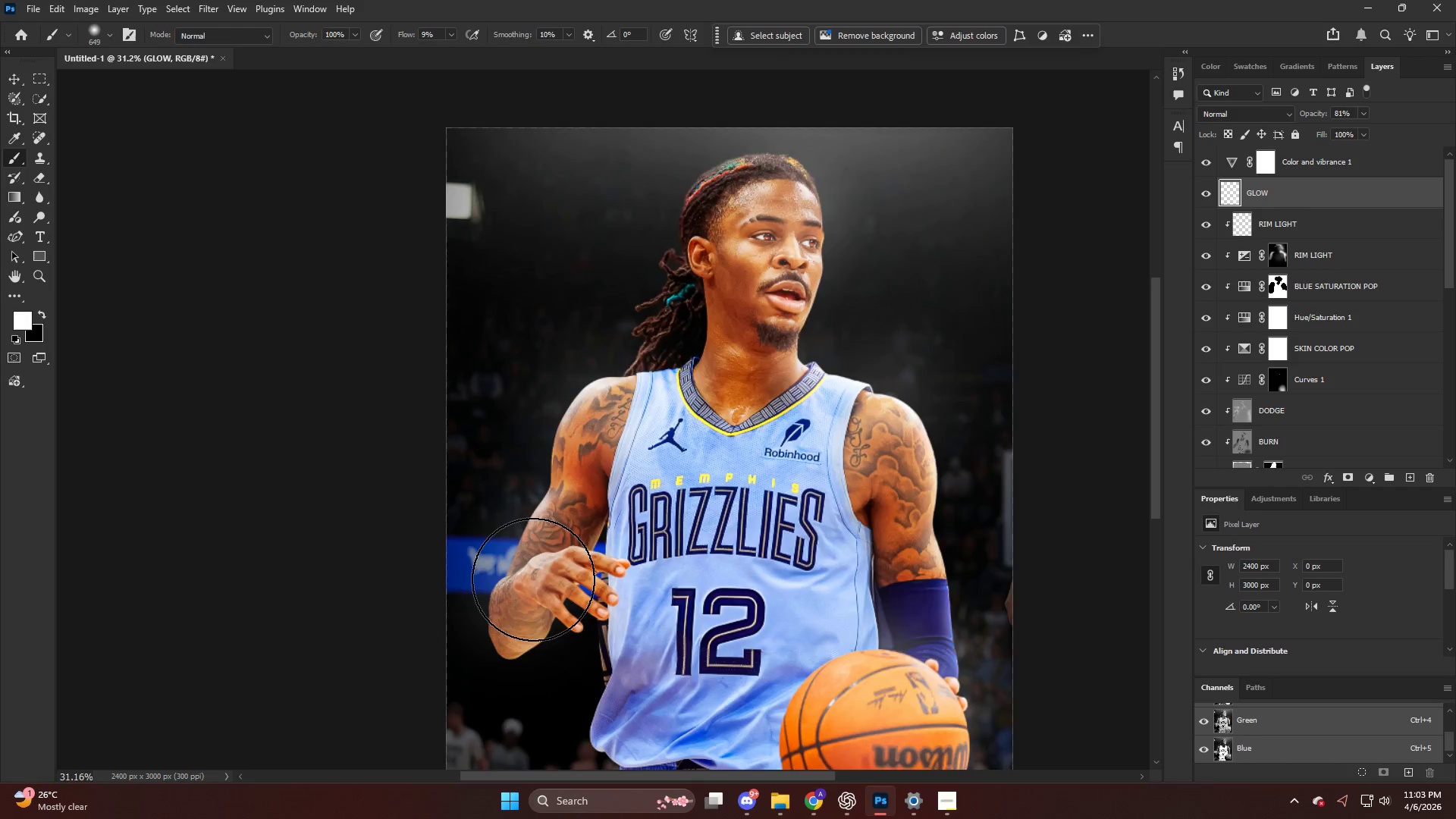 
hold_key(key=AltLeft, duration=0.42)
scroll: coordinate [540, 544], scroll_direction: down, amount: 7.0
 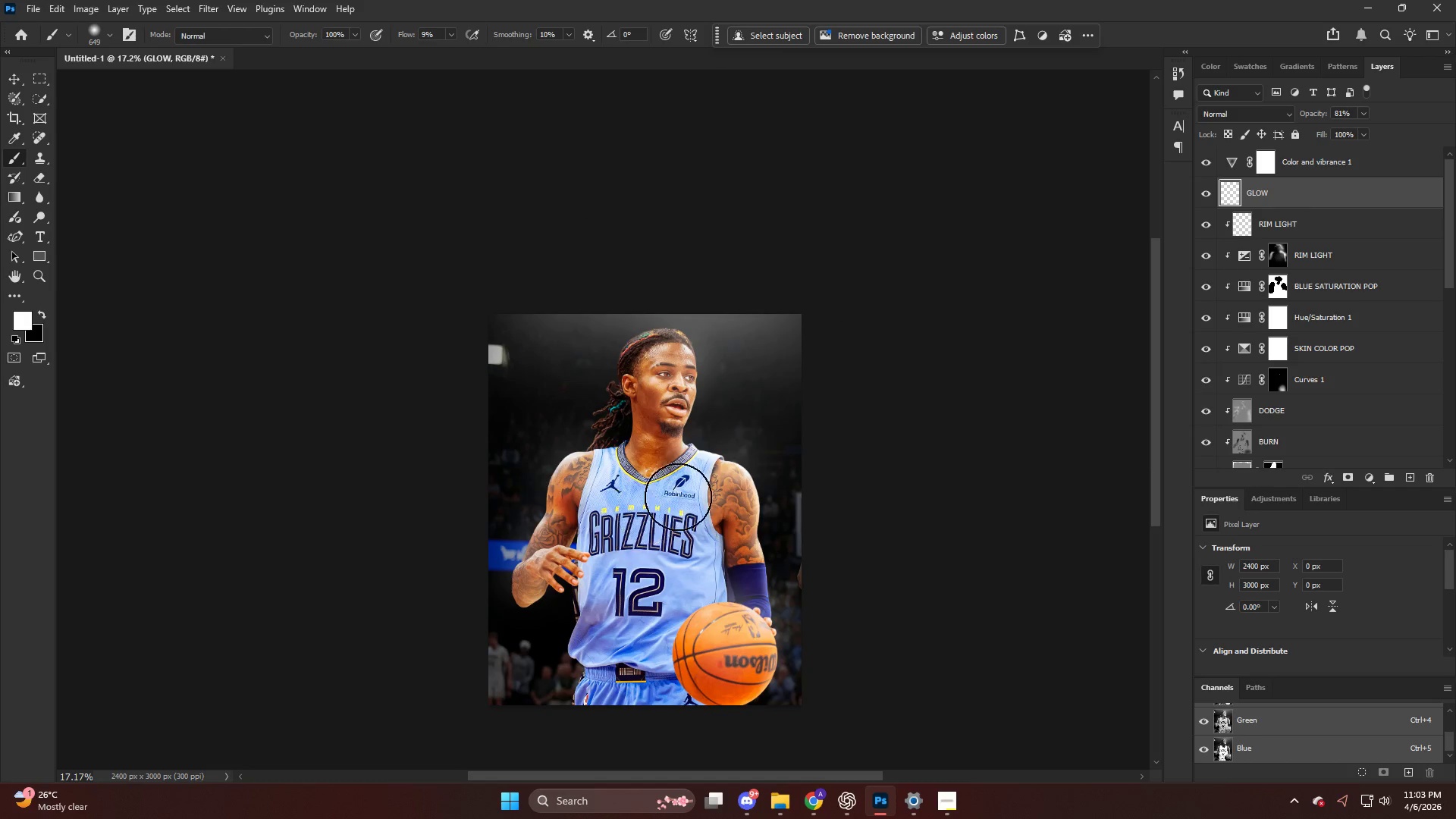 
key(Alt+AltLeft)
 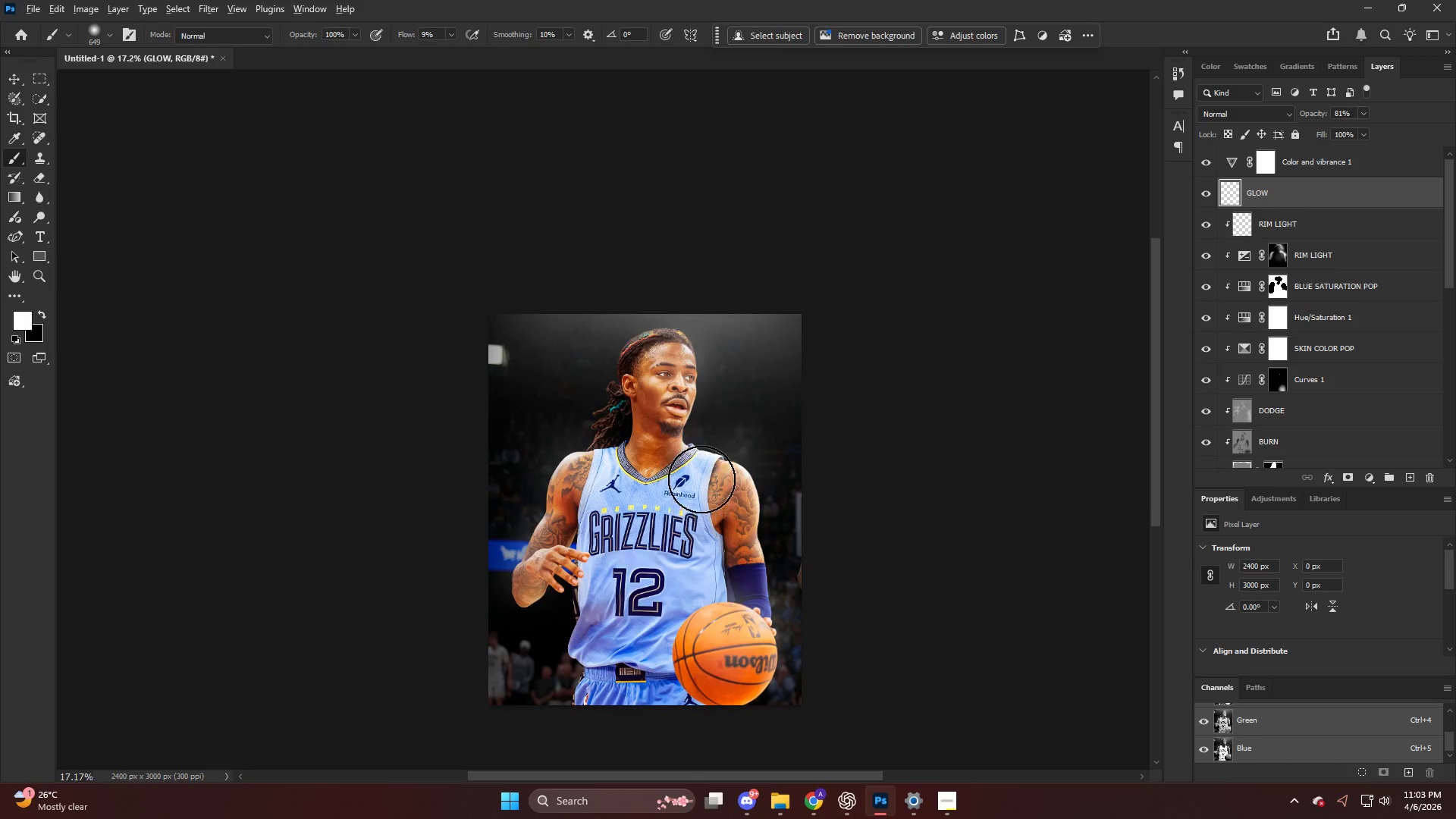 
scroll: coordinate [701, 477], scroll_direction: down, amount: 4.0
 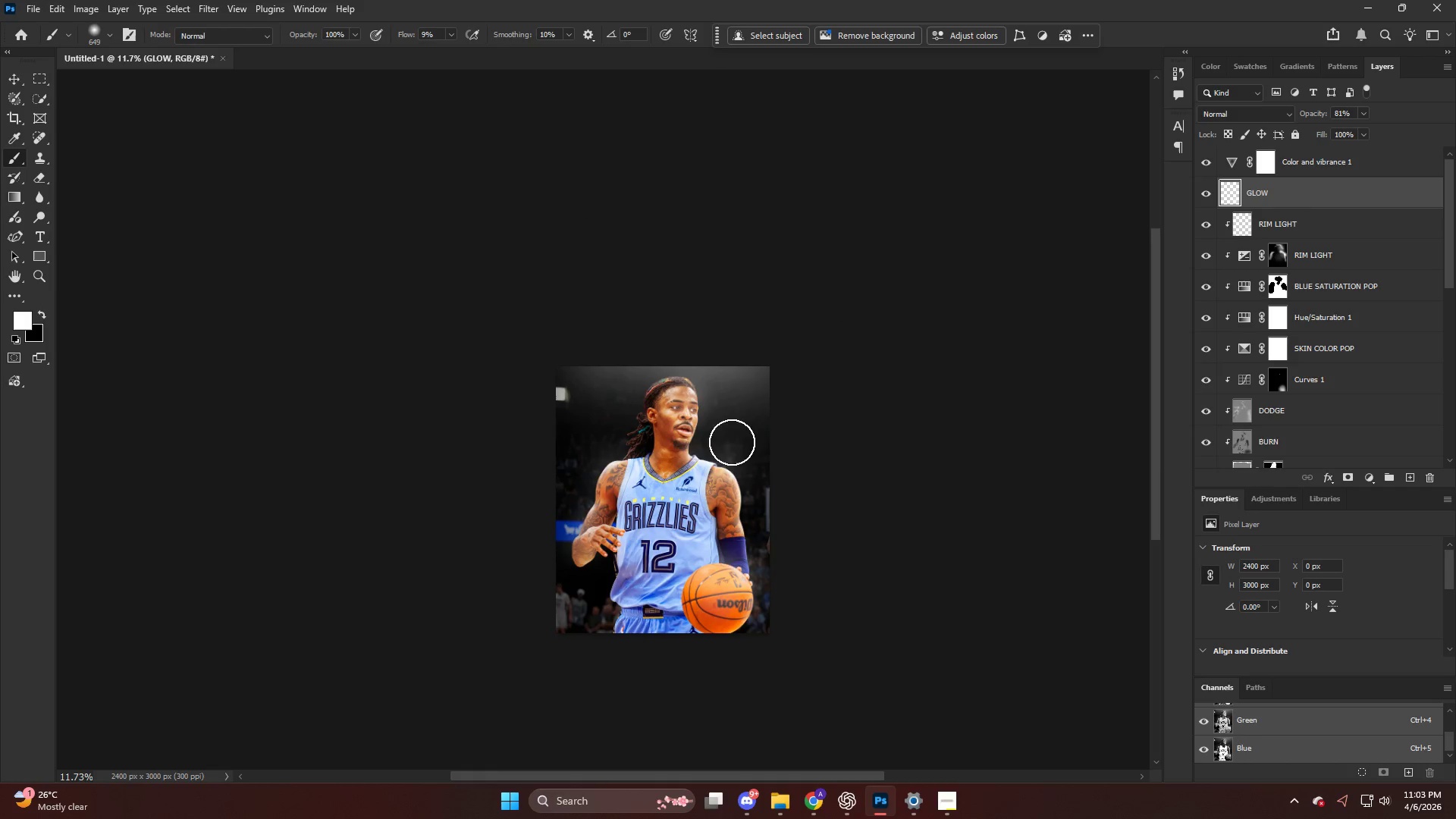 
hold_key(key=AltLeft, duration=0.69)
scroll: coordinate [658, 497], scroll_direction: up, amount: 5.0
 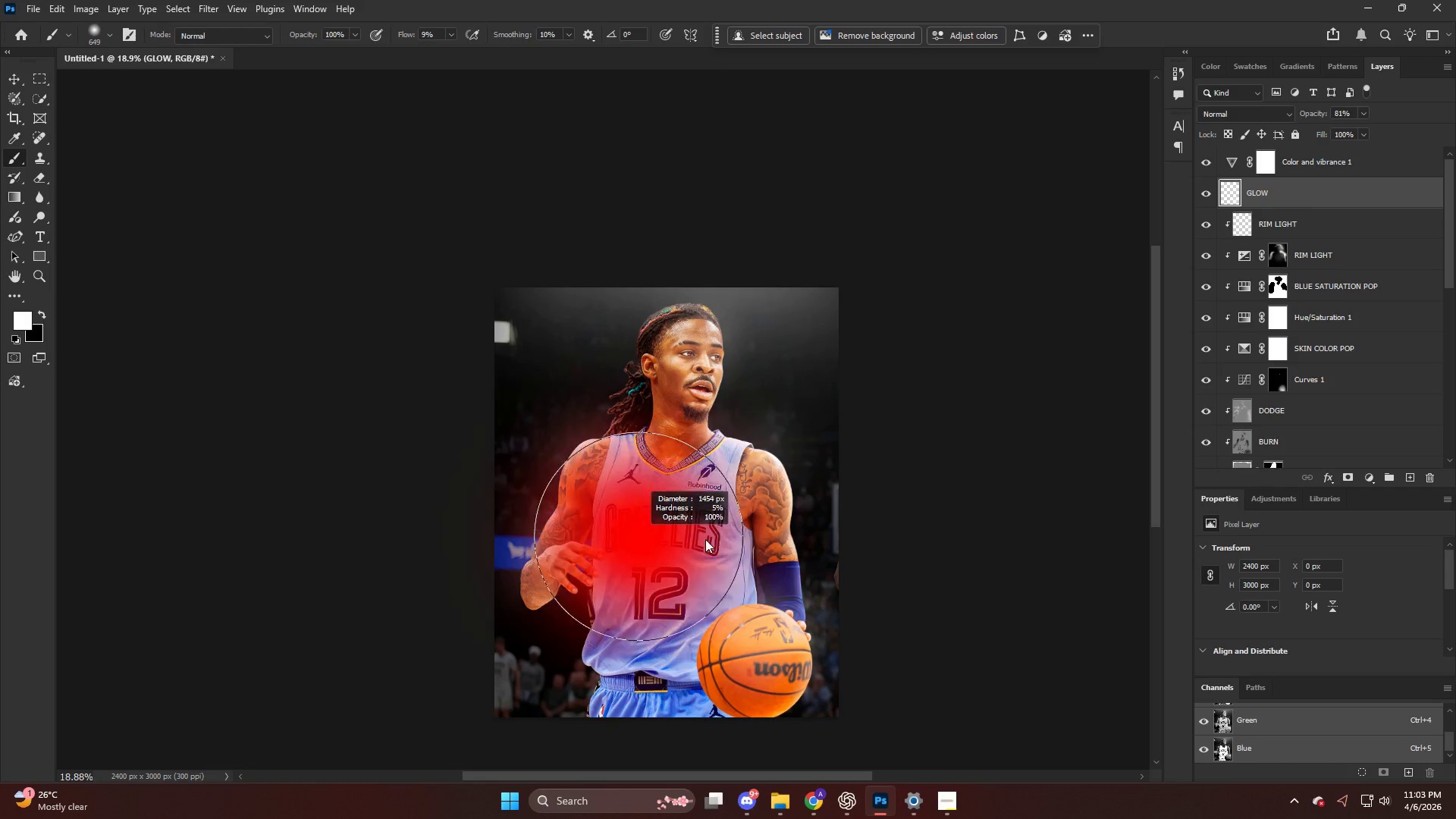 
key(Alt+AltLeft)
 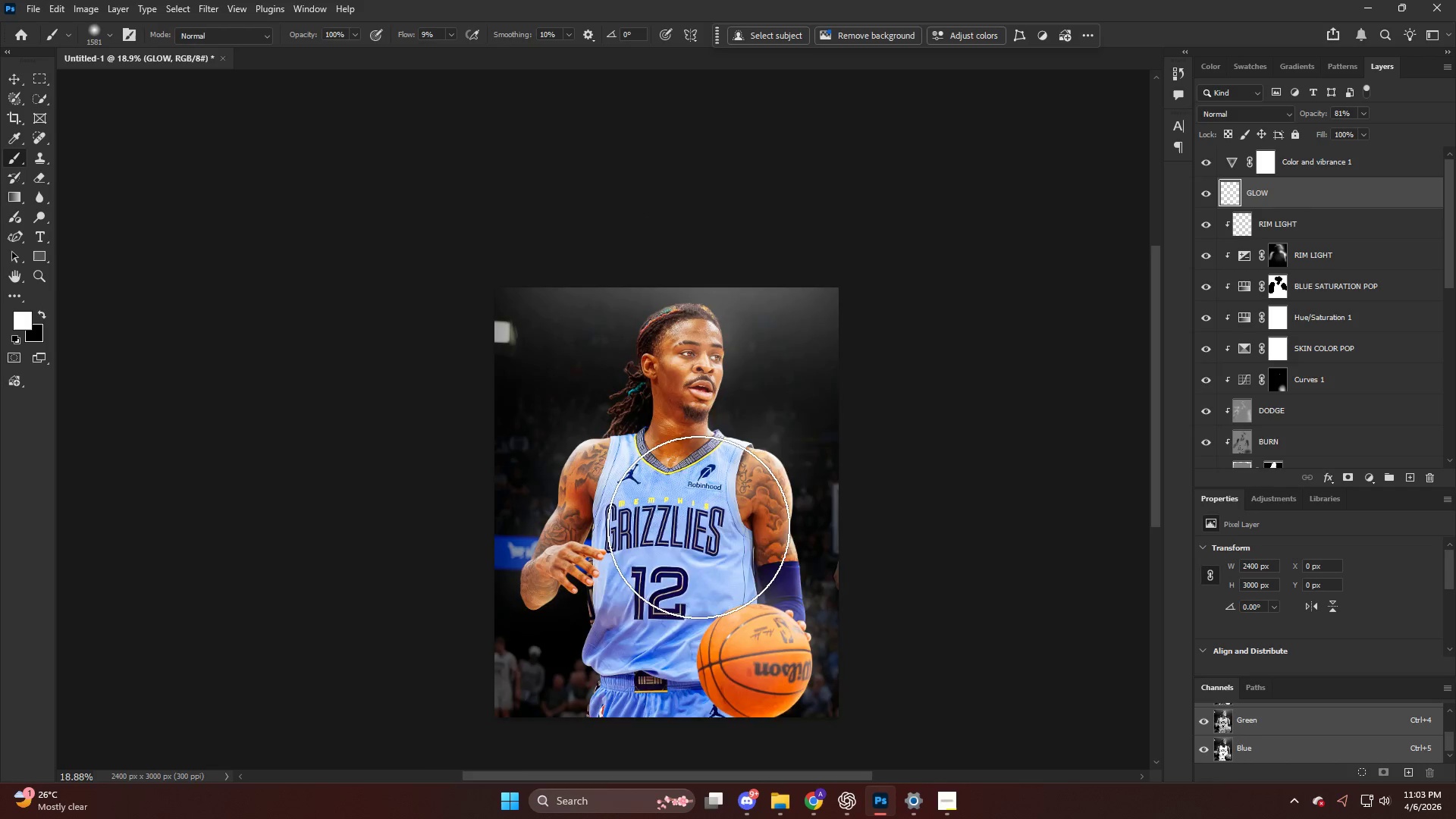 
hold_key(key=AltLeft, duration=1.09)
 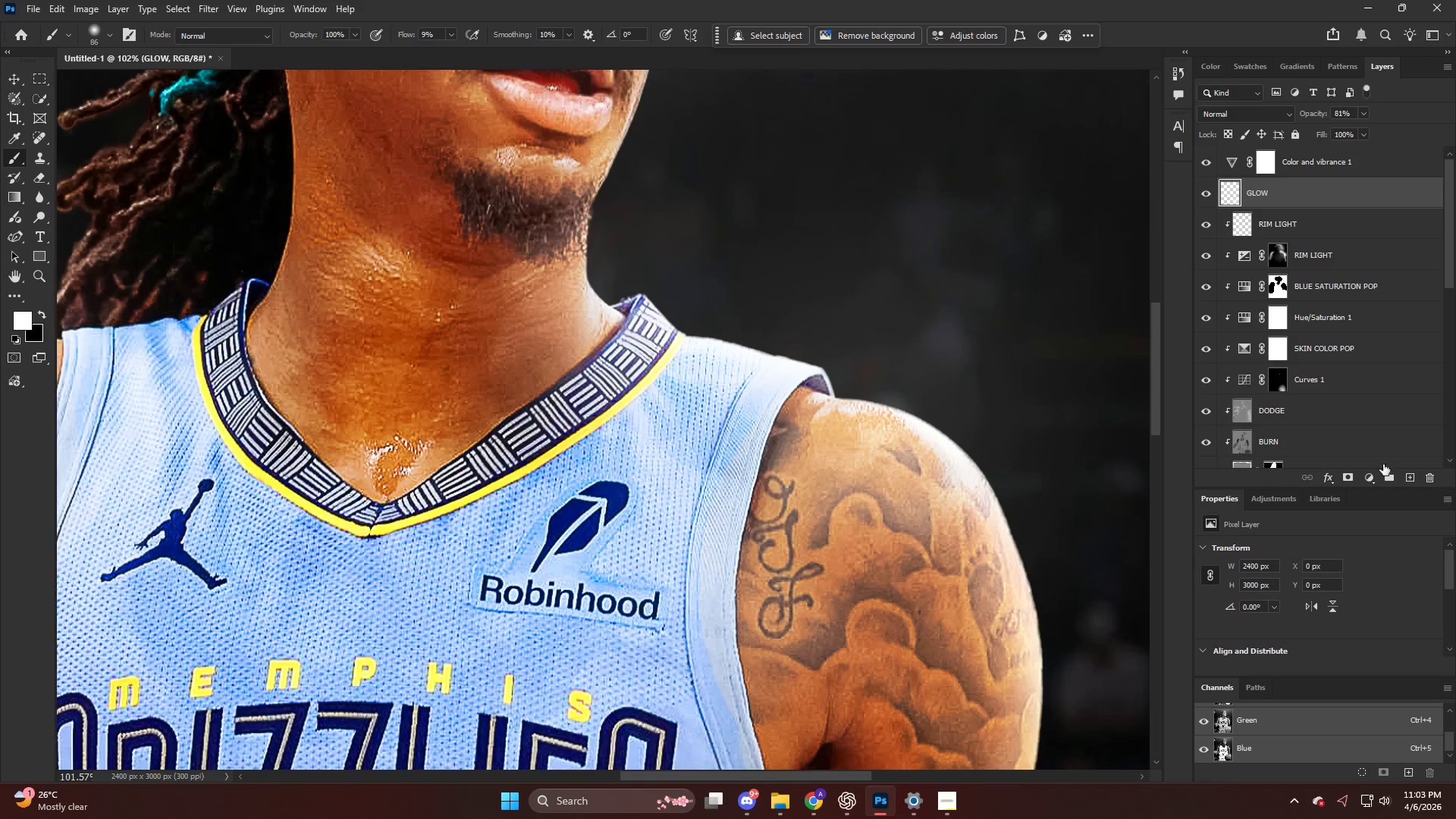 
scroll: coordinate [753, 449], scroll_direction: up, amount: 19.0
 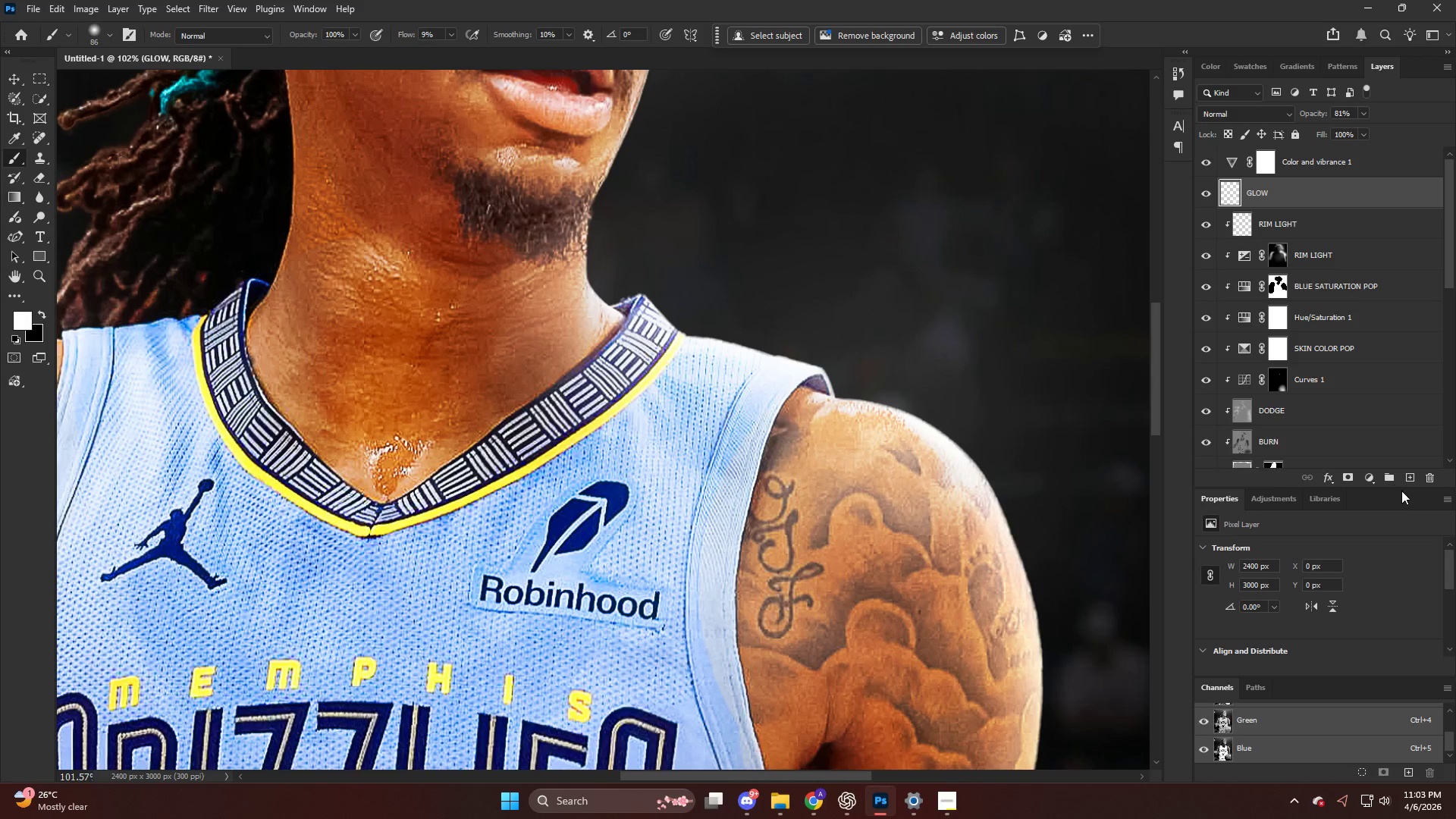 
left_click([1415, 469])
 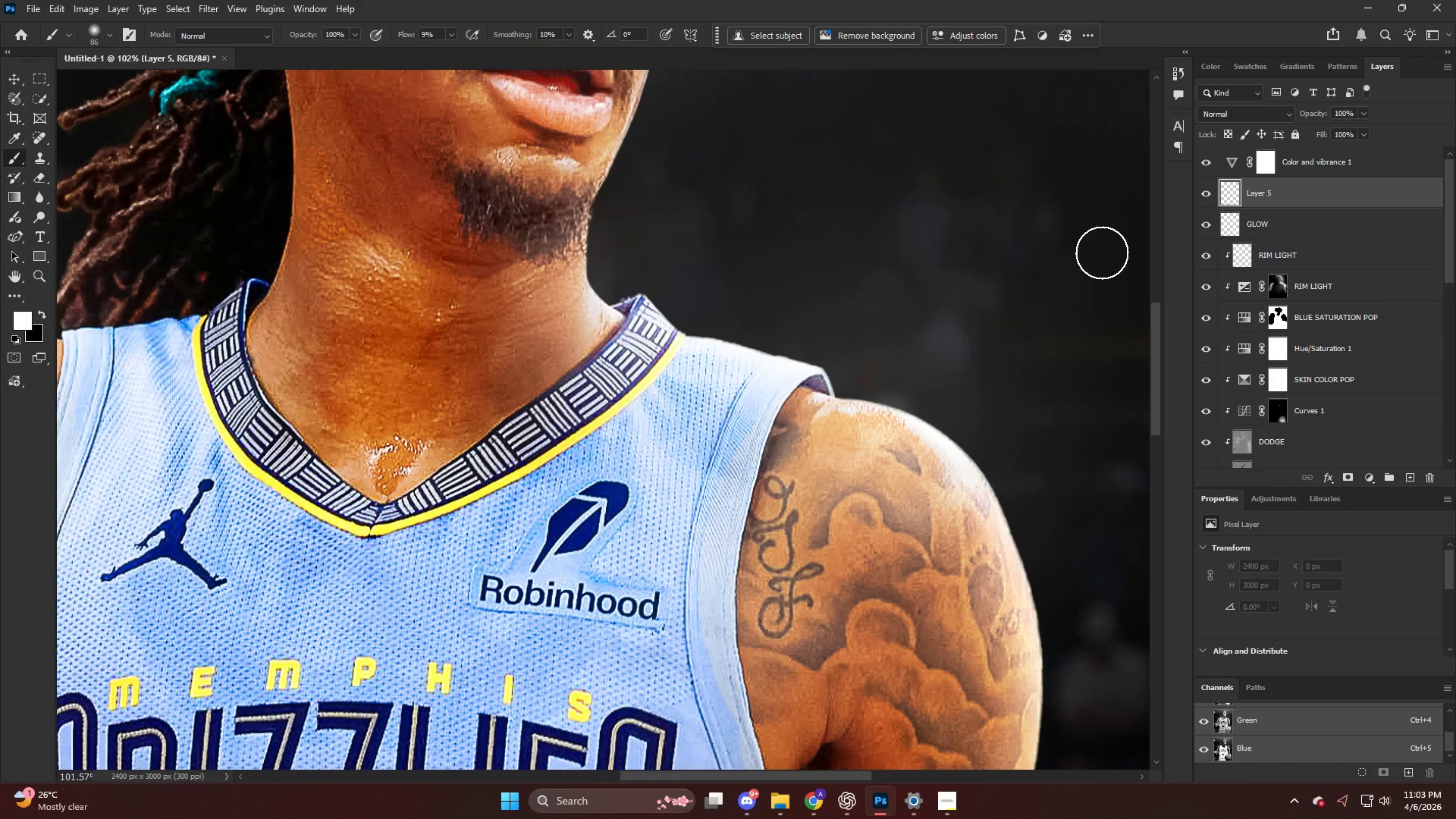 
key(B)
 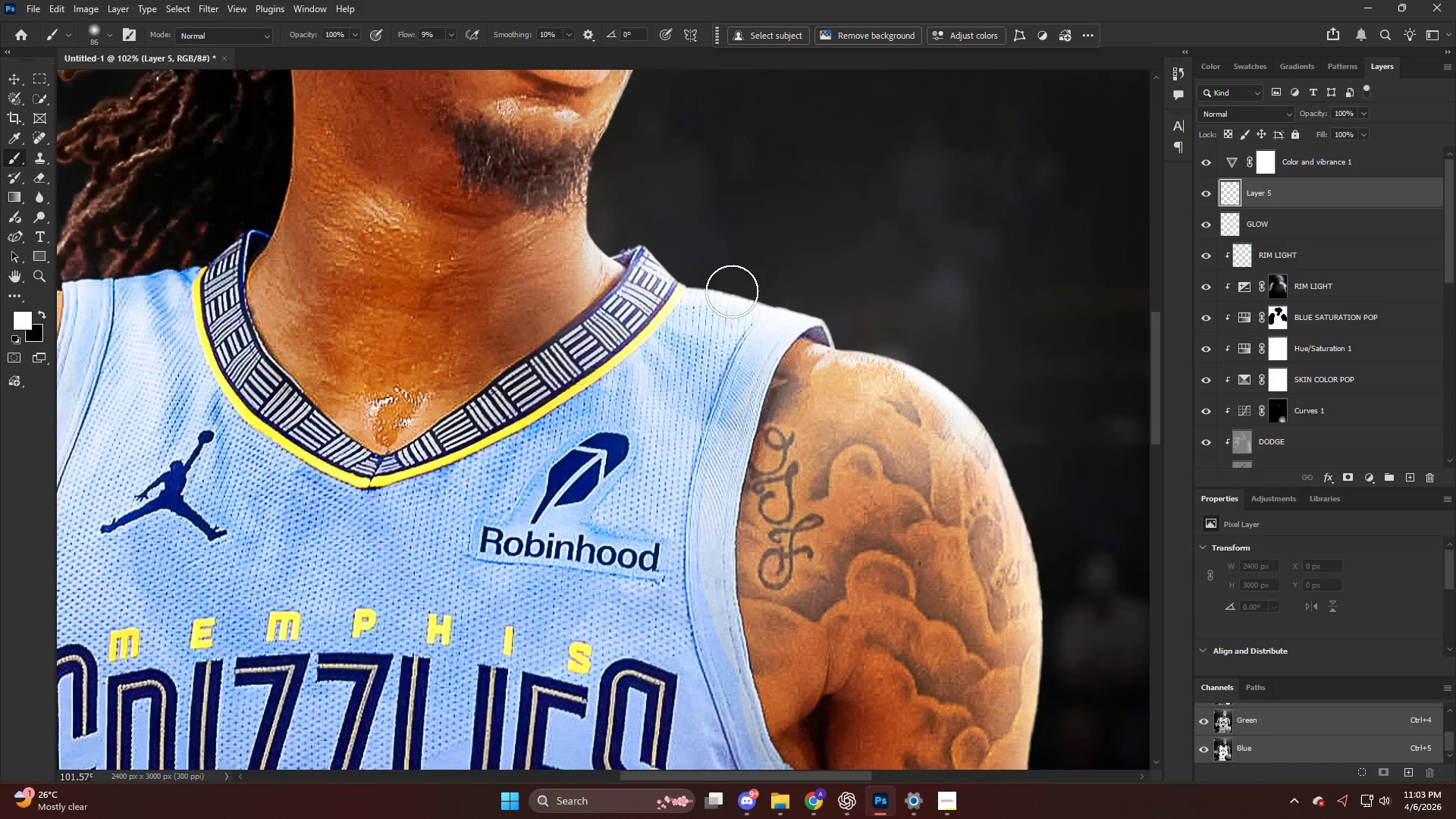 
scroll: coordinate [872, 306], scroll_direction: down, amount: 4.0
 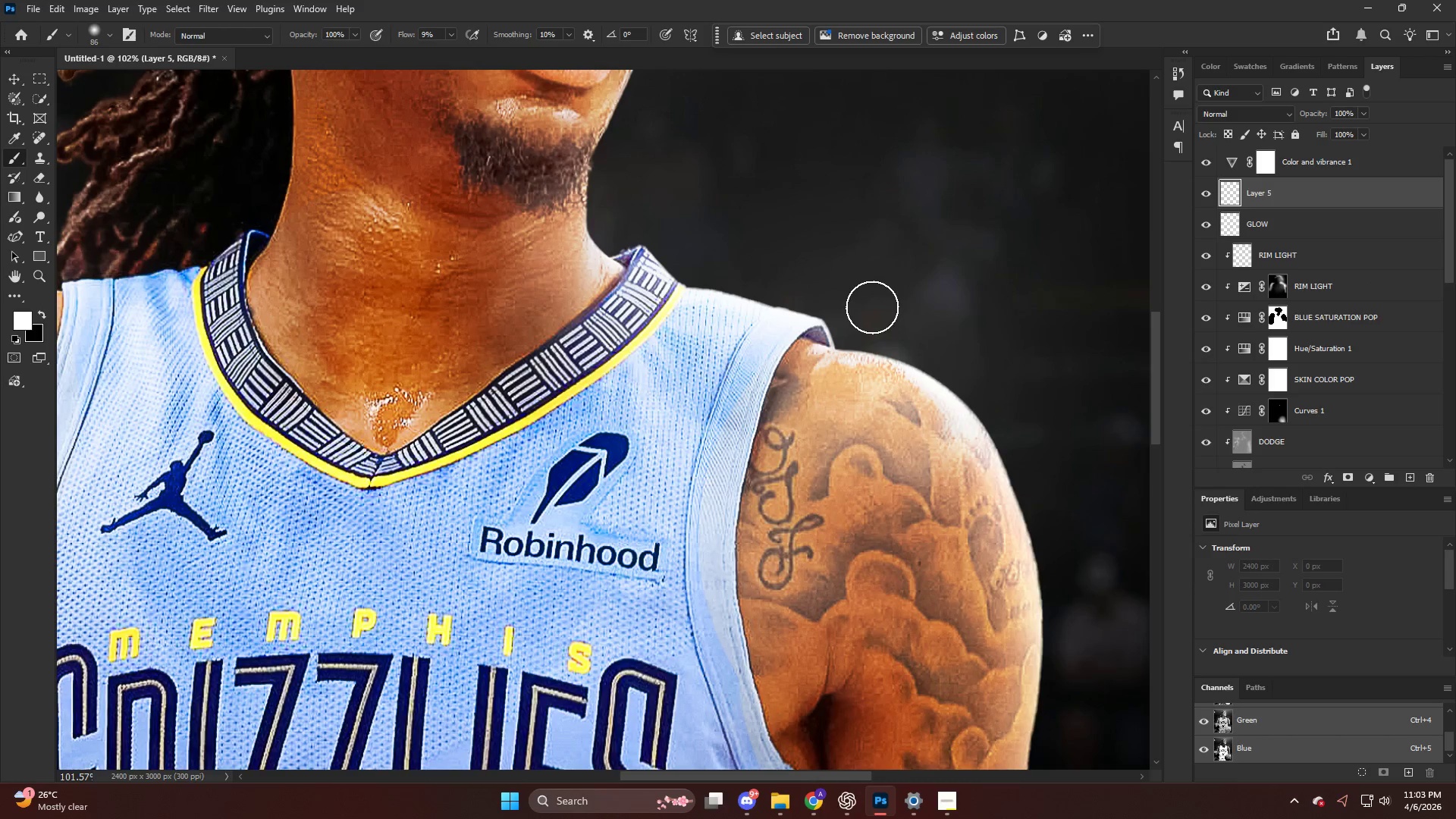 
hold_key(key=AltLeft, duration=0.38)
 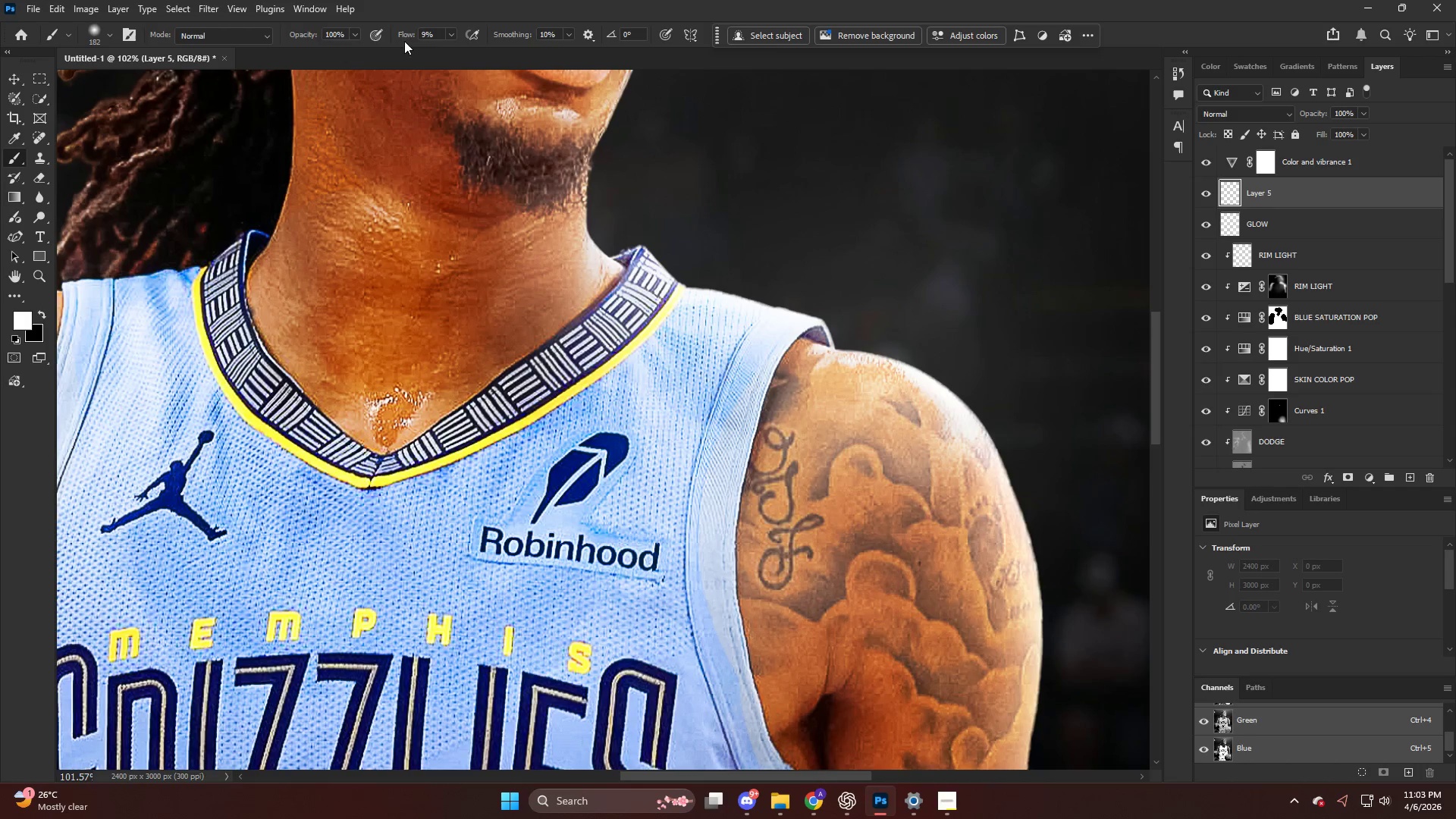 
left_click_drag(start_coordinate=[410, 33], to_coordinate=[399, 33])
 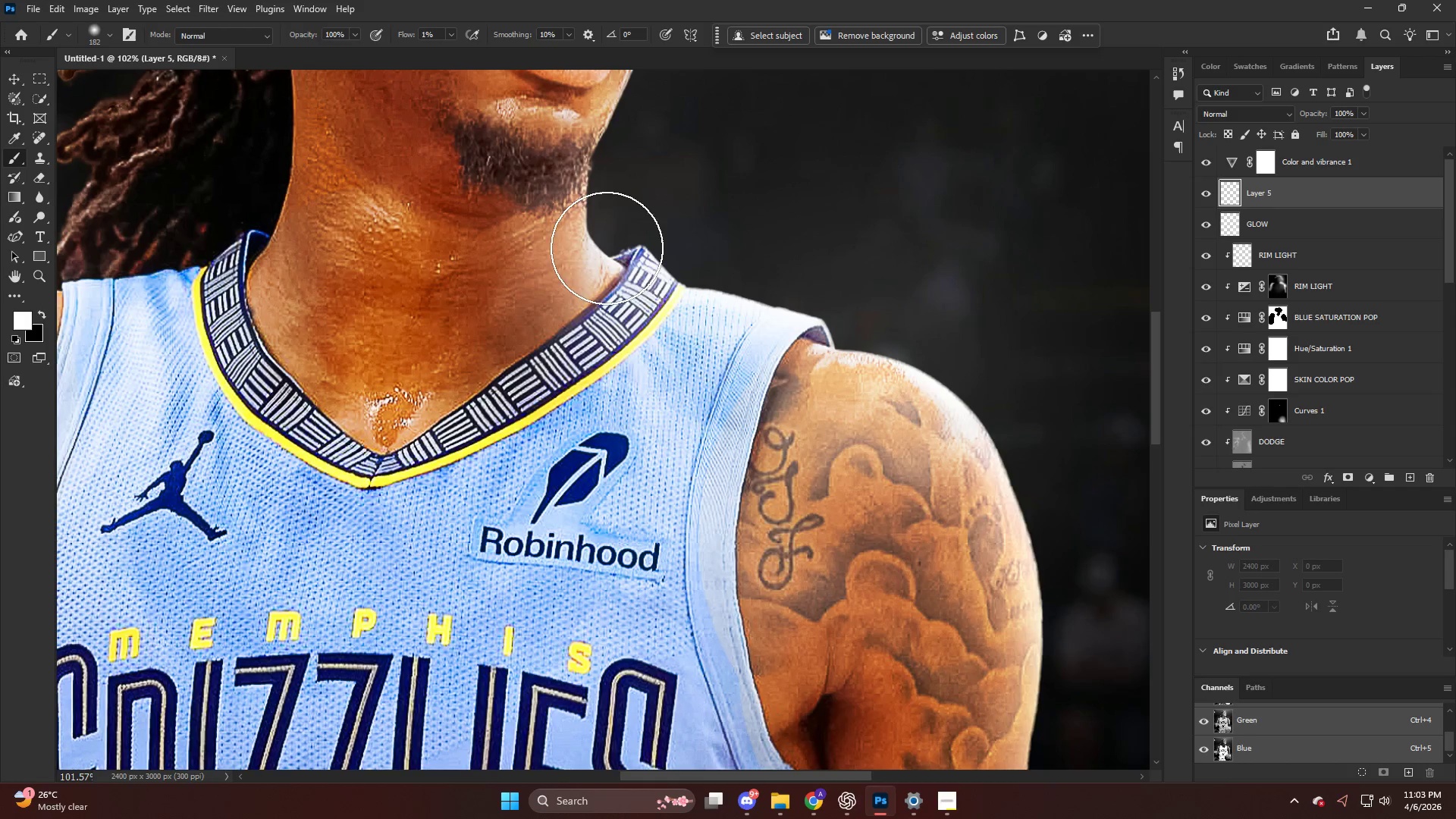 
left_click_drag(start_coordinate=[663, 274], to_coordinate=[918, 397])
 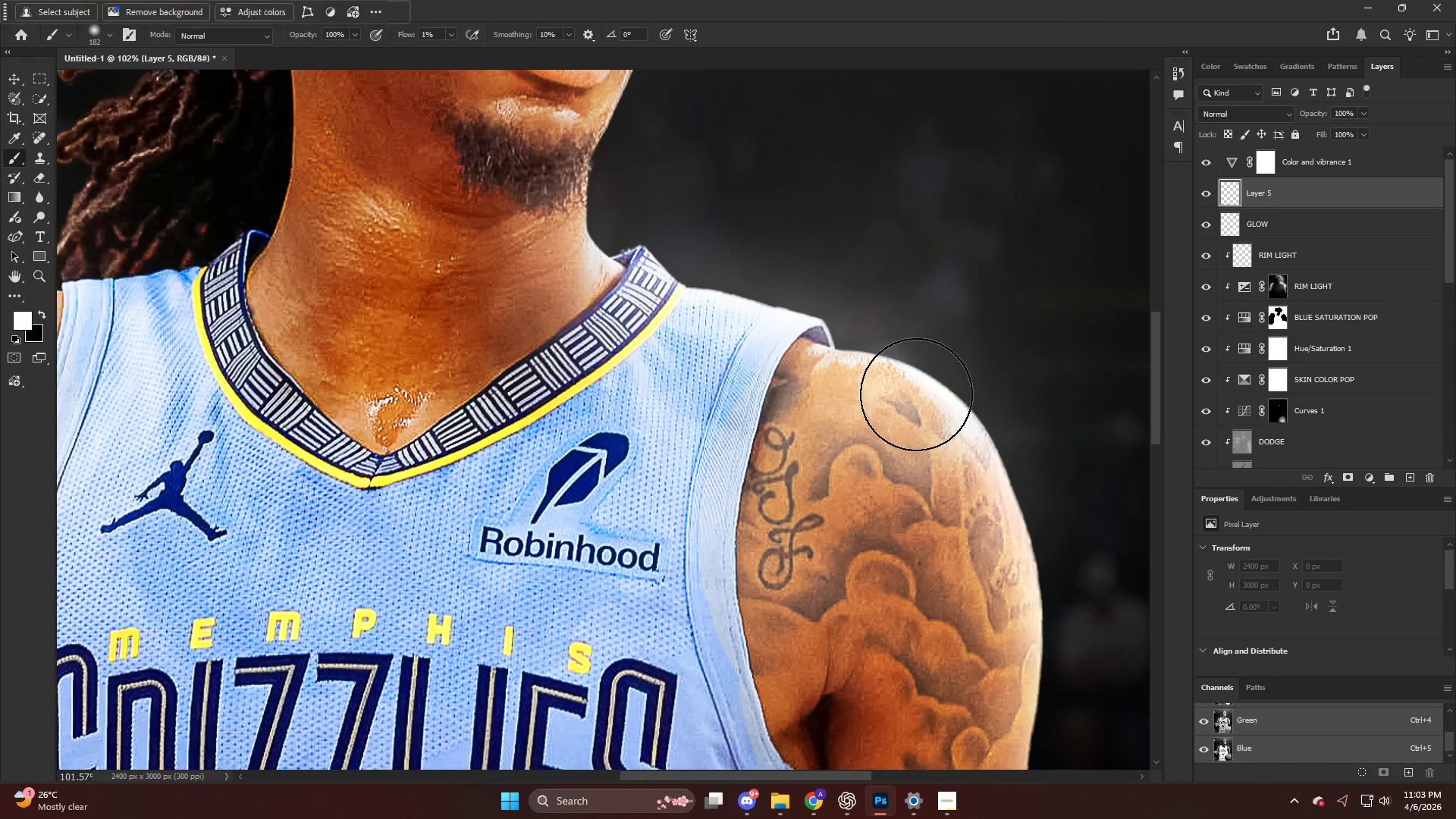 
hold_key(key=AltLeft, duration=0.36)
 